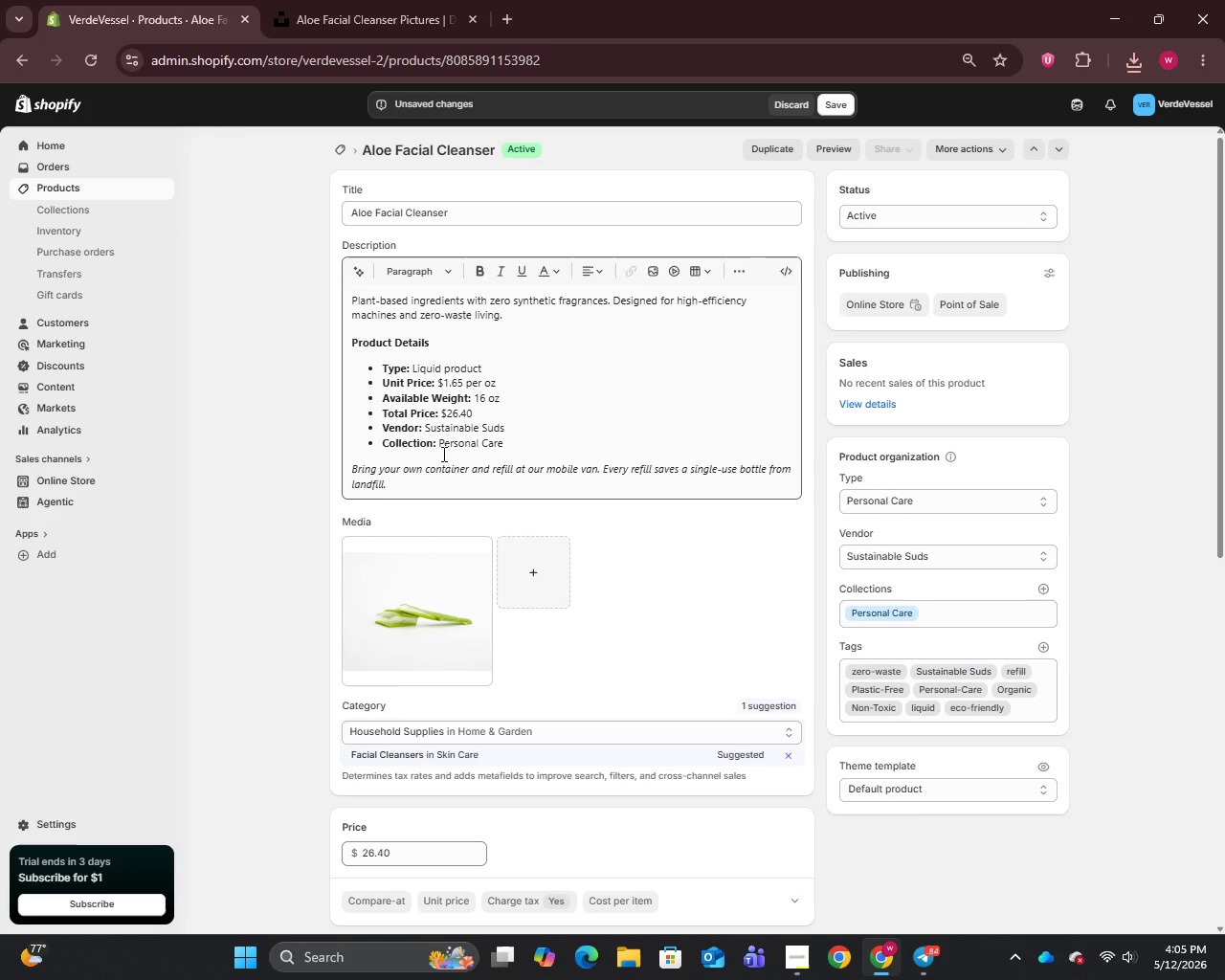 
scroll: coordinate [470, 515], scroll_direction: down, amount: 2.0
 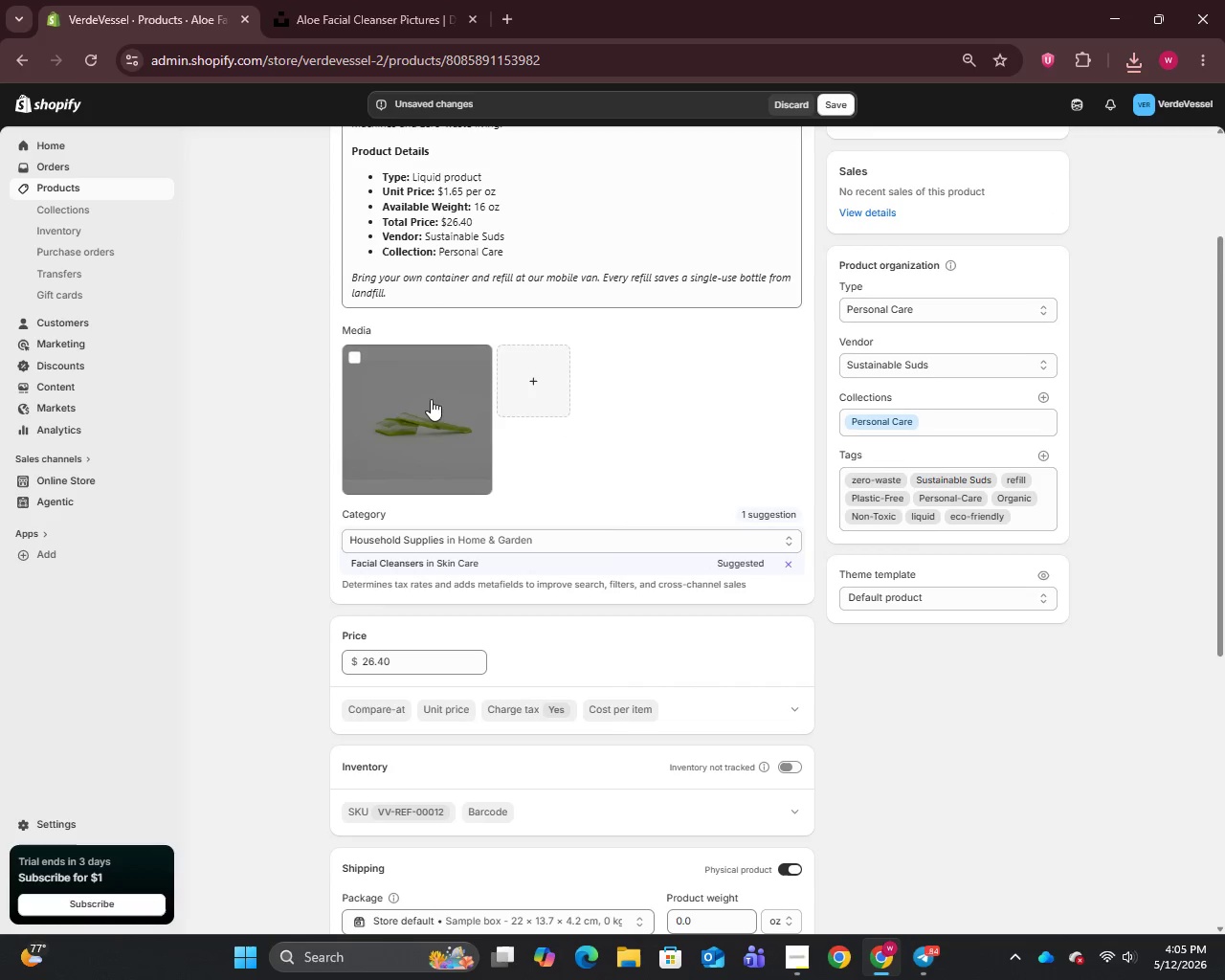 
mouse_move([389, 422])
 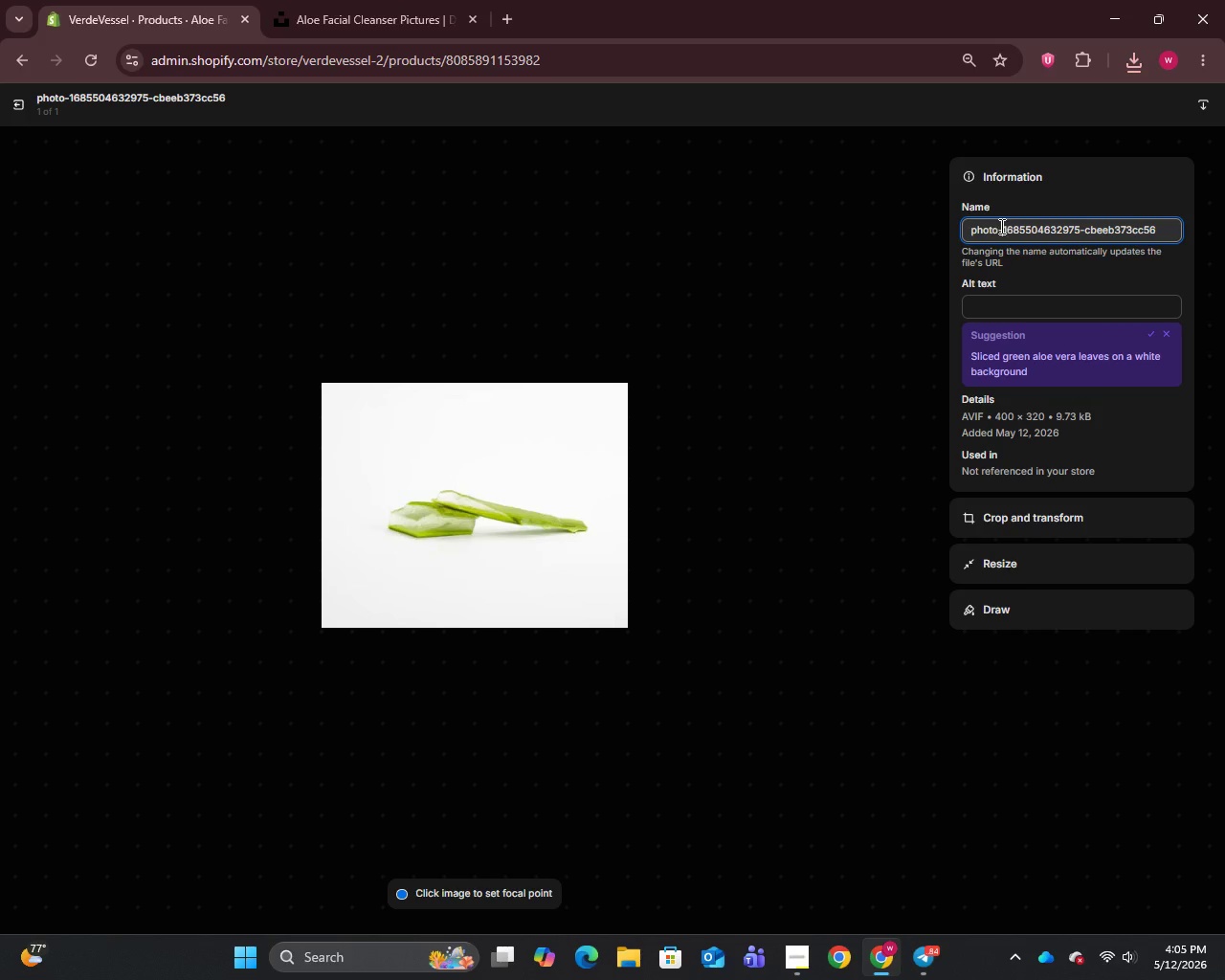 
key(Control+A)
 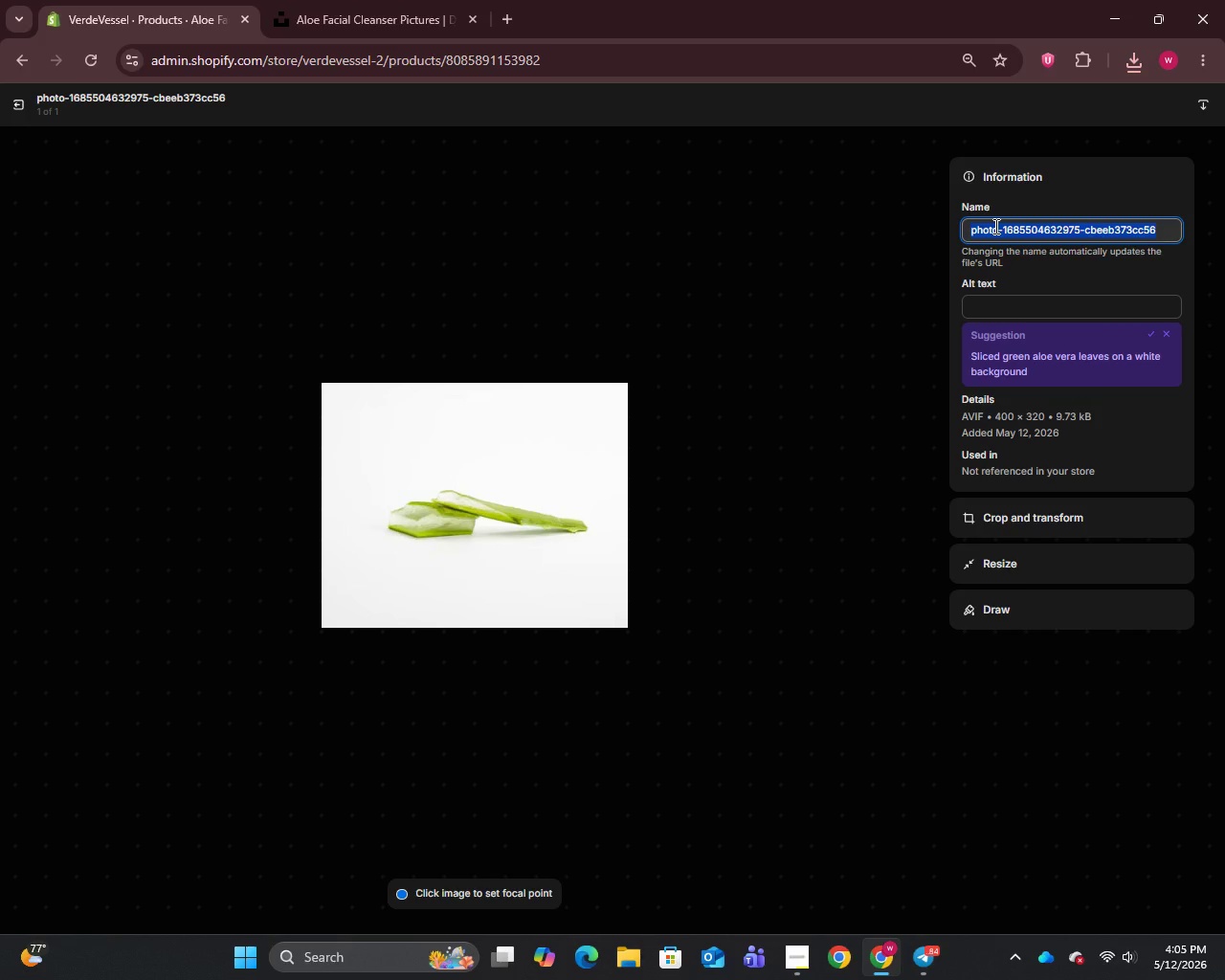 
key(Control+V)
 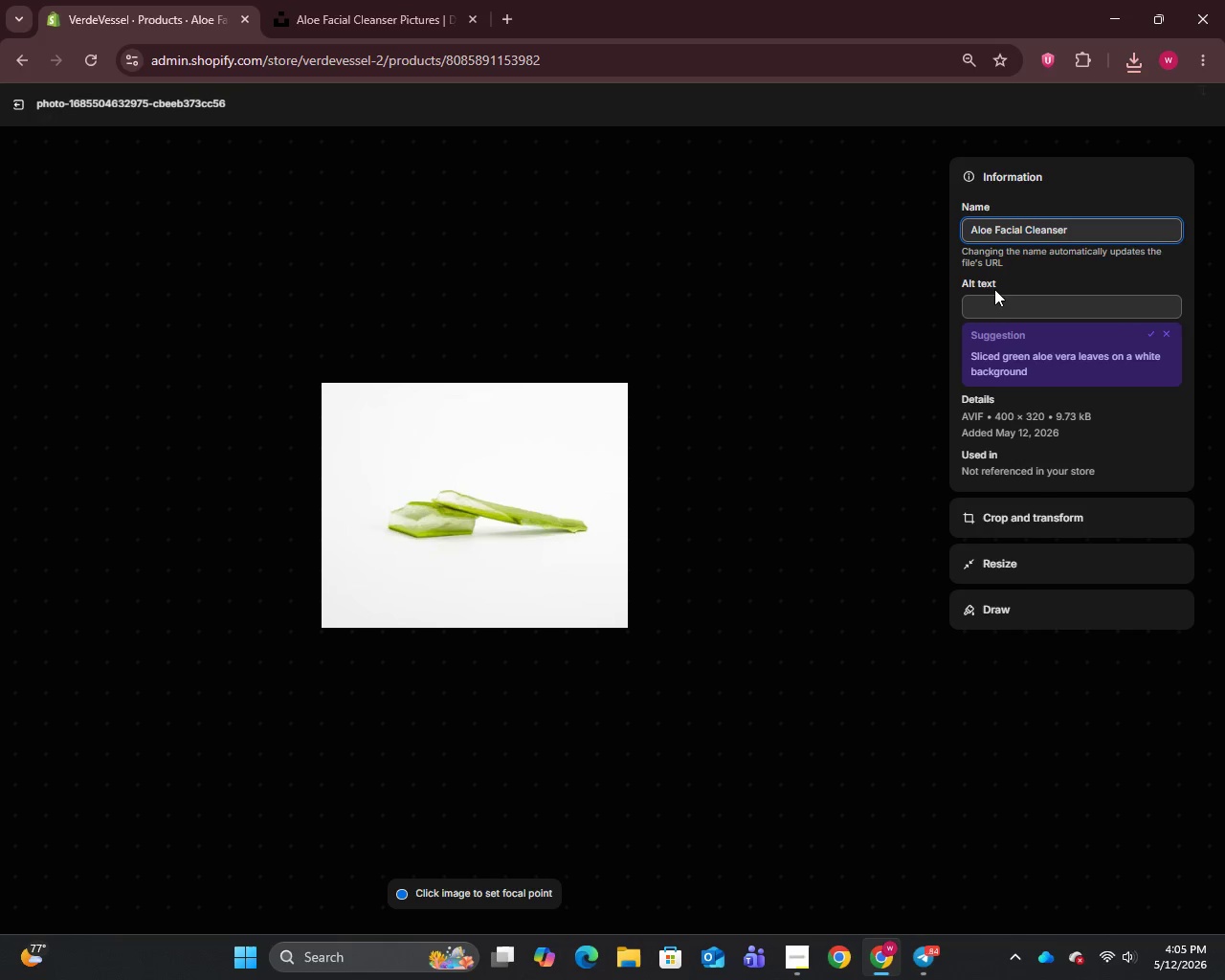 
left_click([993, 285])
 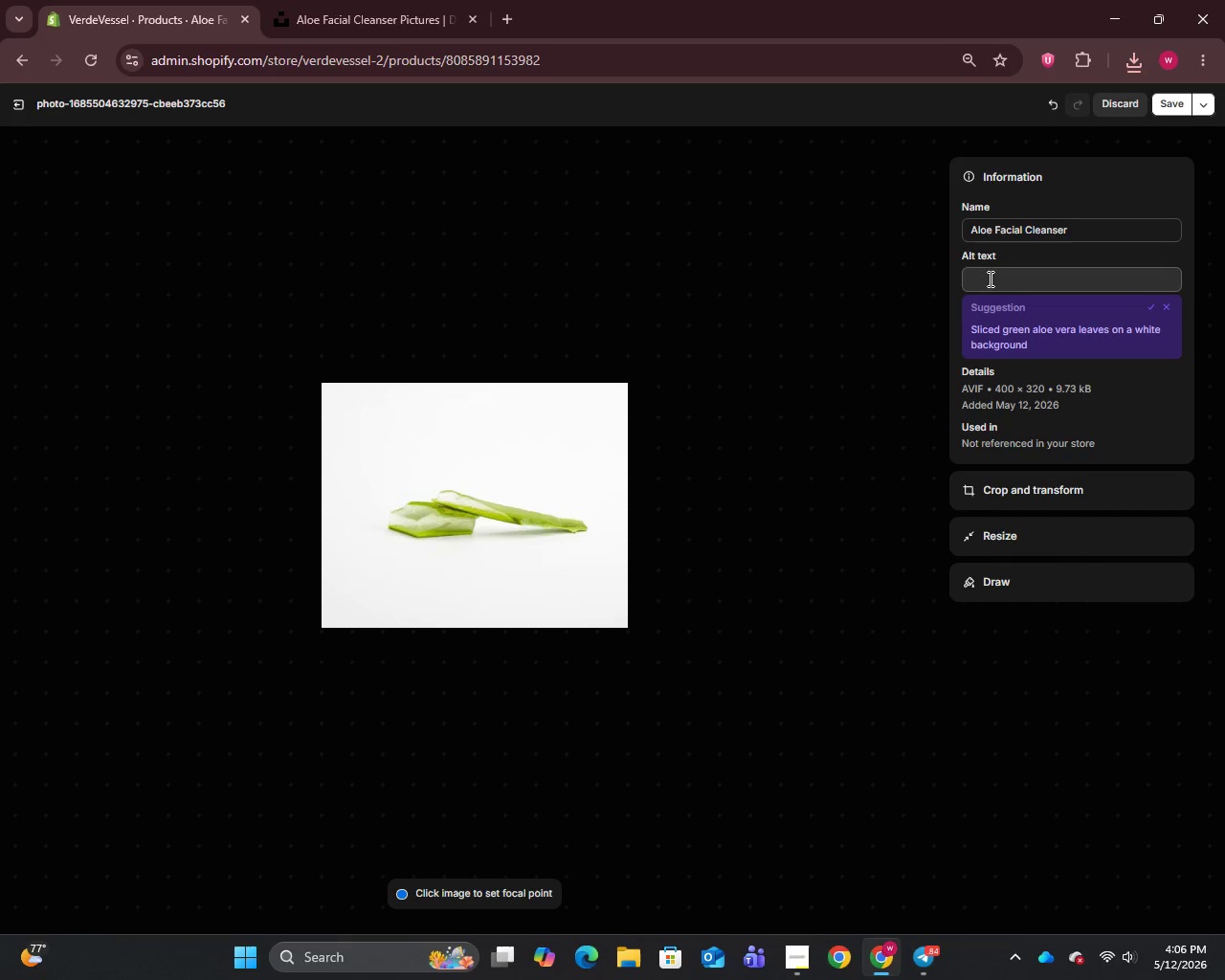 
left_click([987, 273])
 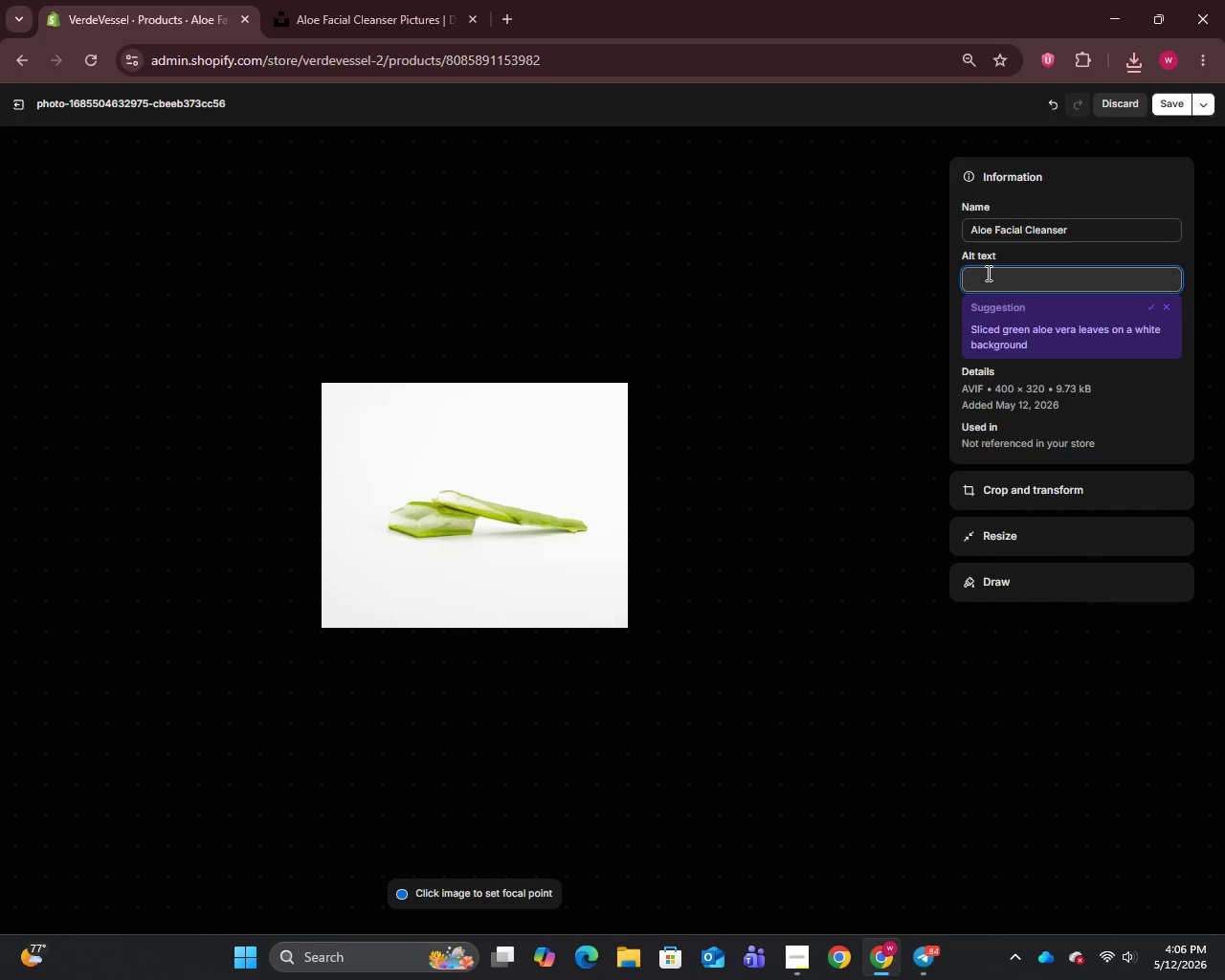 
type(Aloe facial cleanser gentle refill for sensitive skin care)
 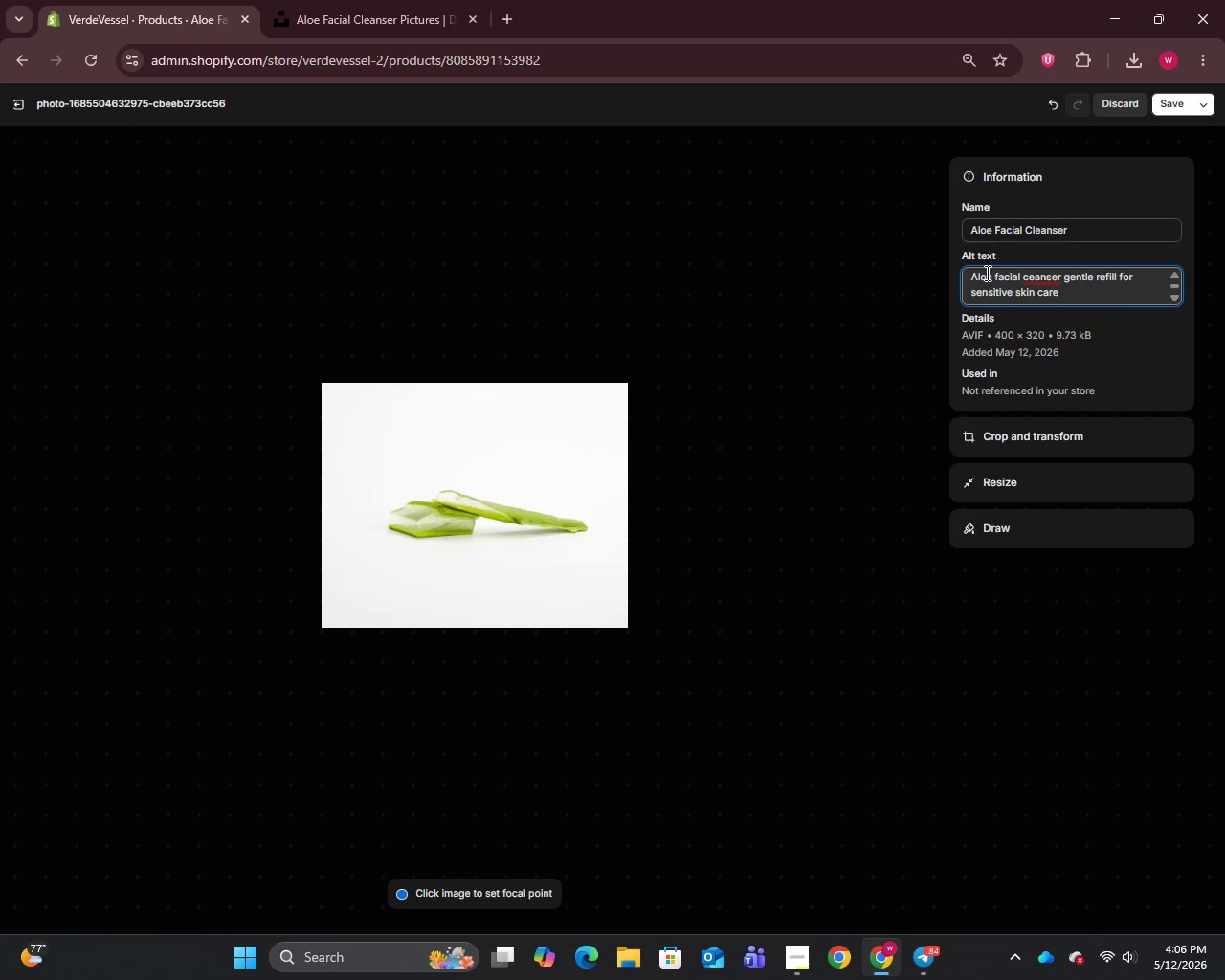 
wait(10.44)
 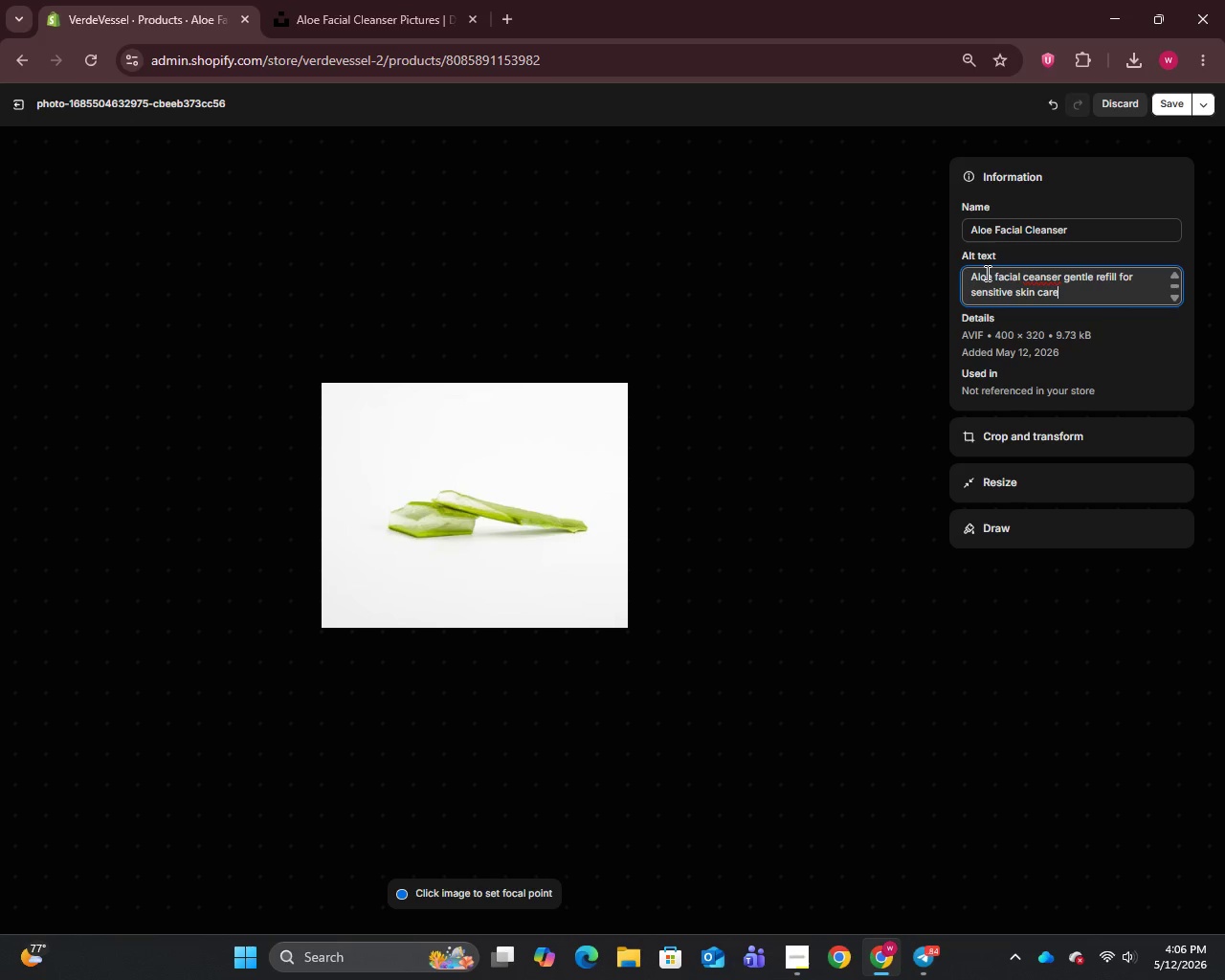 
left_click([1028, 279])
 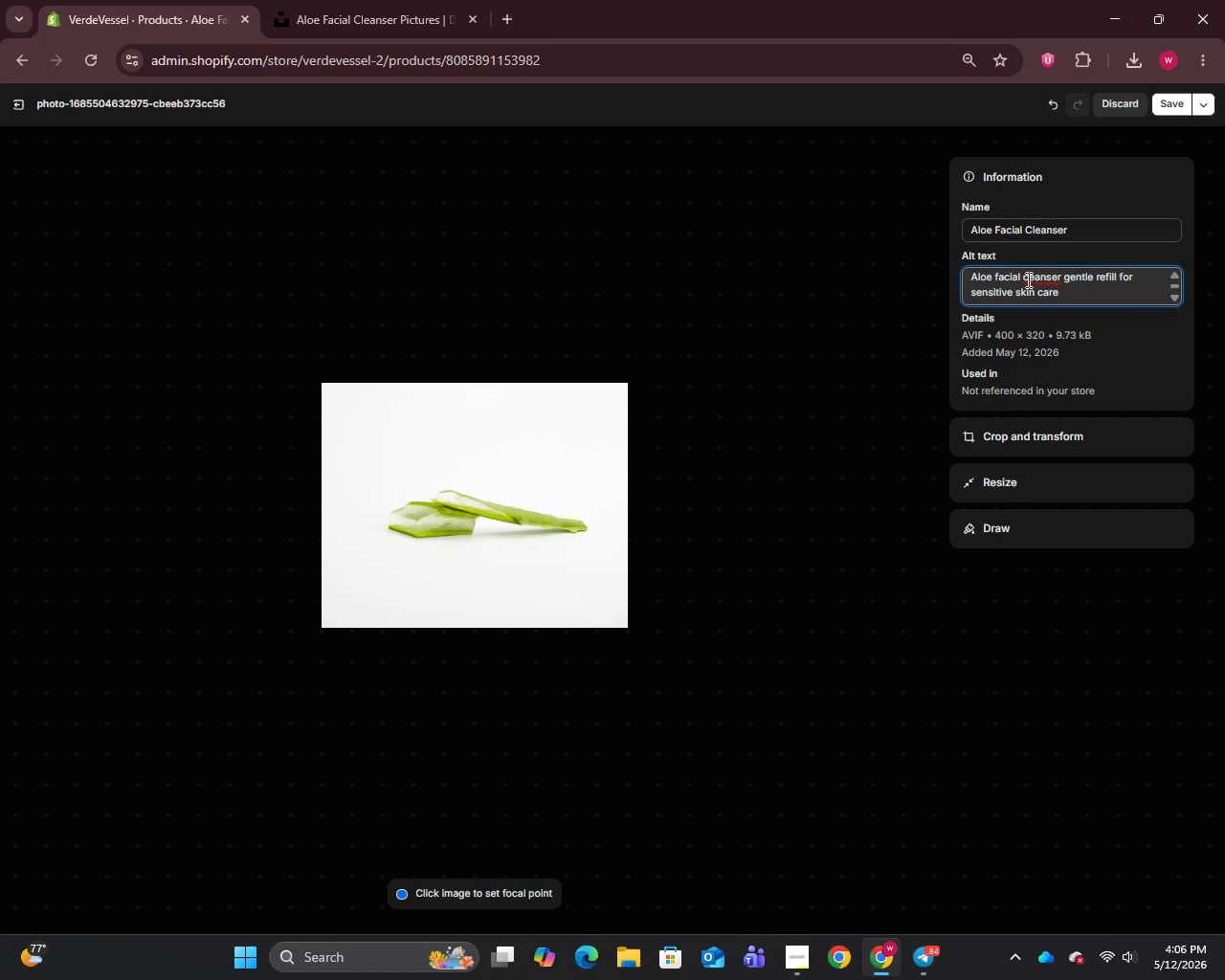 
key(L)
 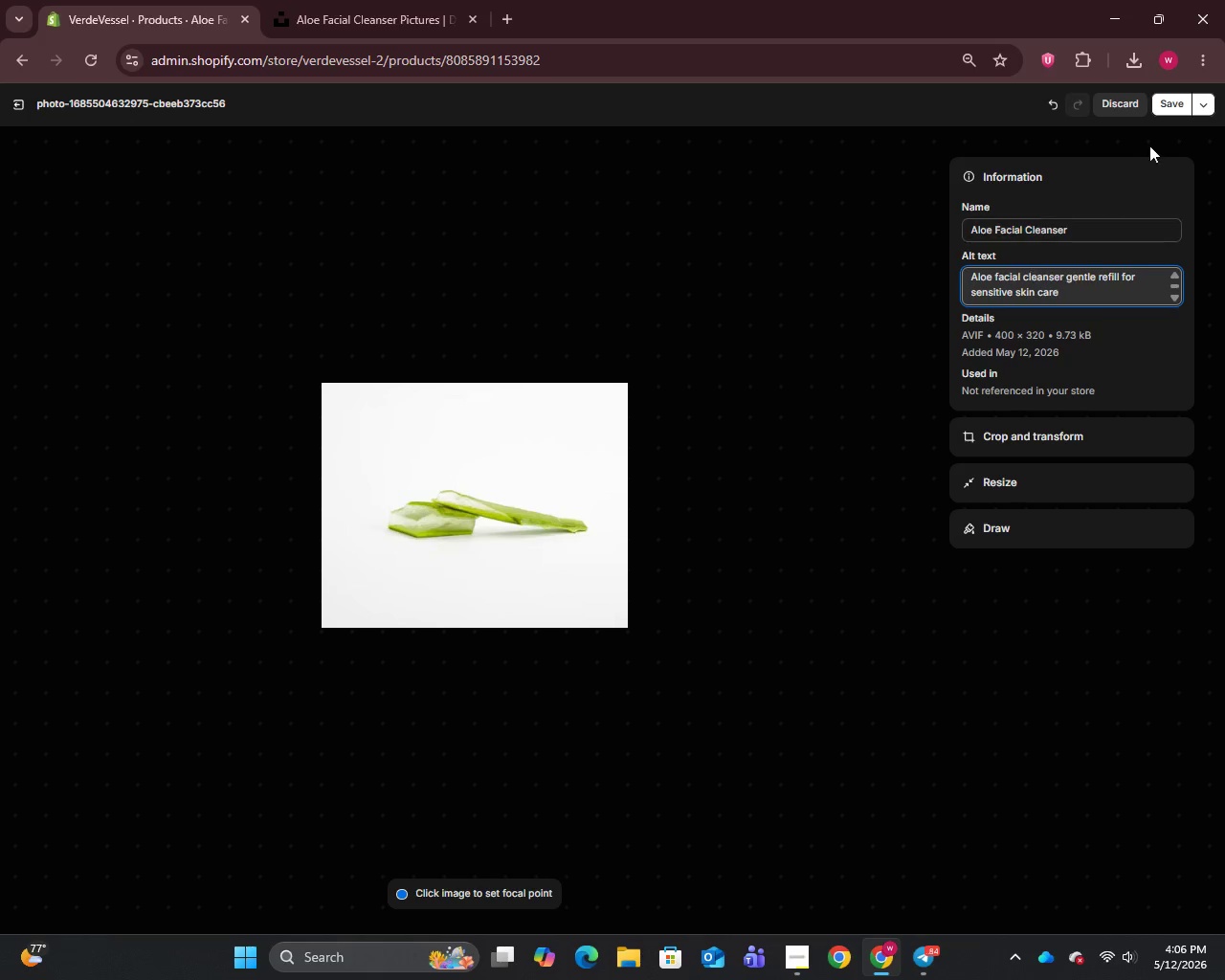 
left_click([1162, 108])
 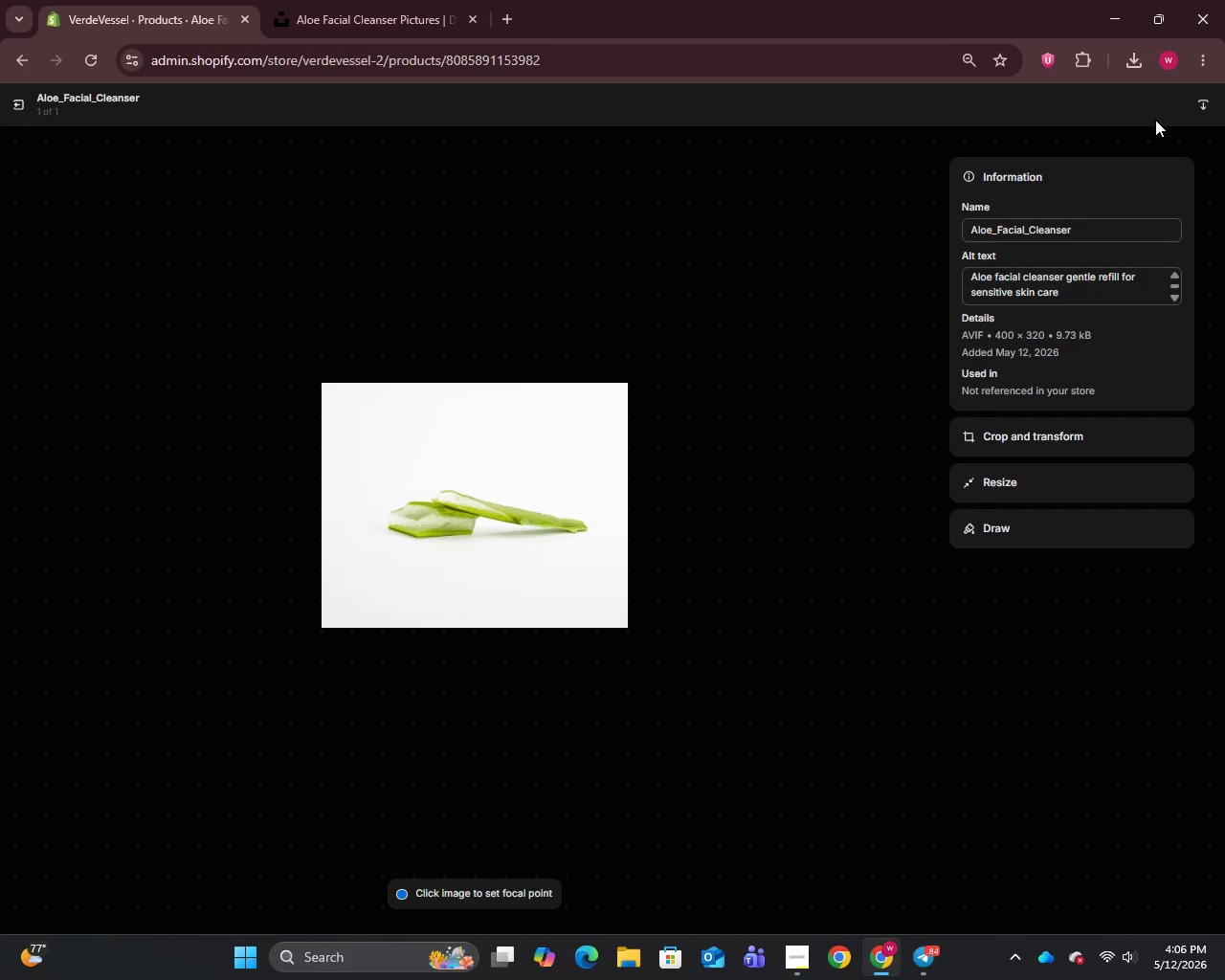 
wait(9.56)
 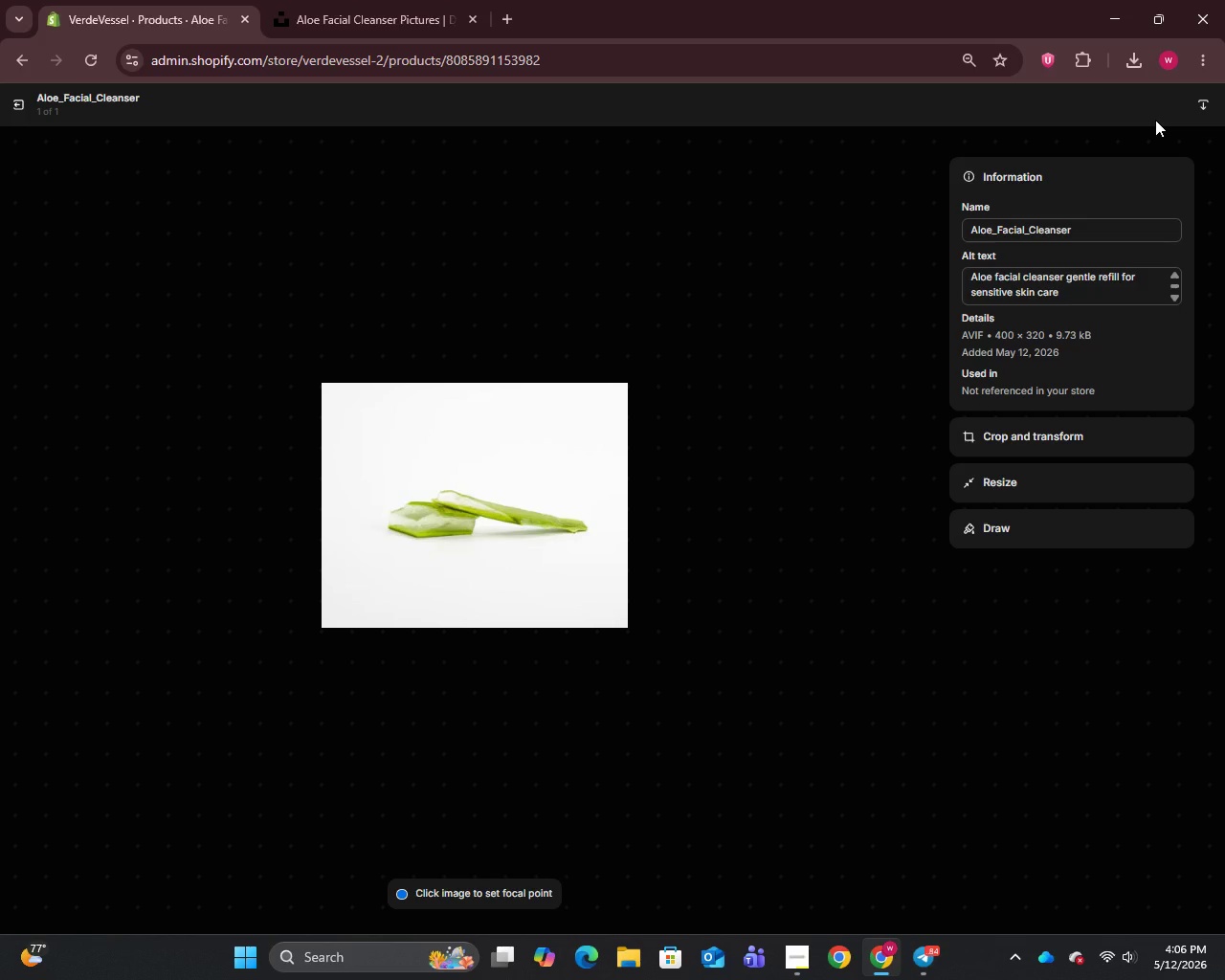 
left_click([19, 103])
 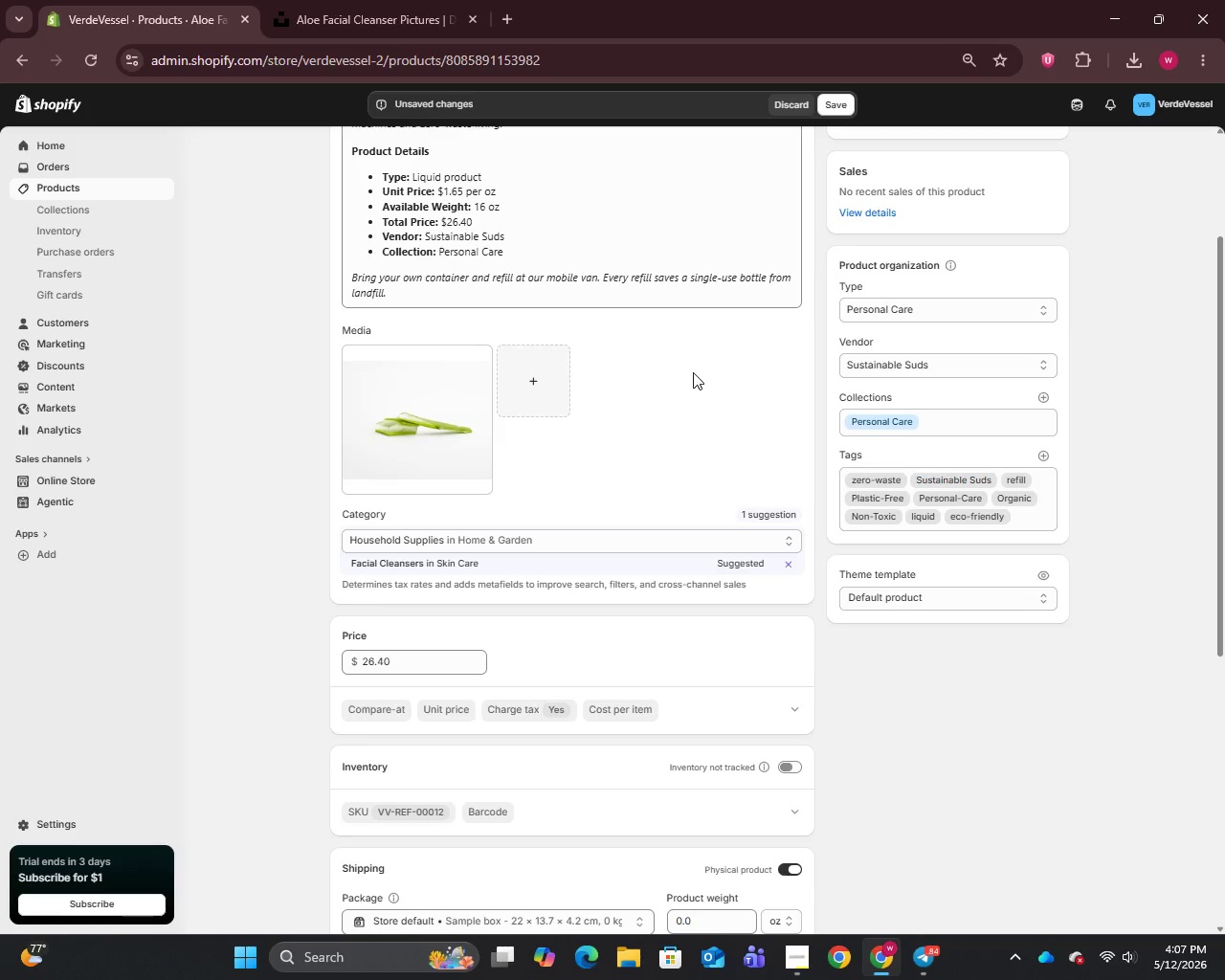 
scroll: coordinate [685, 490], scroll_direction: down, amount: 4.0
 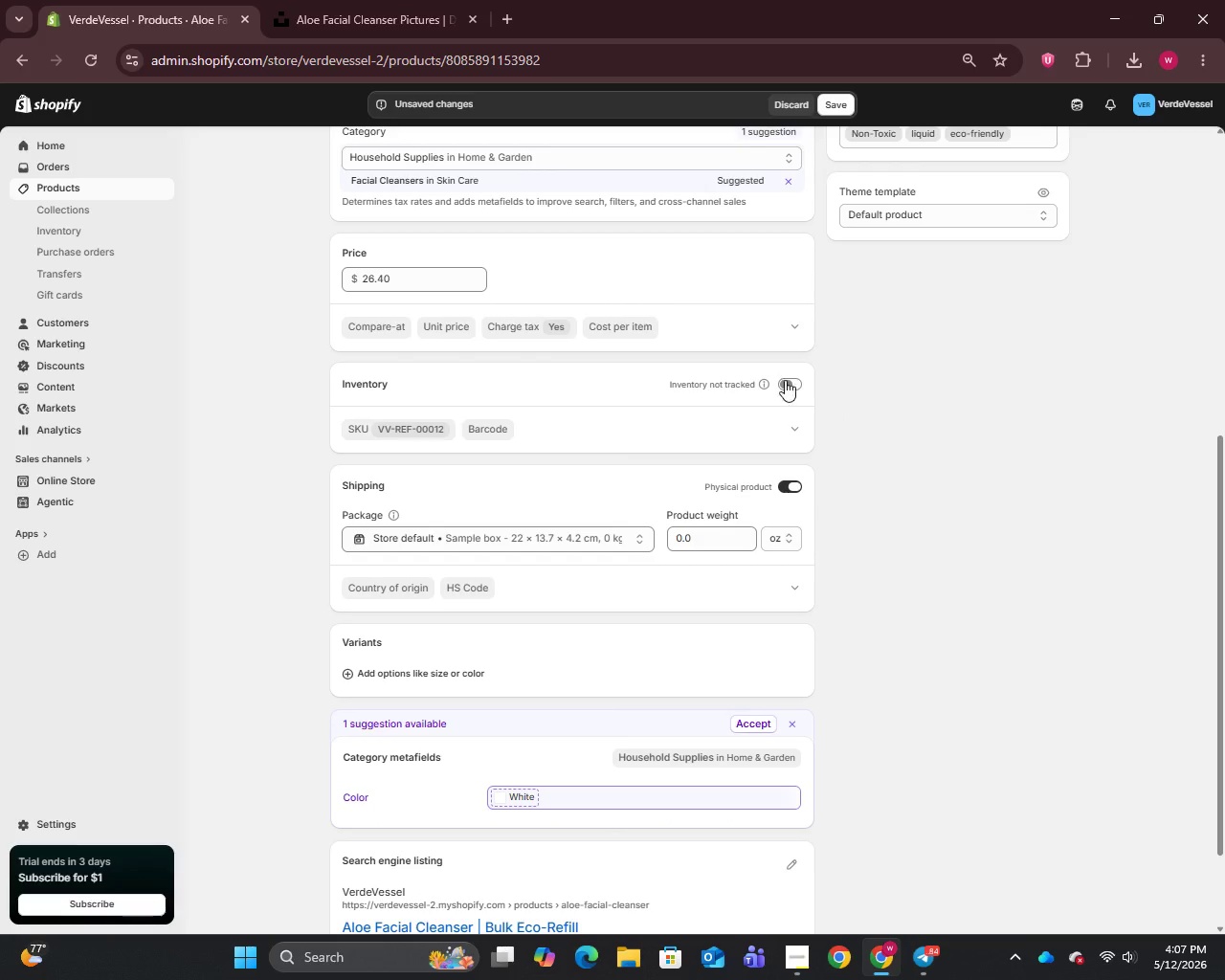 
left_click([786, 387])
 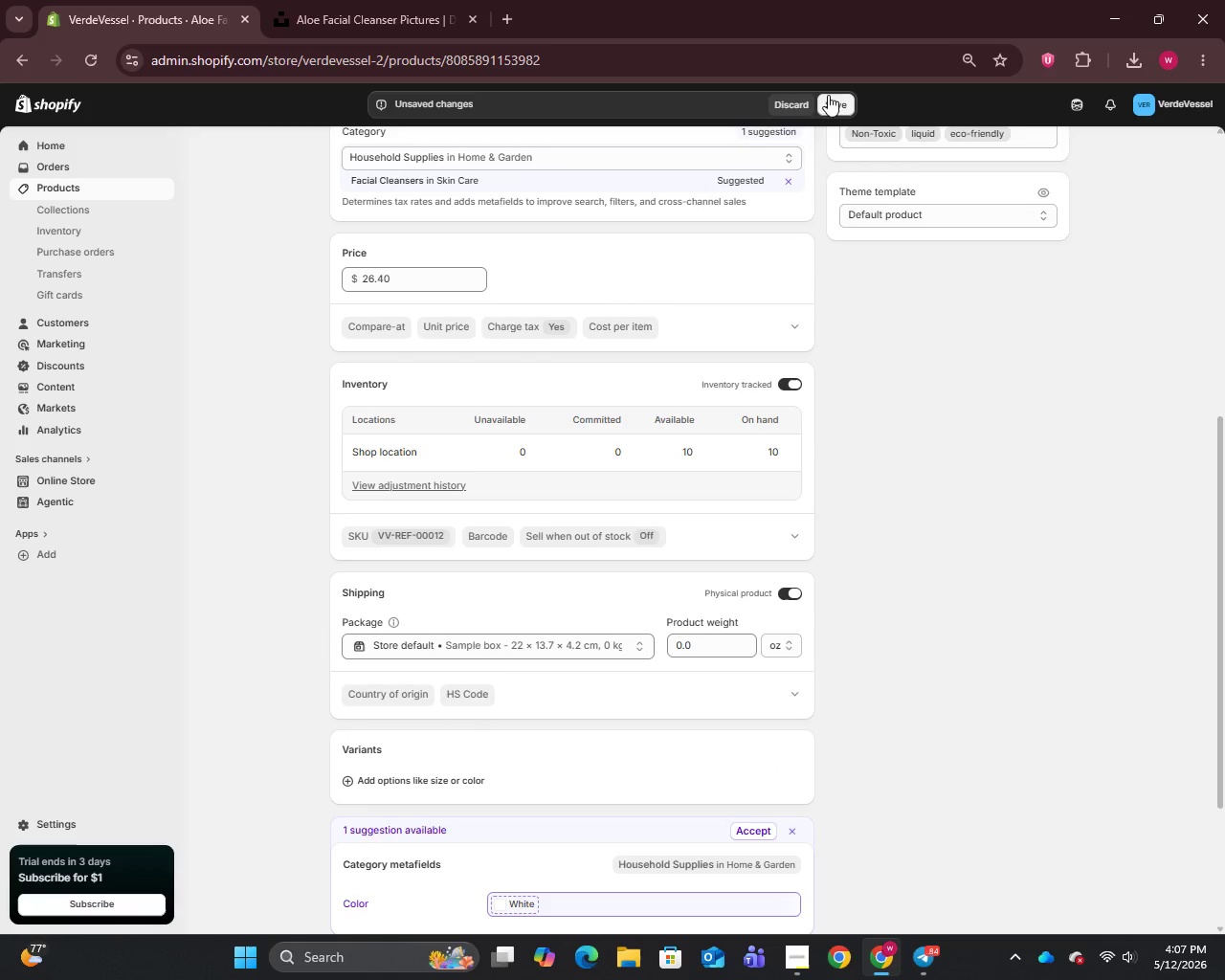 
left_click([836, 115])
 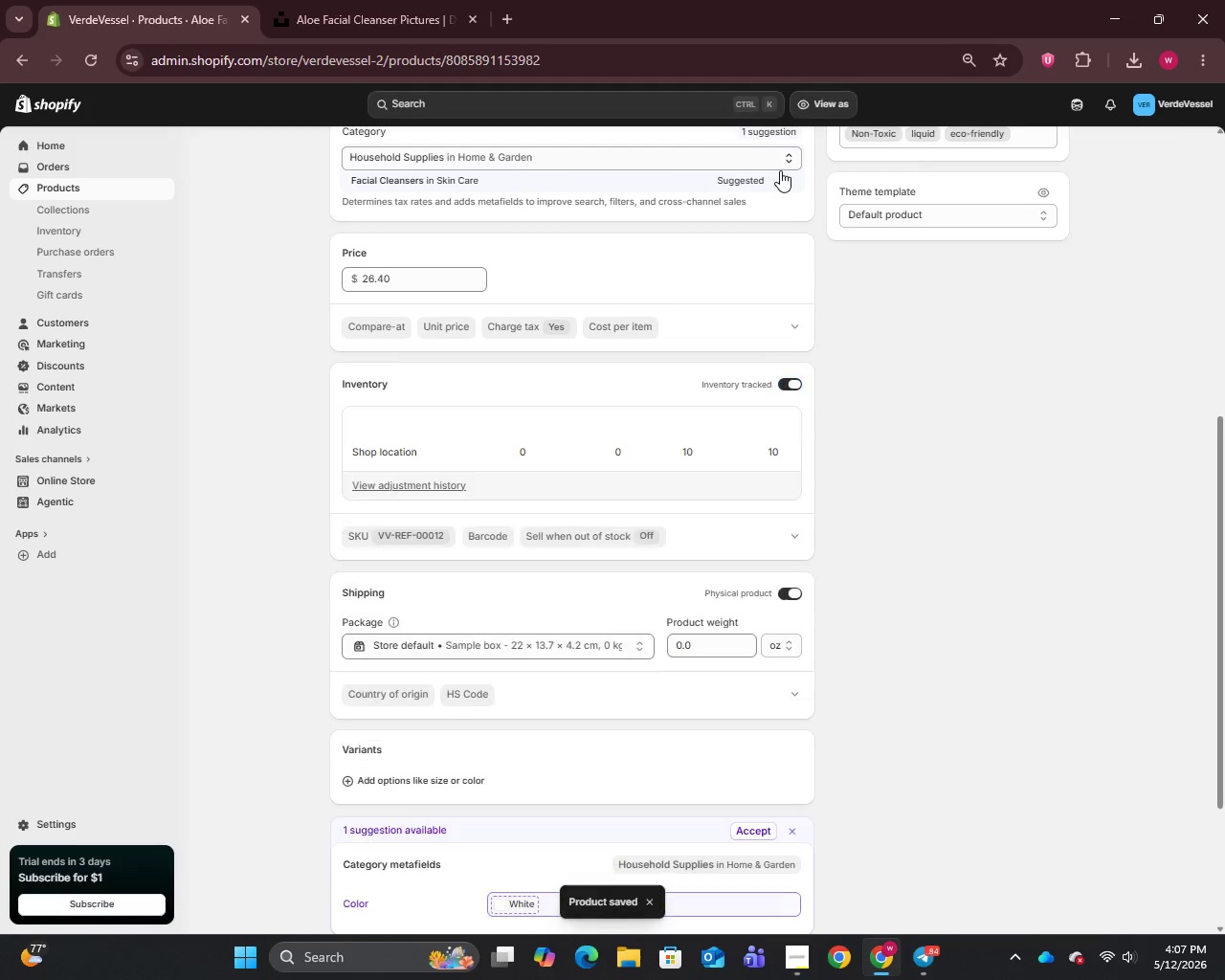 
wait(5.39)
 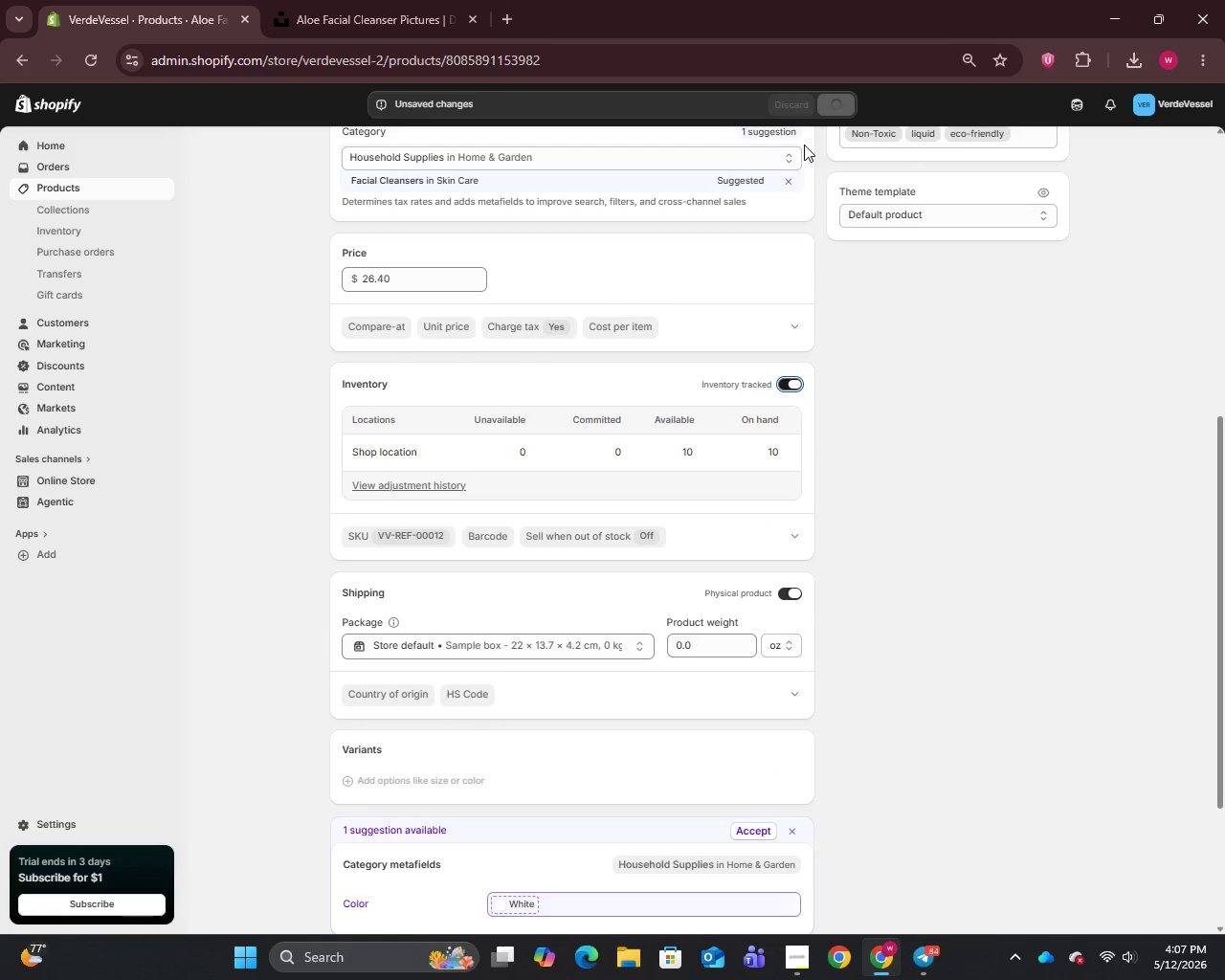 
left_click([68, 181])
 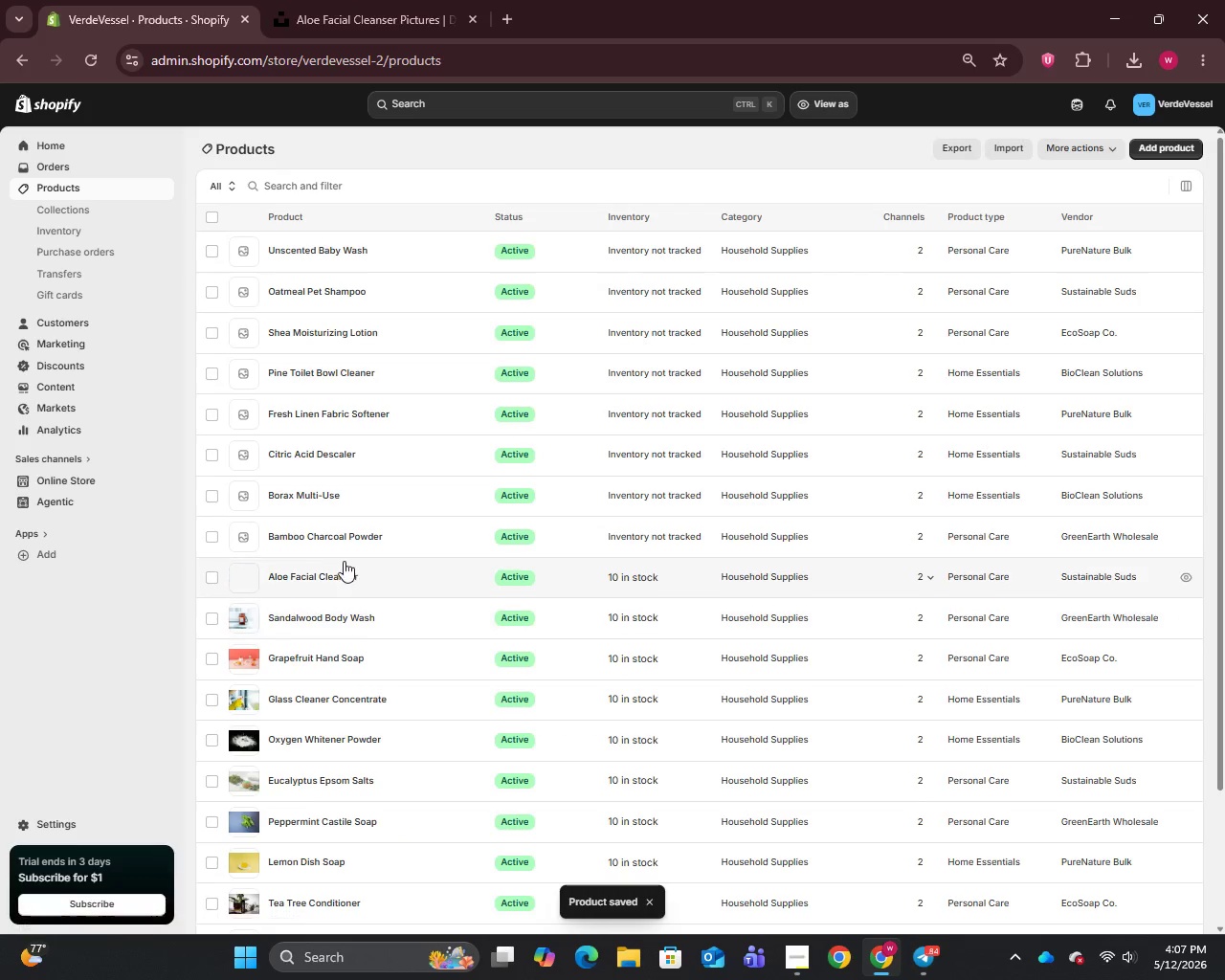 
left_click([301, 540])
 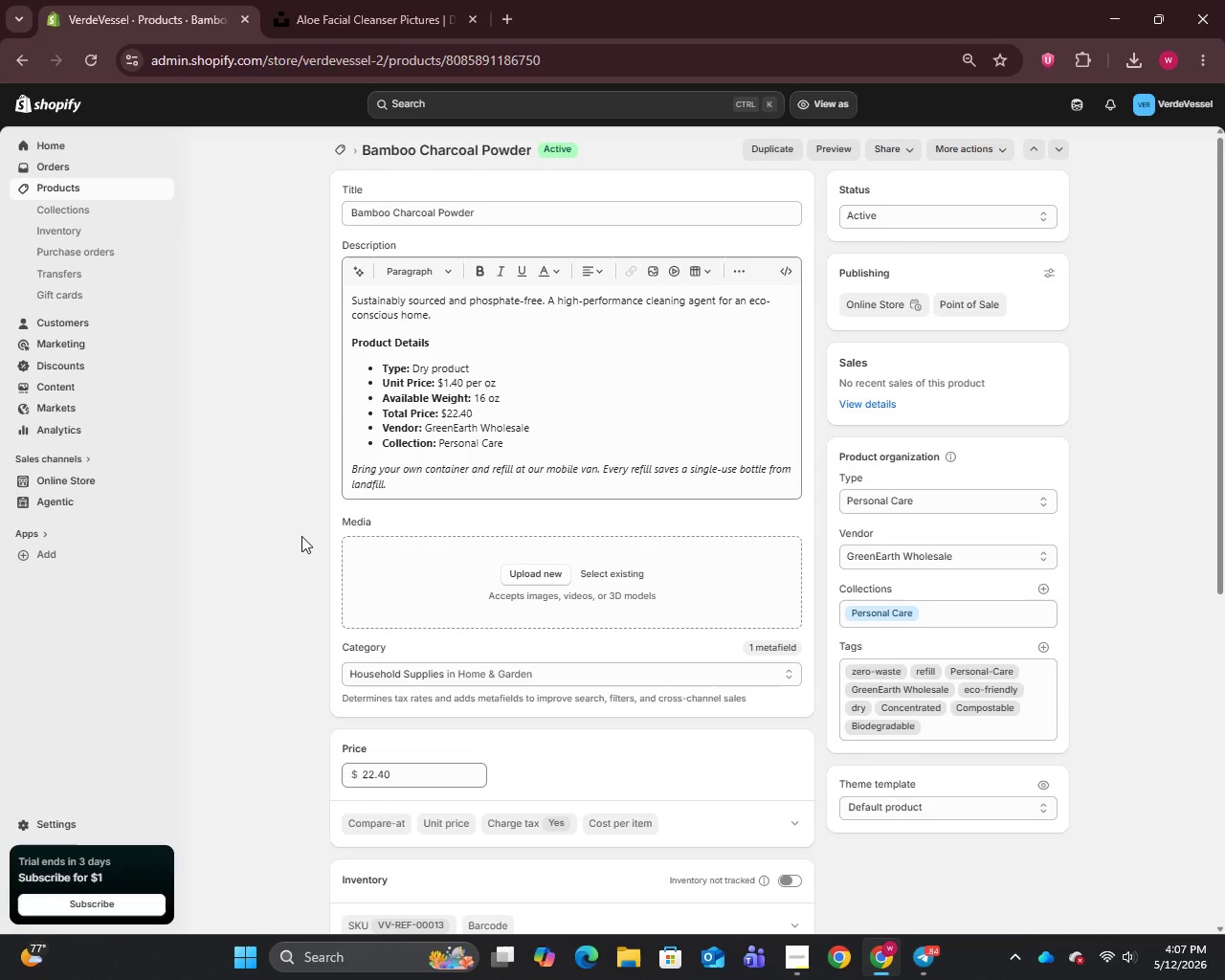 
wait(5.75)
 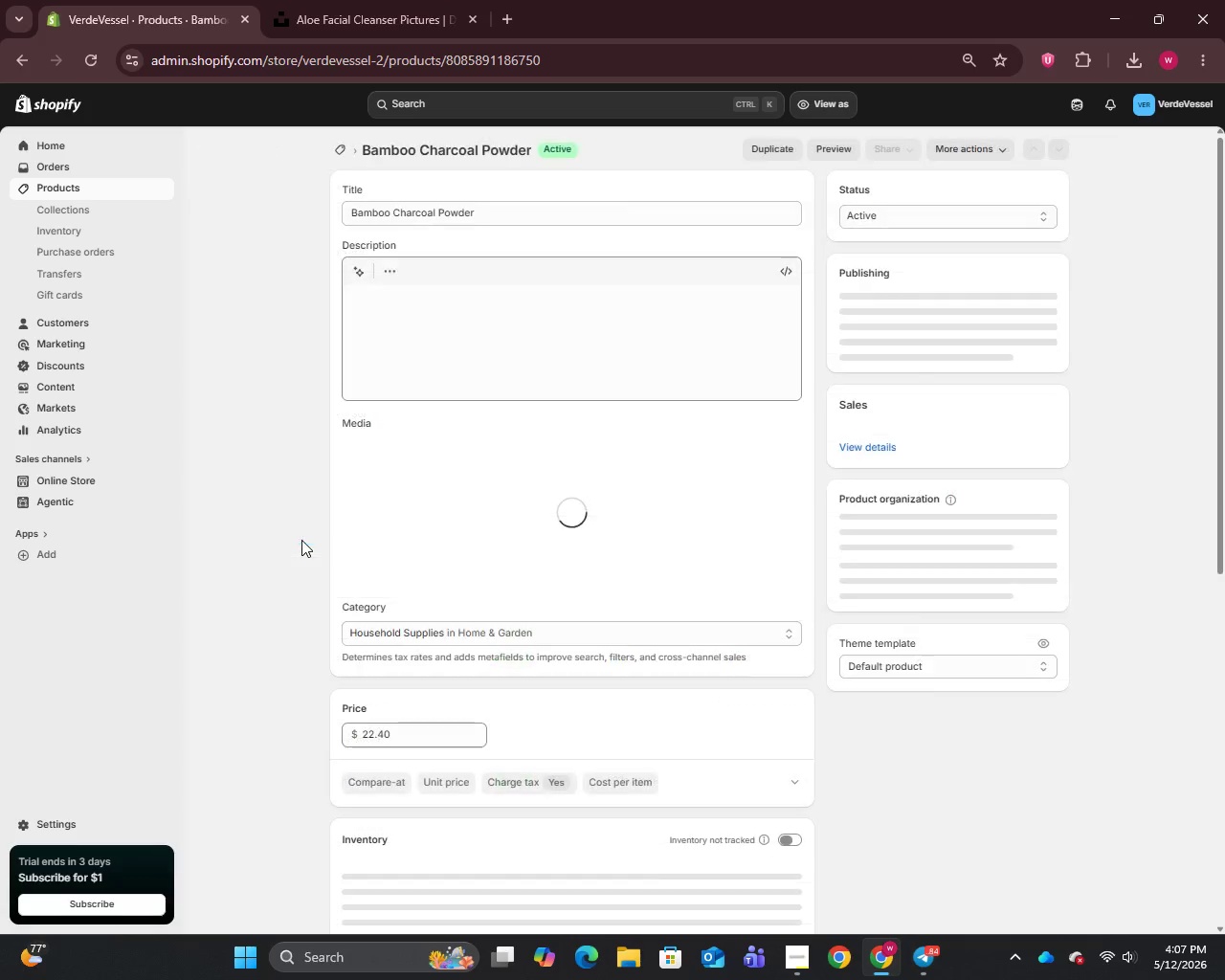 
left_click([482, 208])
 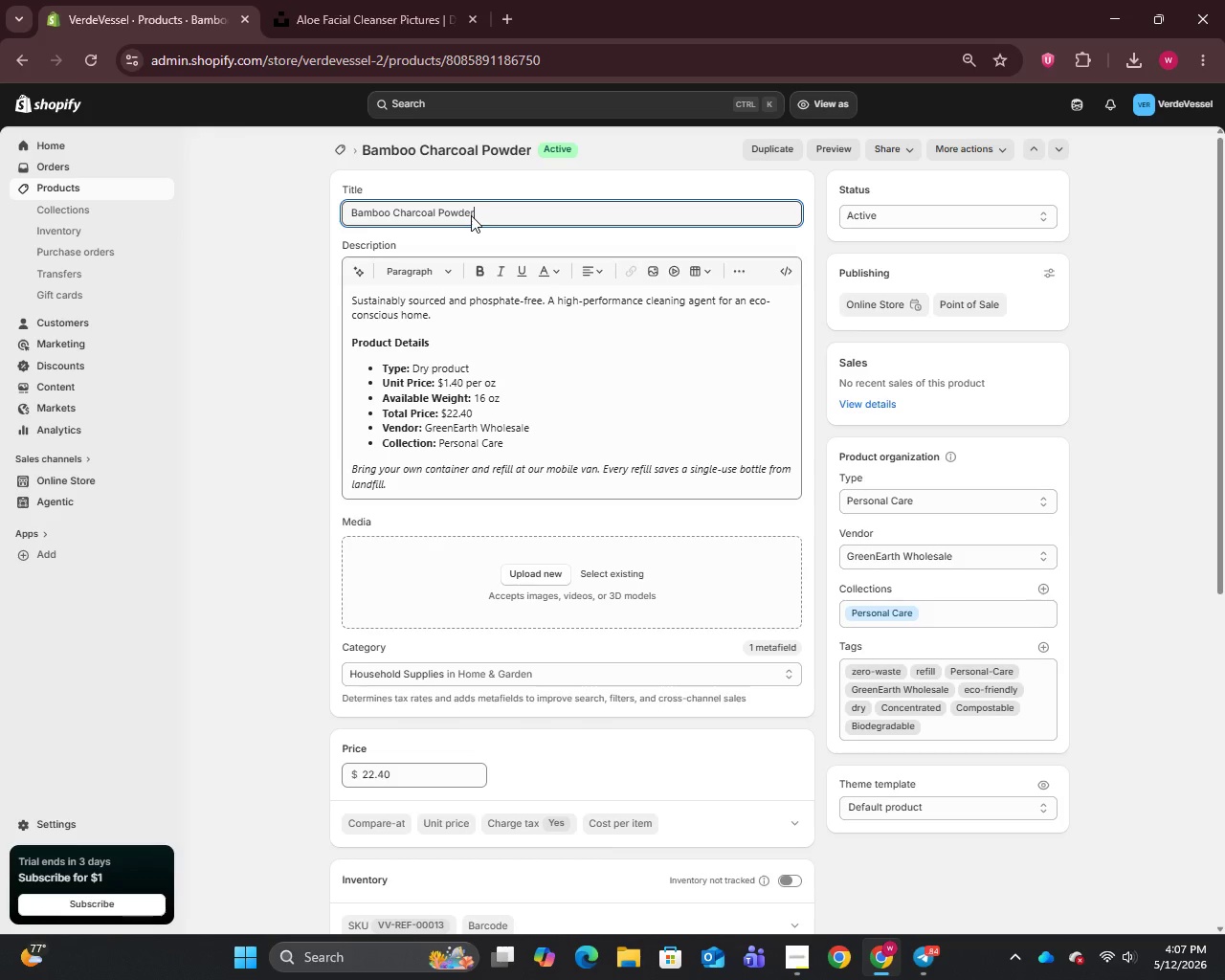 
key(Control+A)
 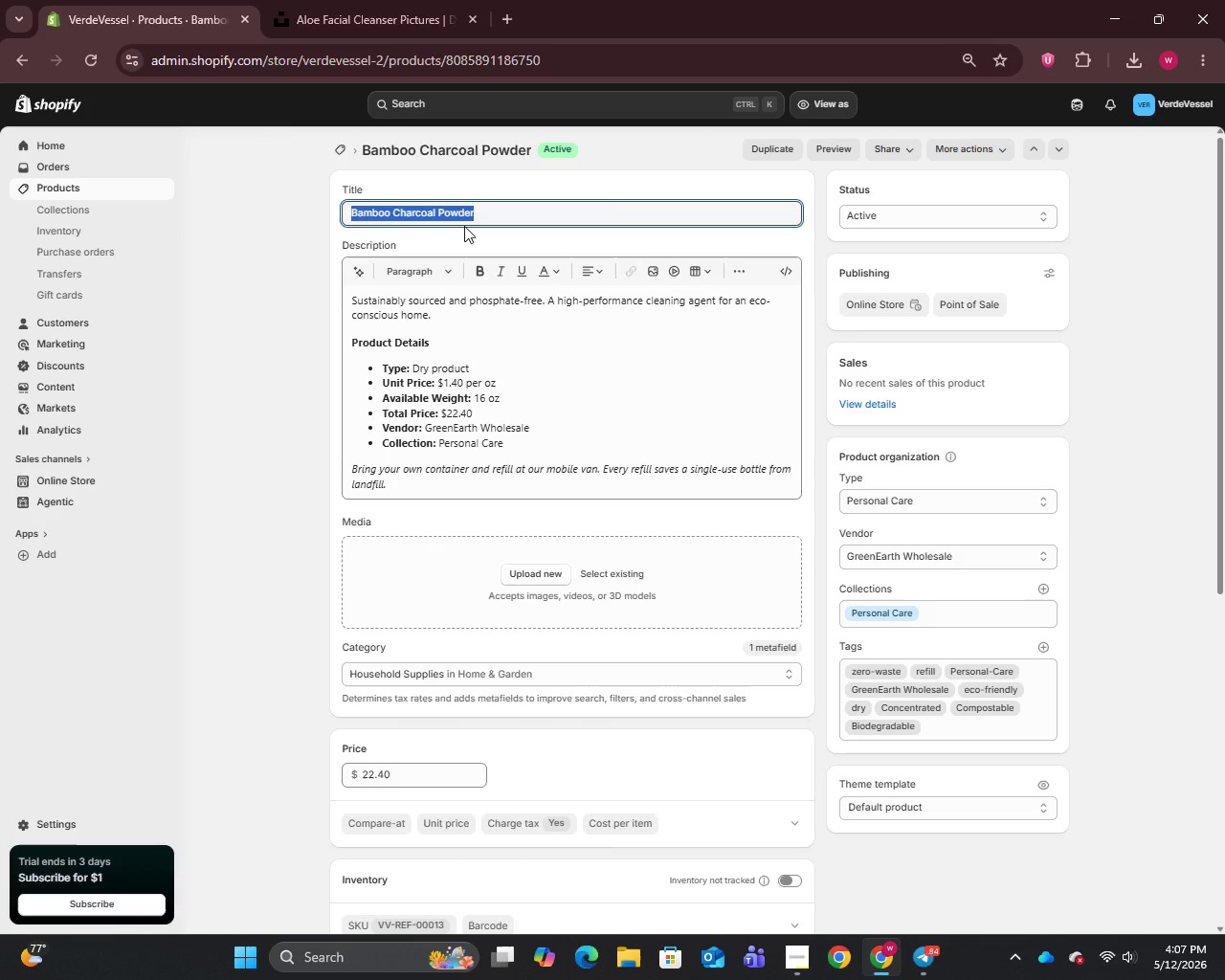 
key(Control+C)
 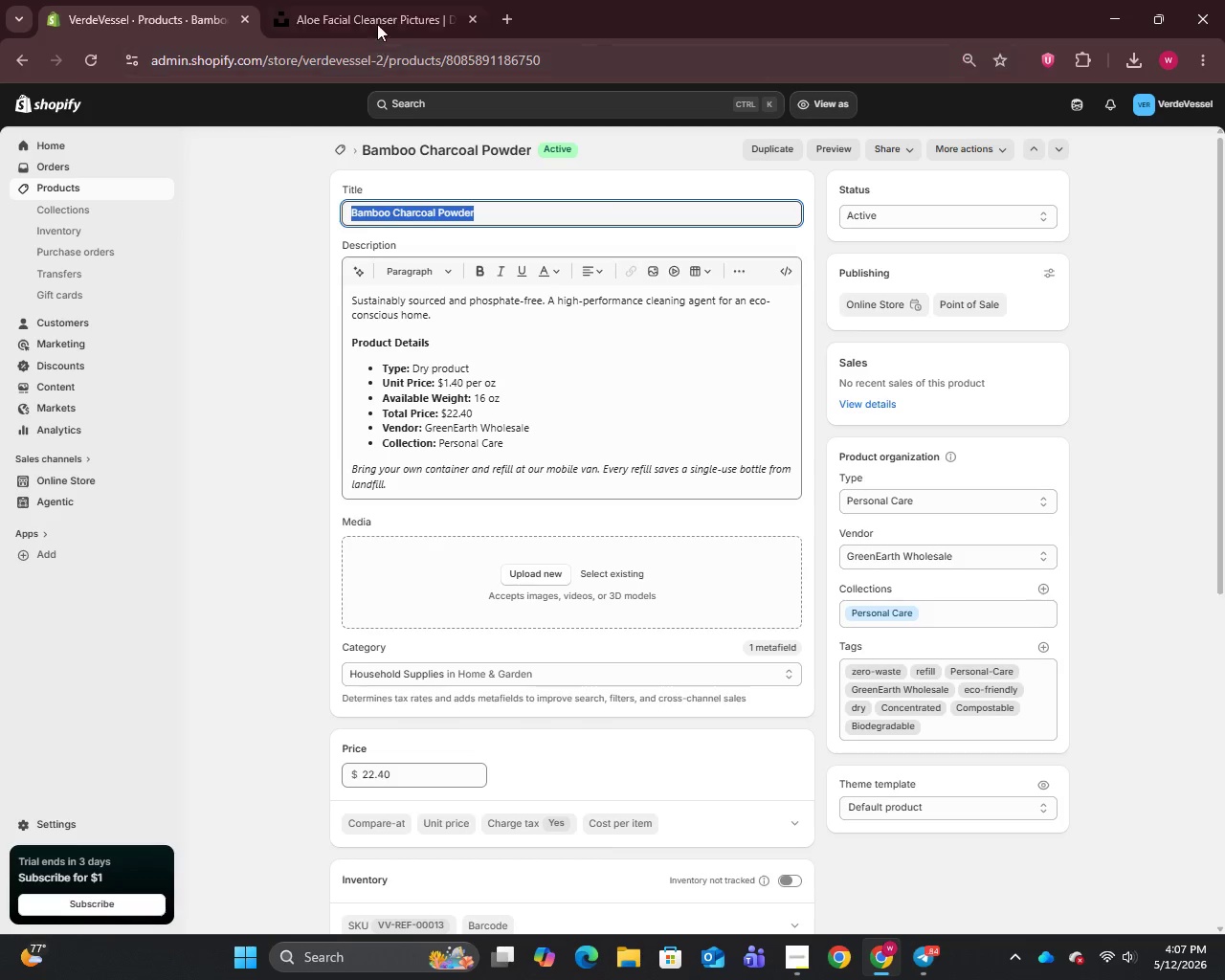 
left_click([377, 9])
 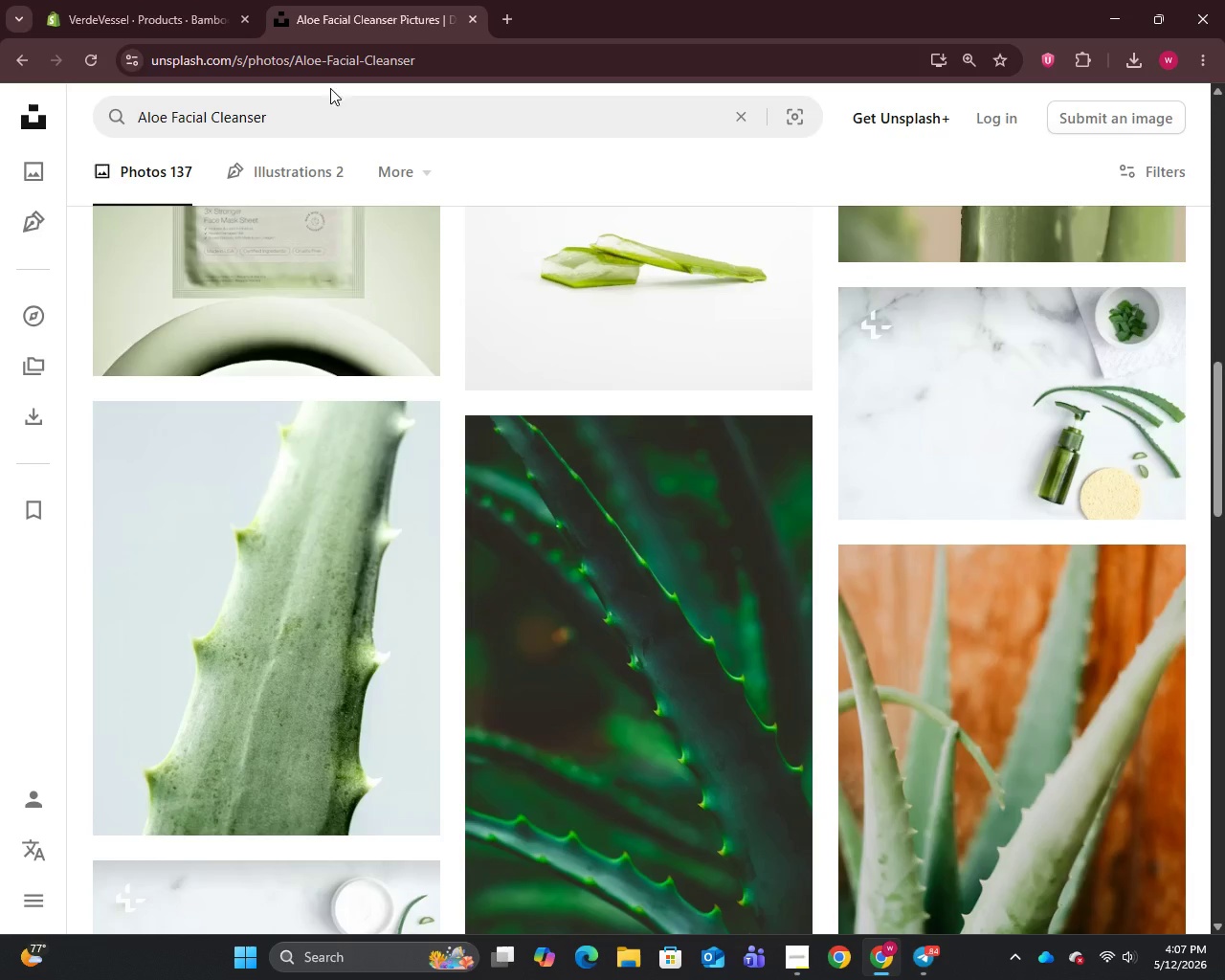 
left_click_drag(start_coordinate=[323, 107], to_coordinate=[322, 115])
 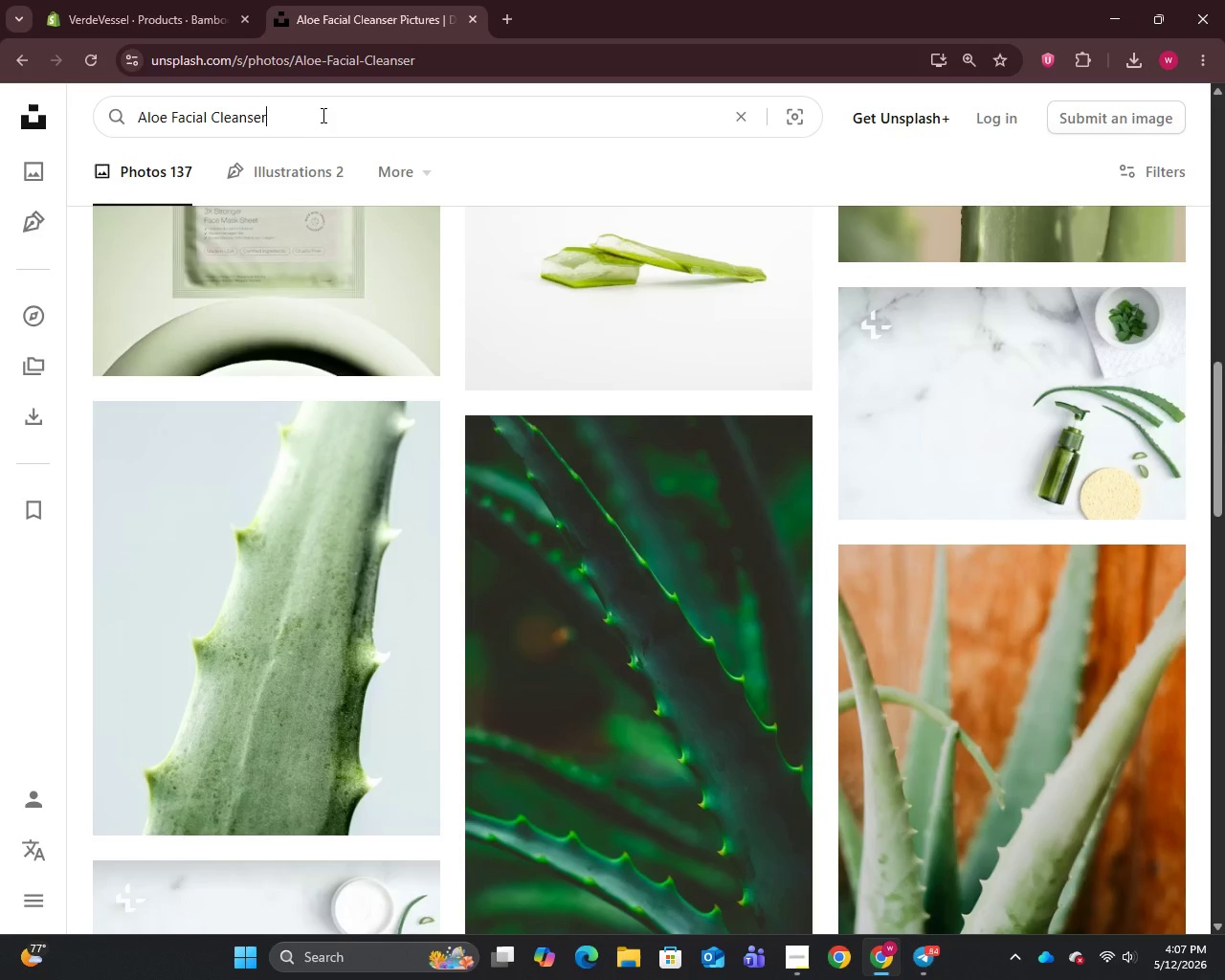 
key(Control+A)
 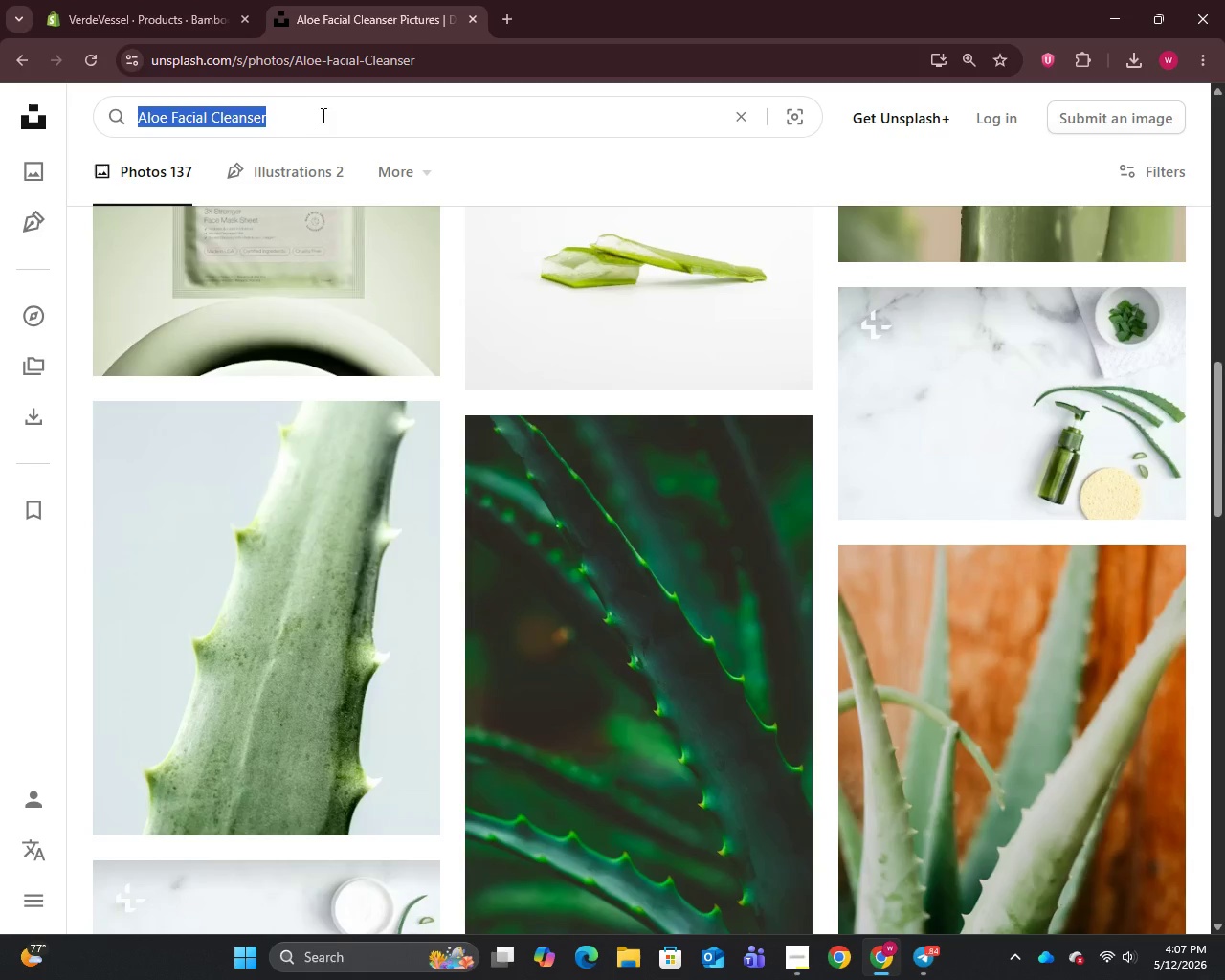 
key(Control+V)
 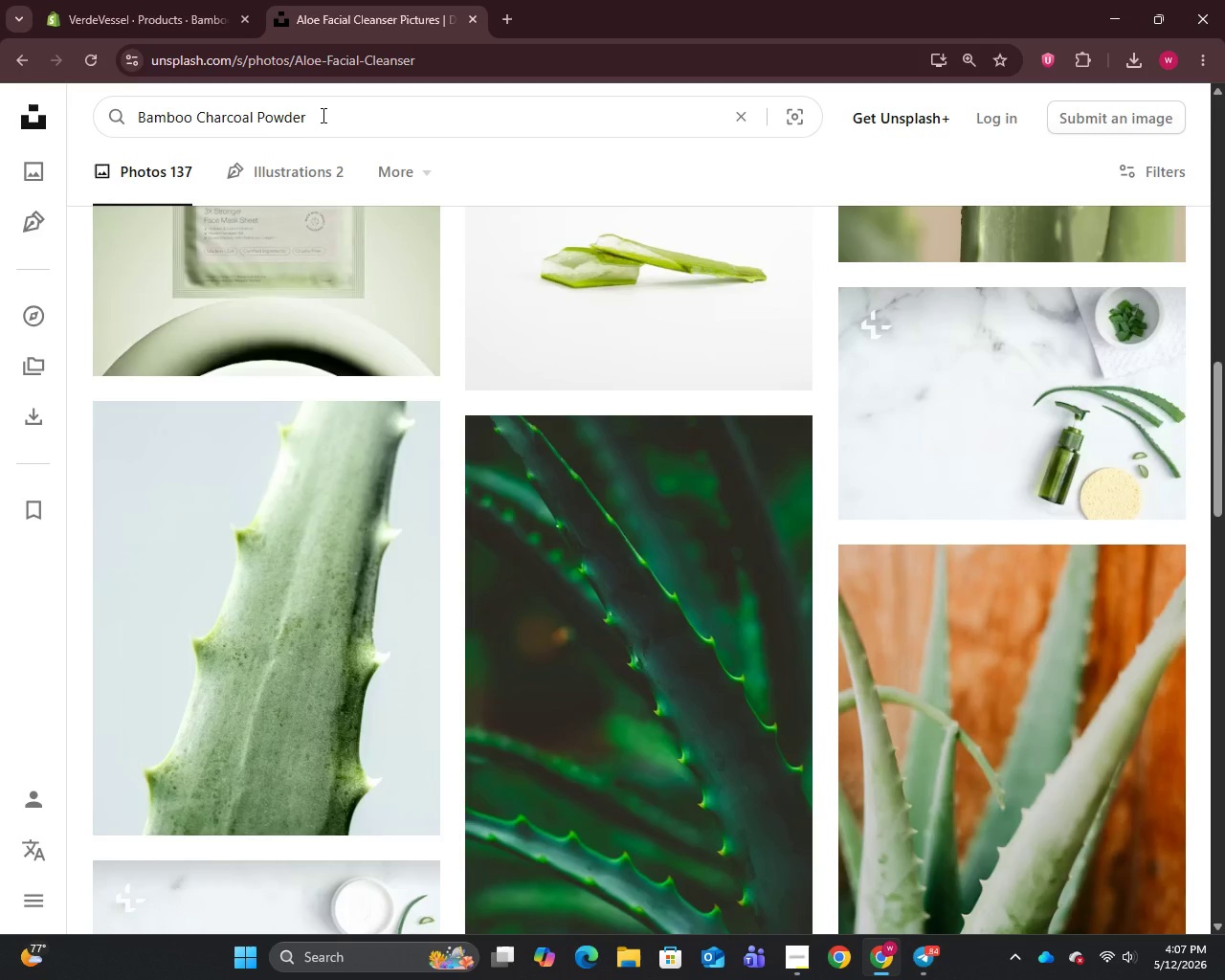 
key(Enter)
 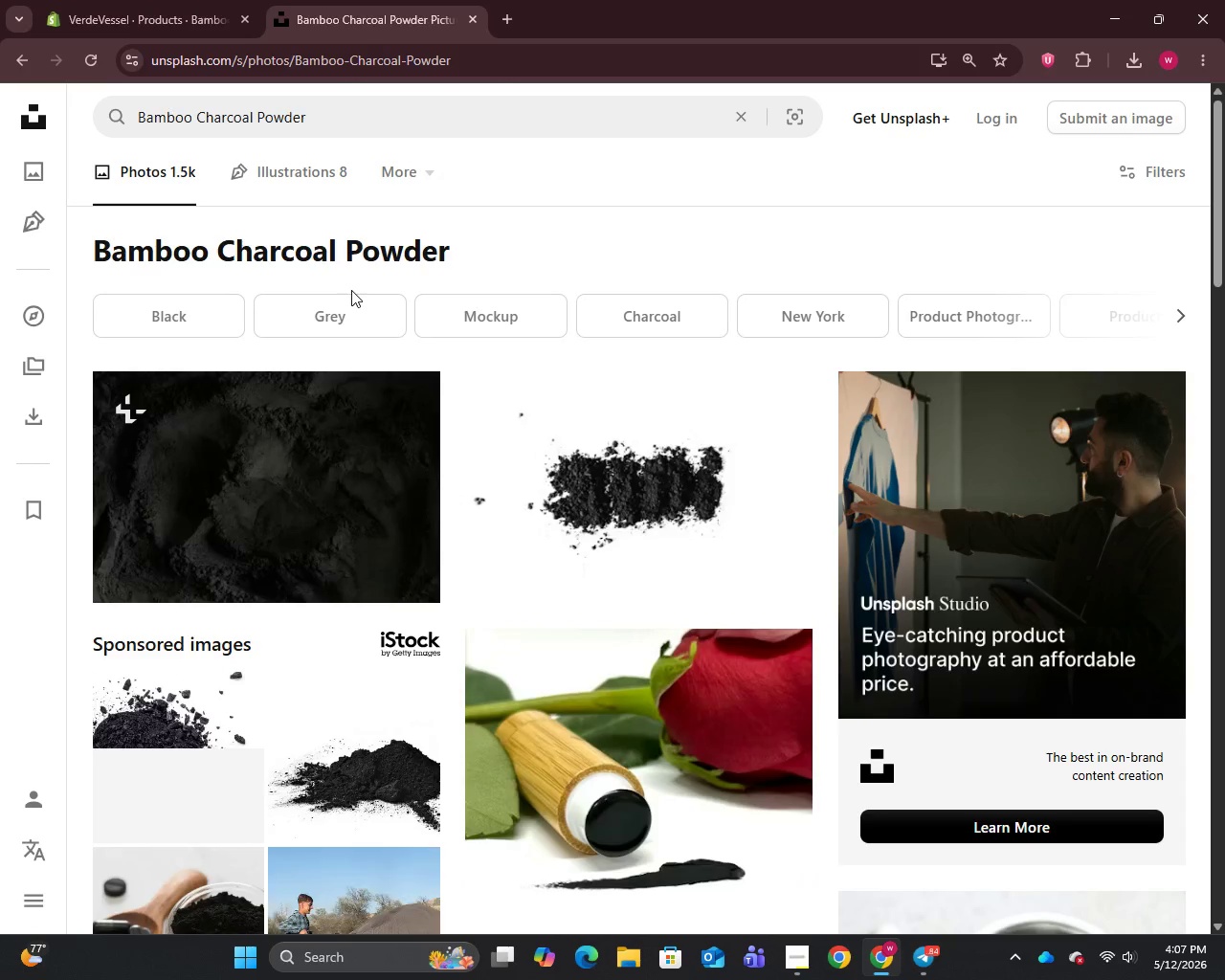 
wait(5.17)
 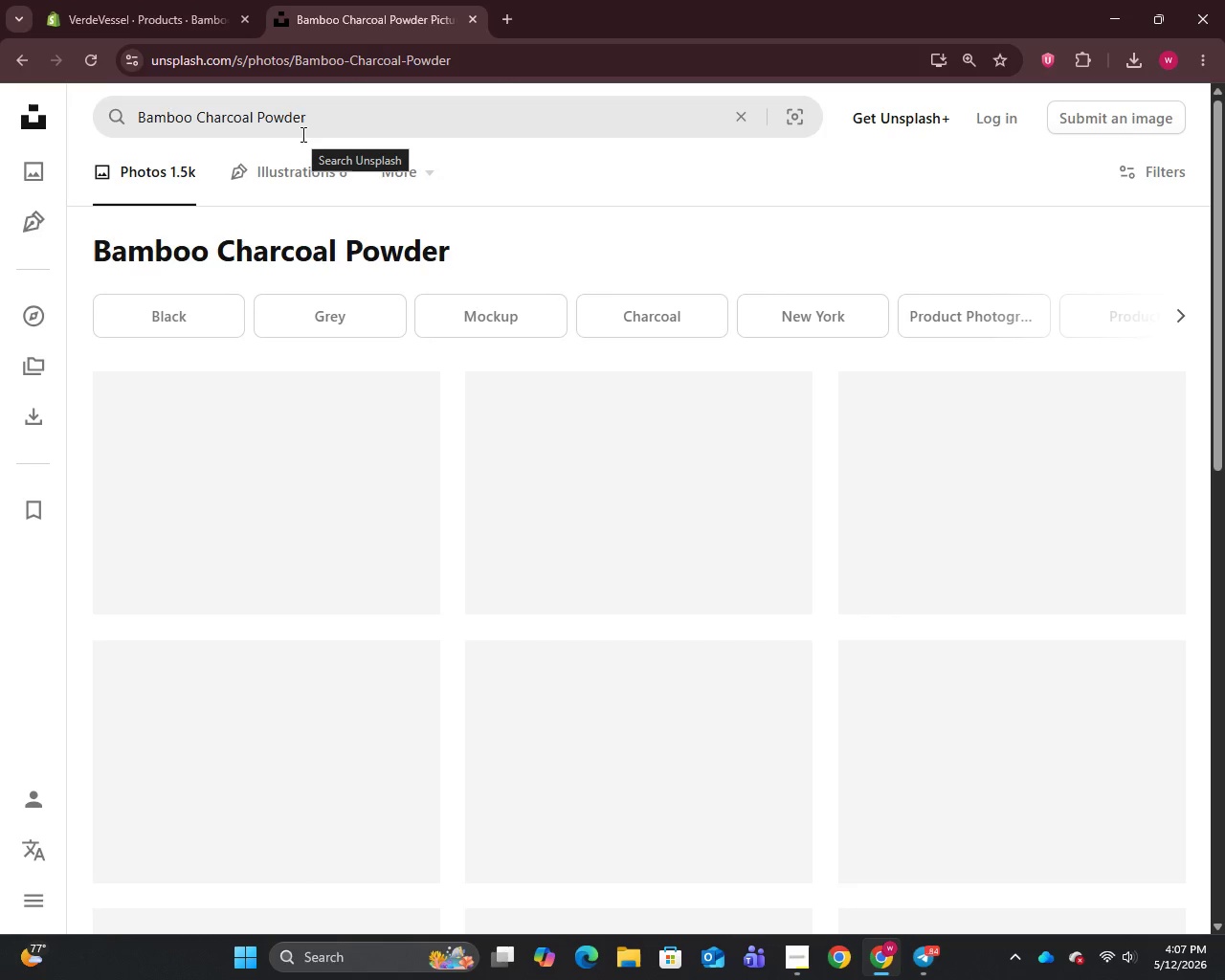 
right_click([275, 473])
 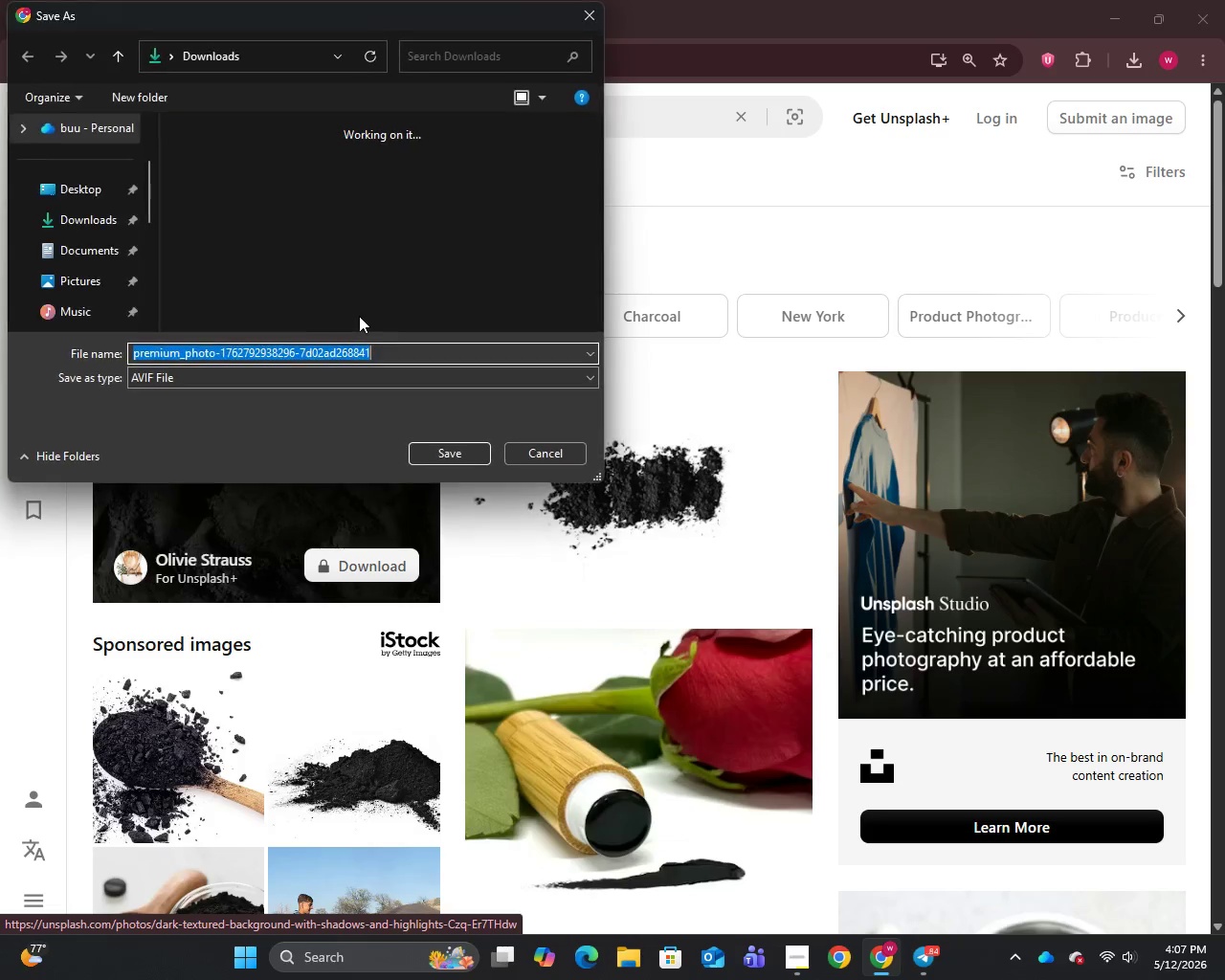 
left_click([458, 442])
 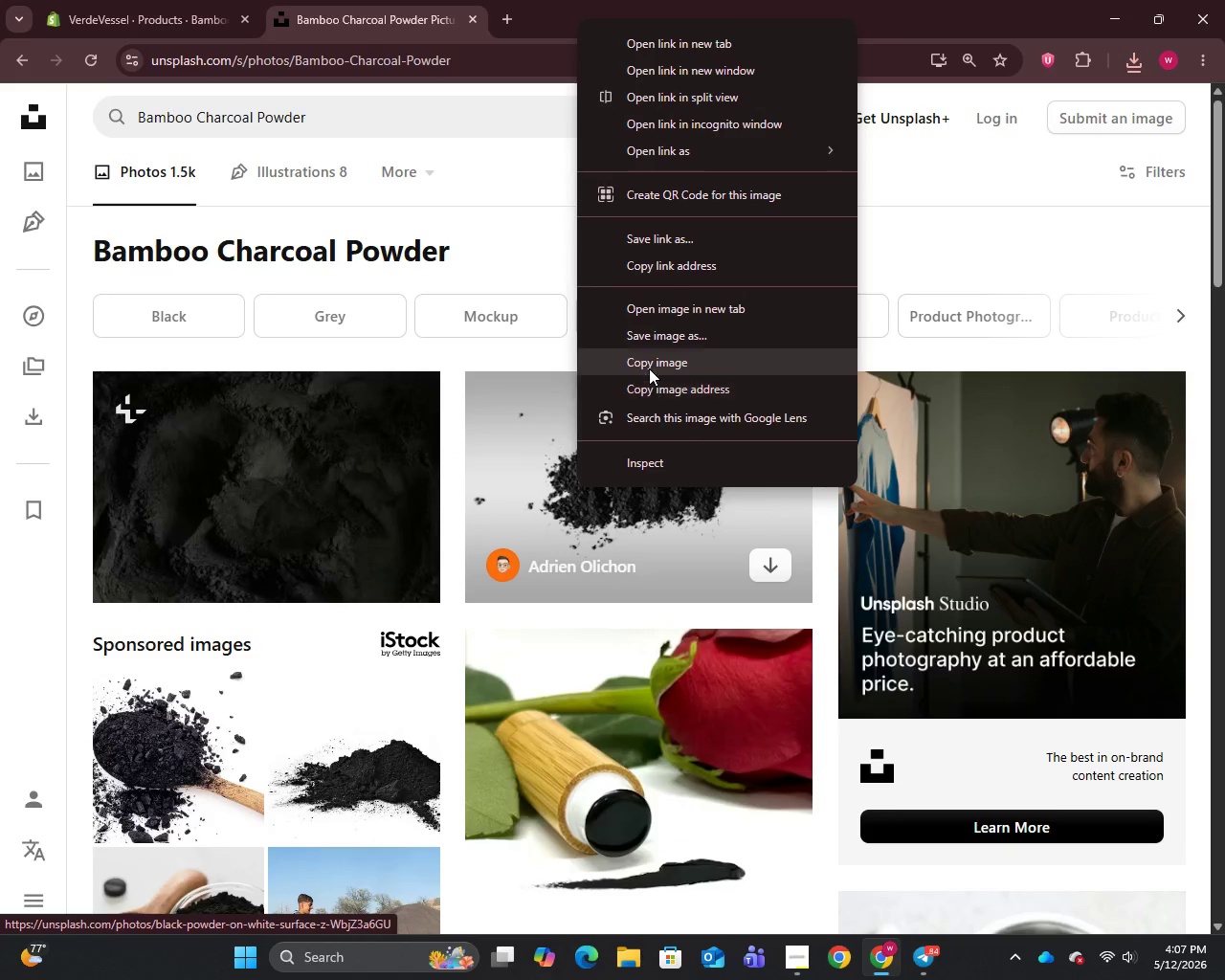 
left_click([645, 333])
 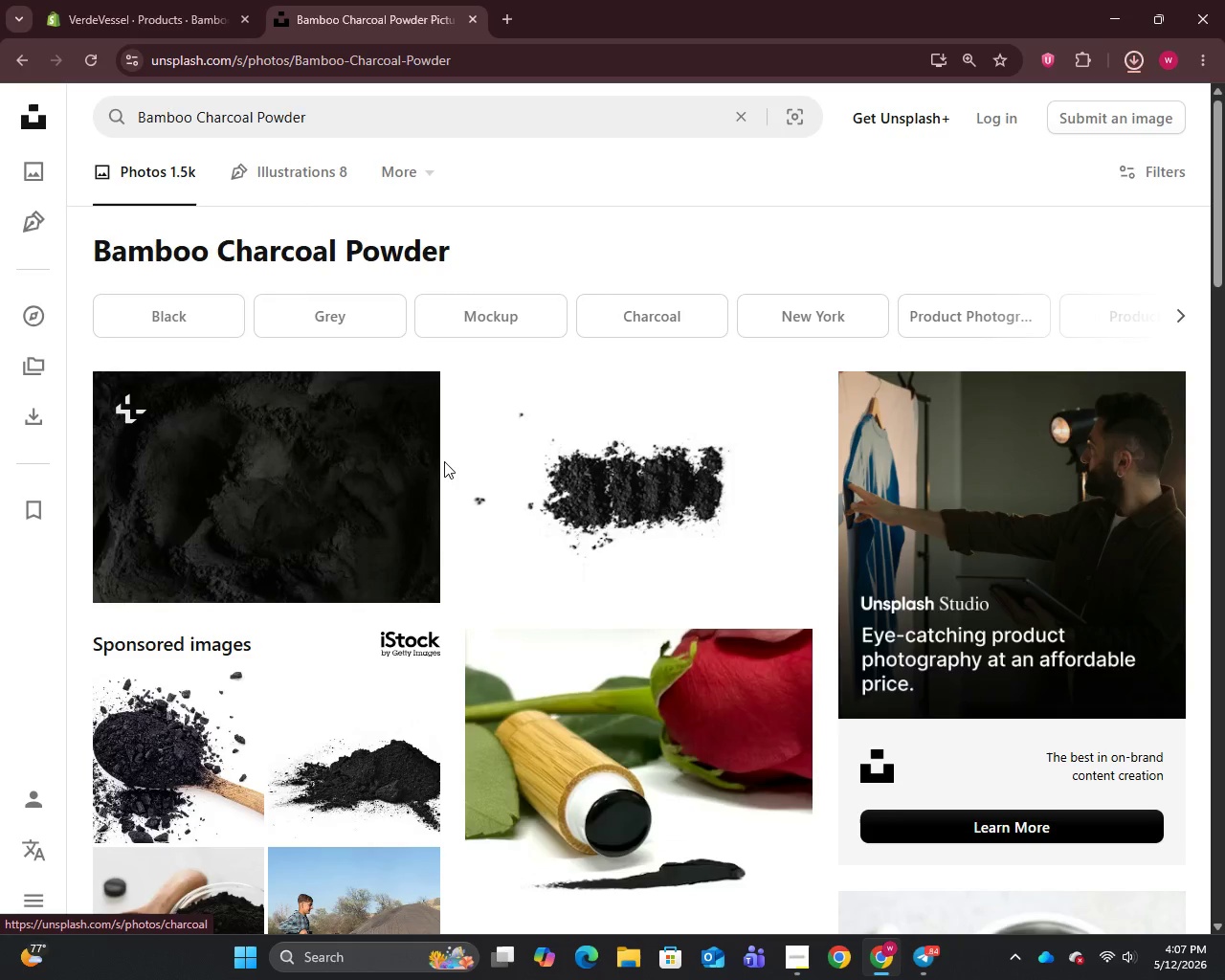 
left_click([122, 0])
 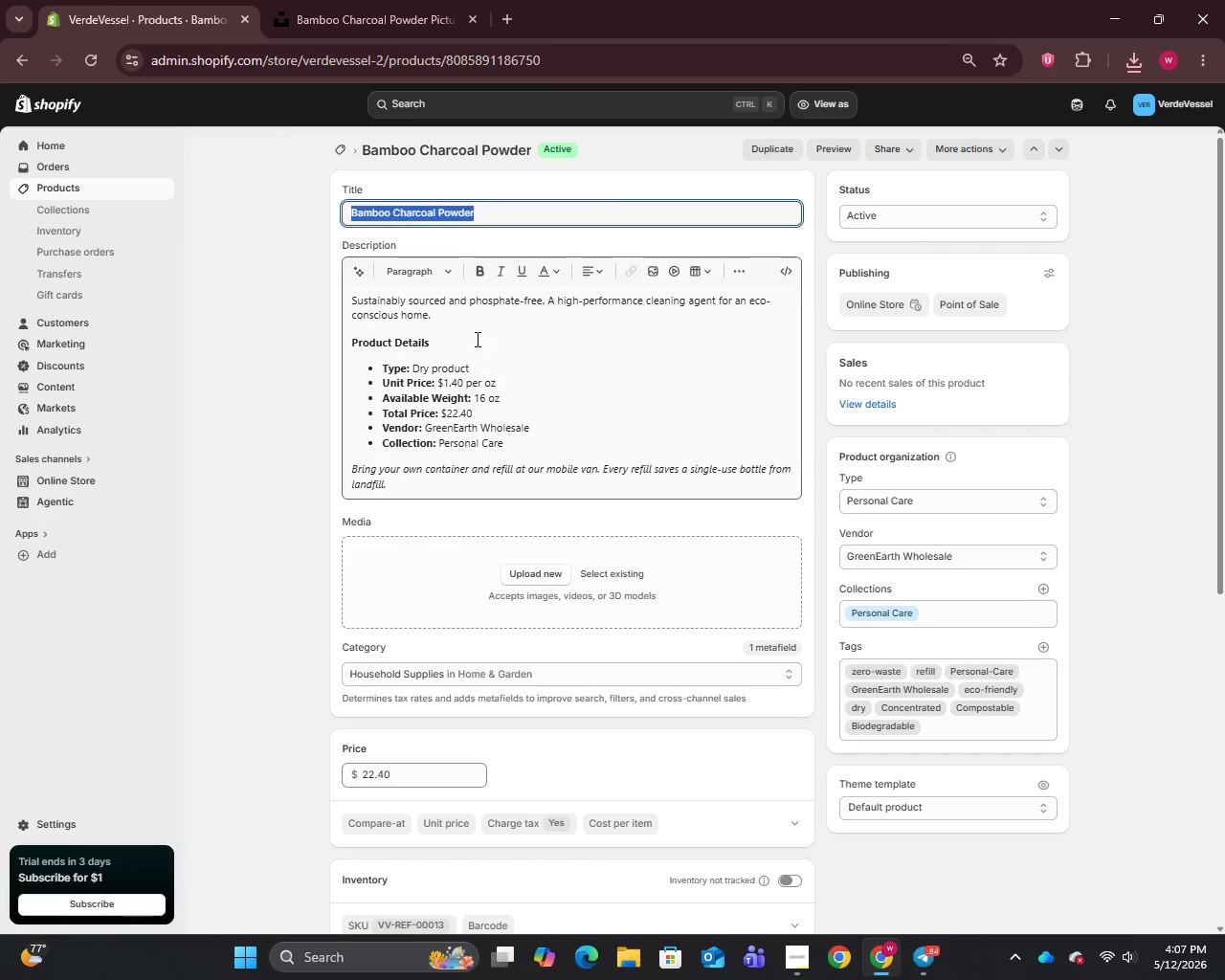 
left_click([536, 577])
 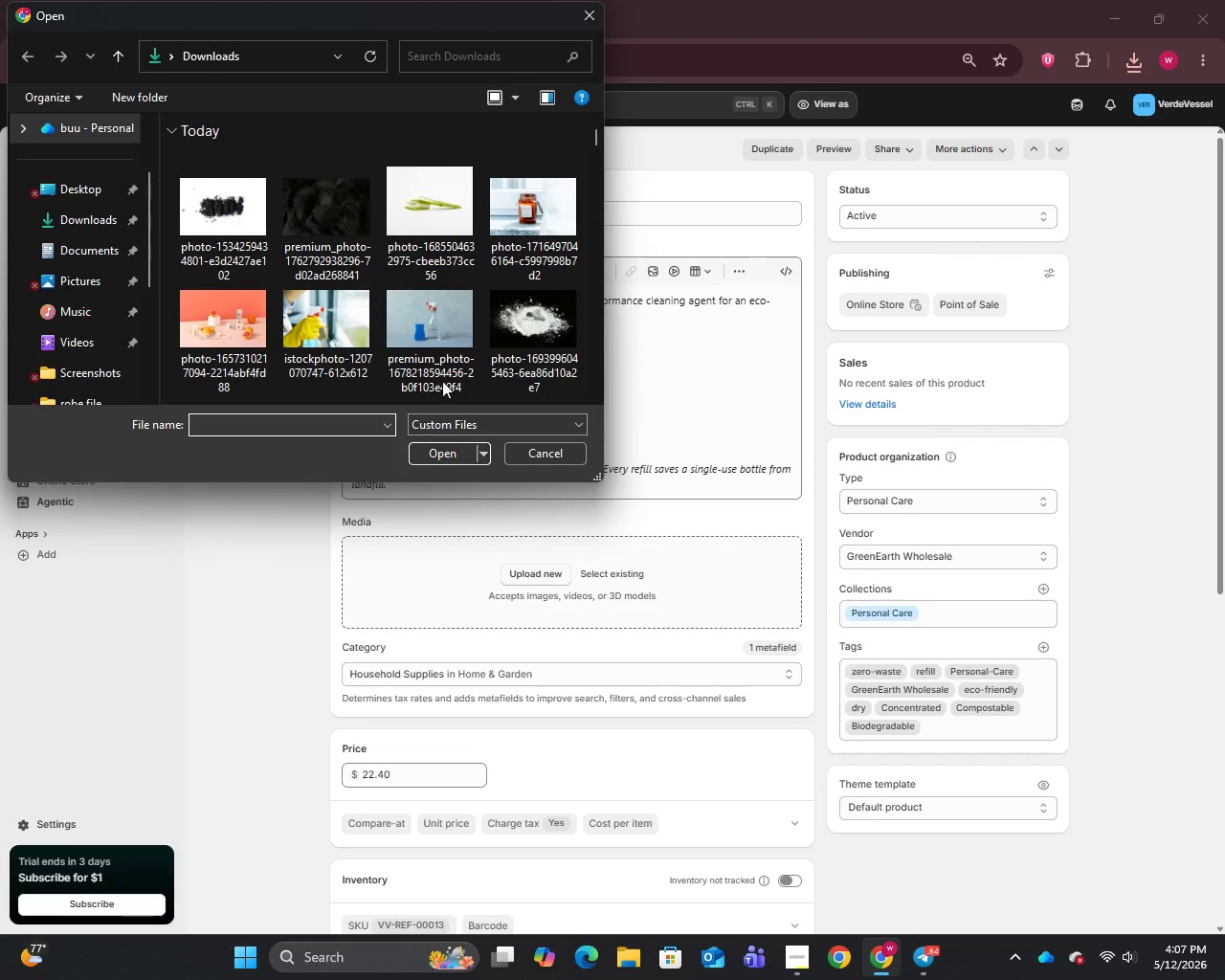 
left_click([214, 212])
 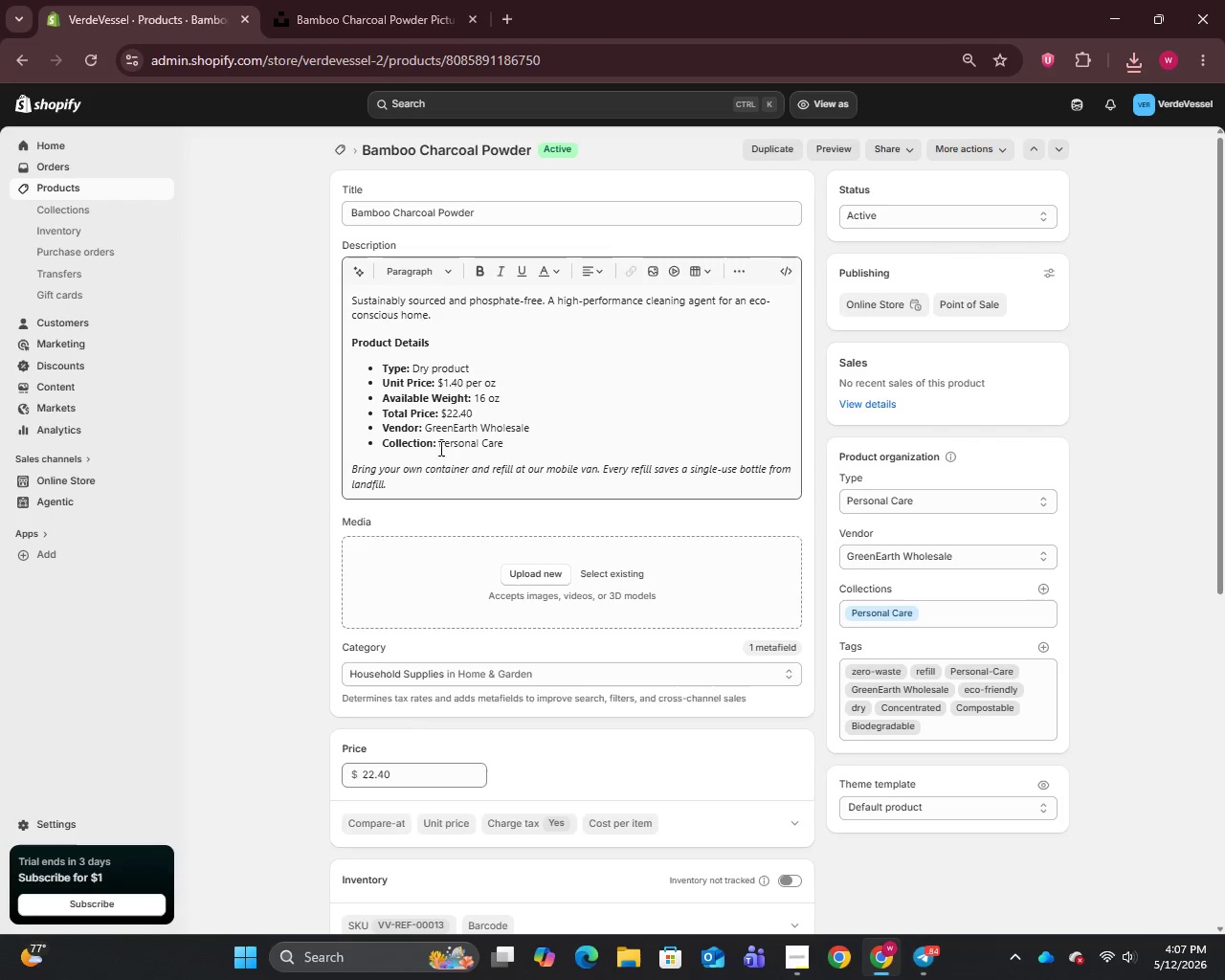 
scroll: coordinate [530, 479], scroll_direction: down, amount: 2.0
 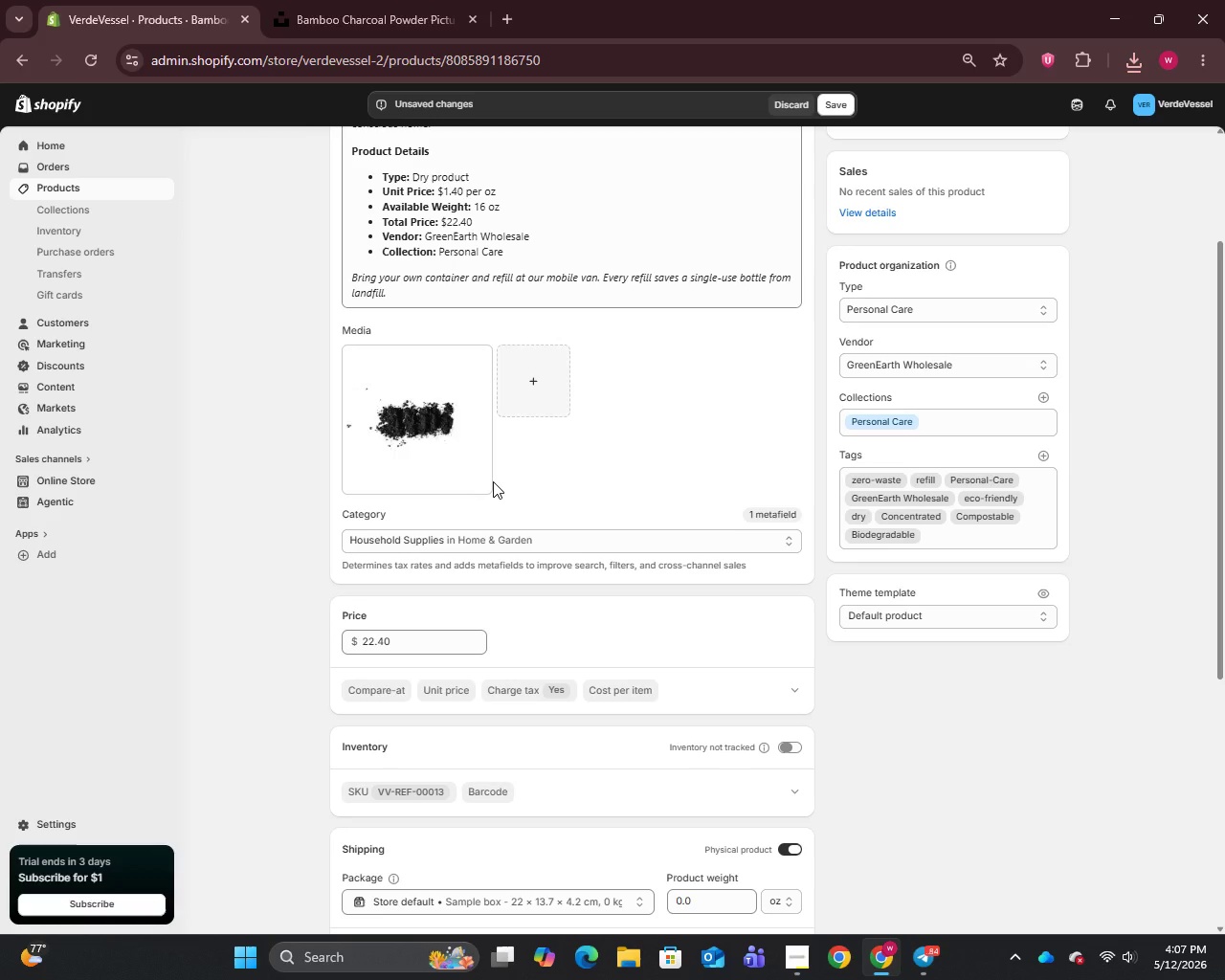 
wait(9.18)
 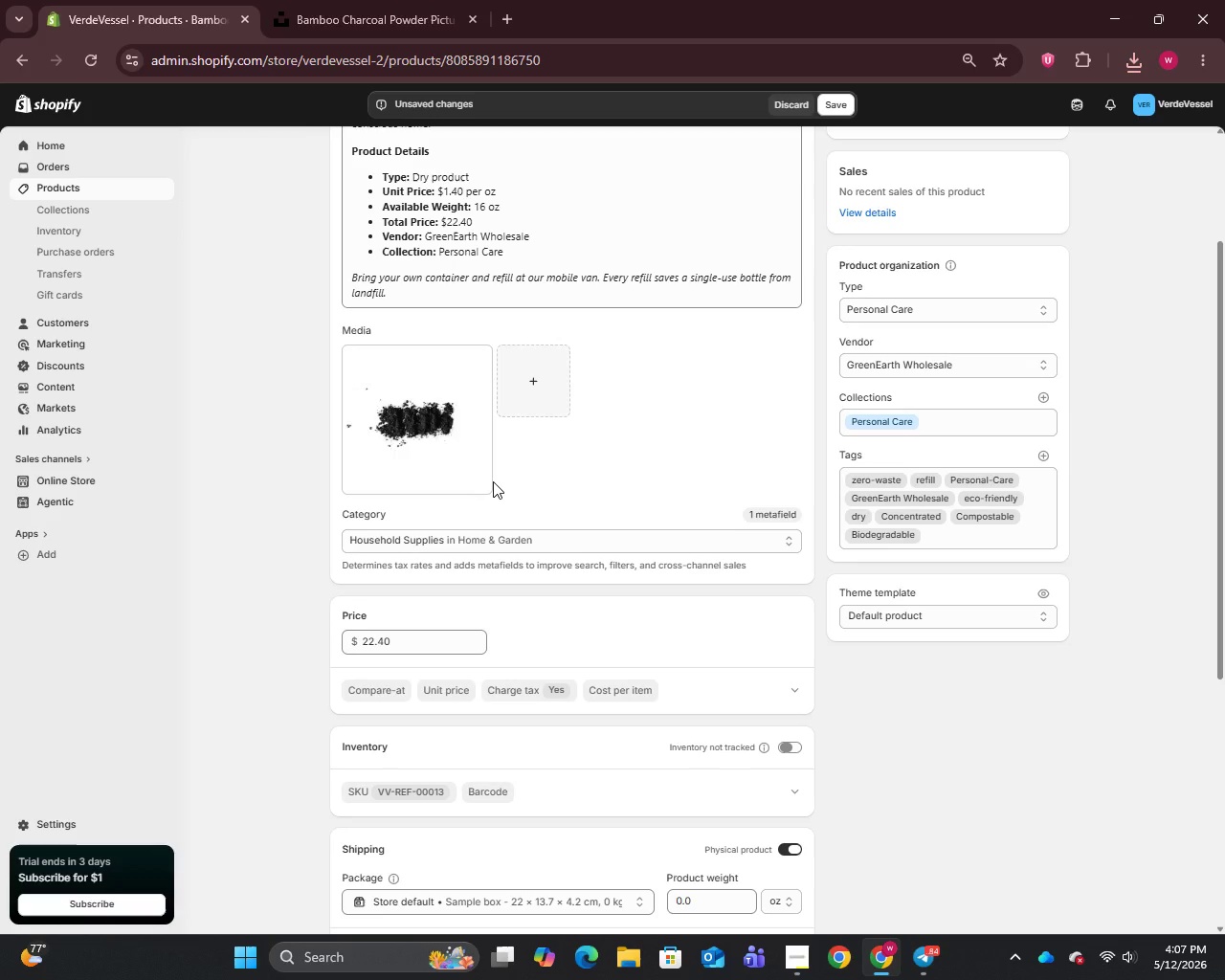 
left_click([415, 412])
 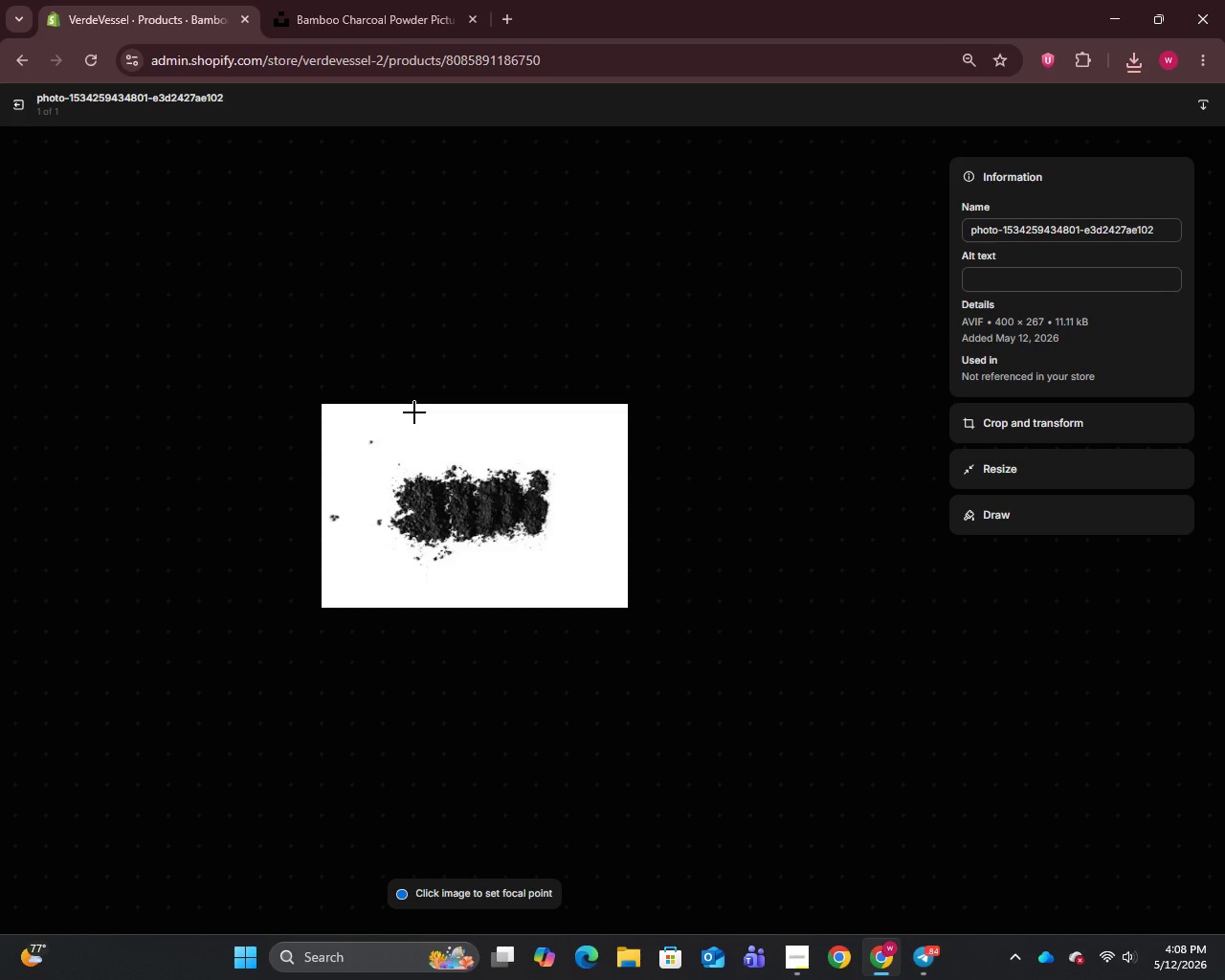 
wait(19.14)
 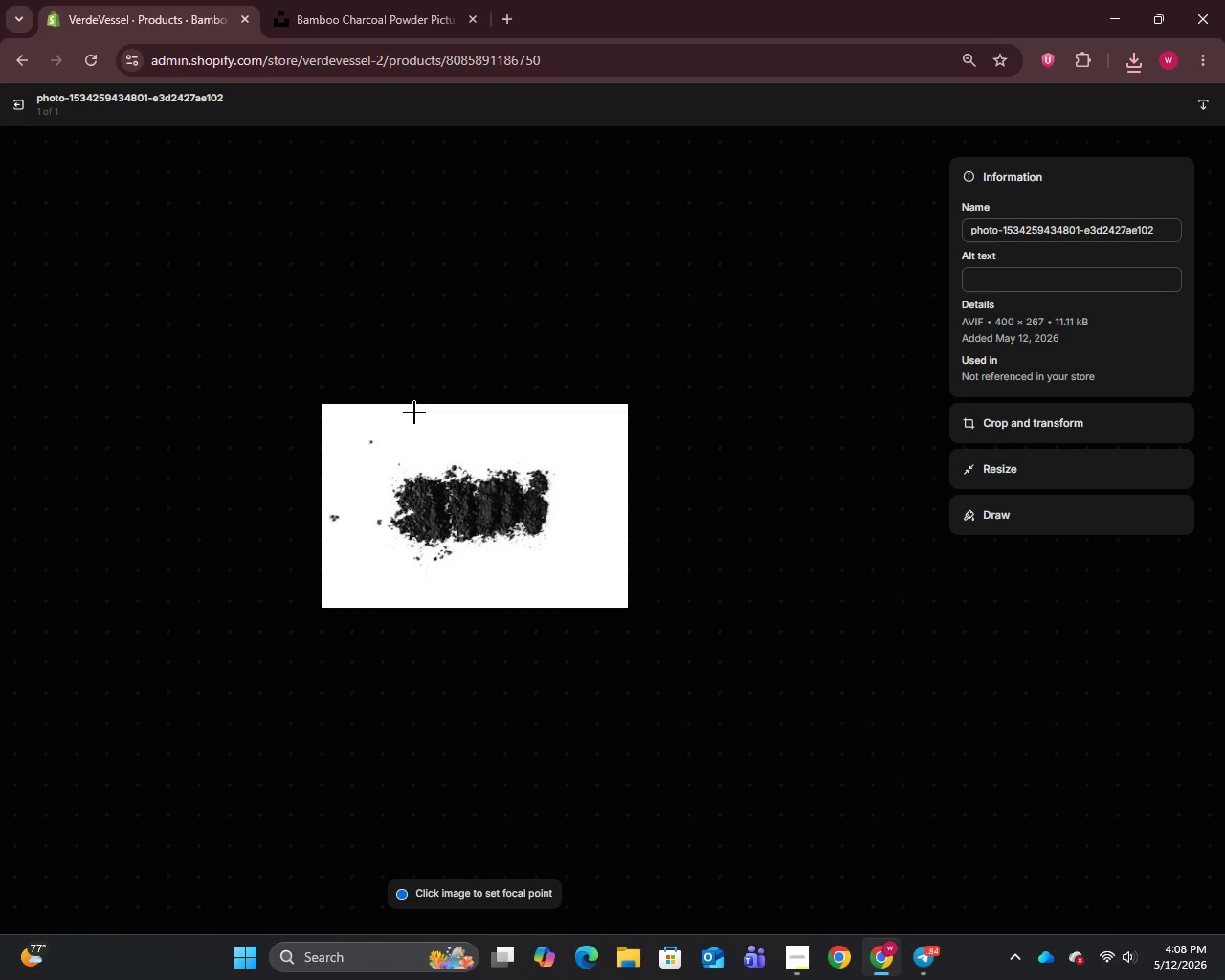 
left_click([1002, 234])
 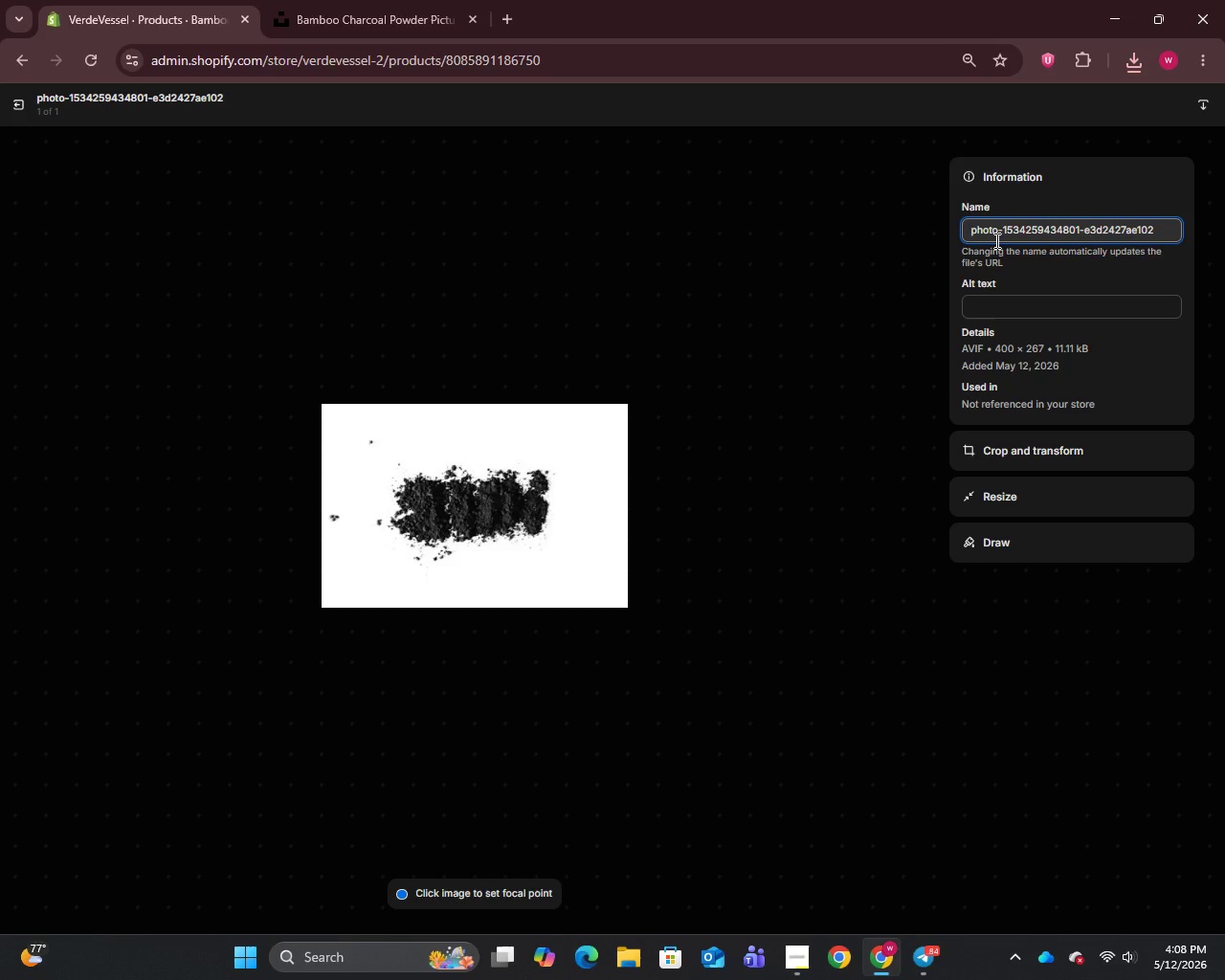 
key(Control+A)
 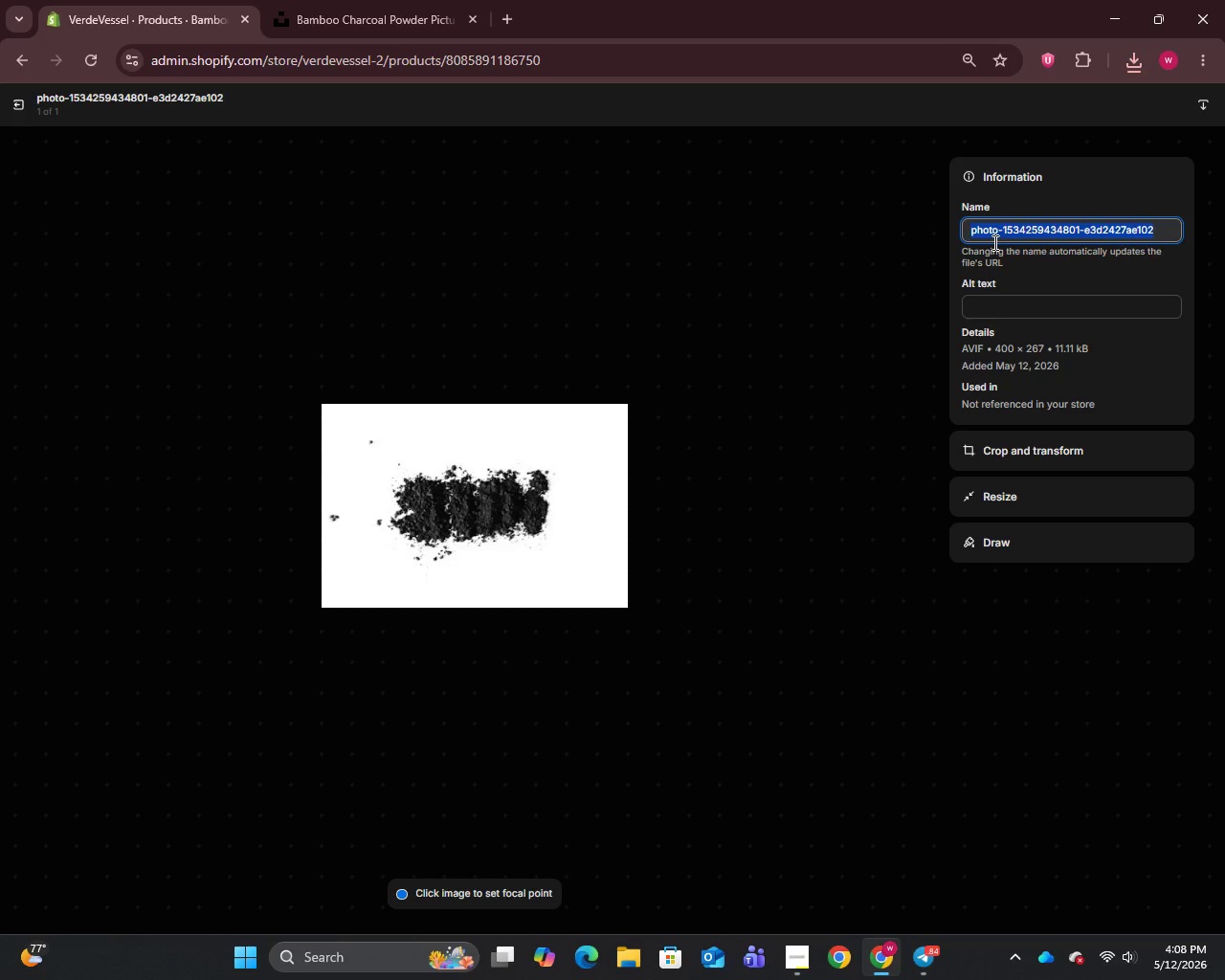 
key(Control+V)
 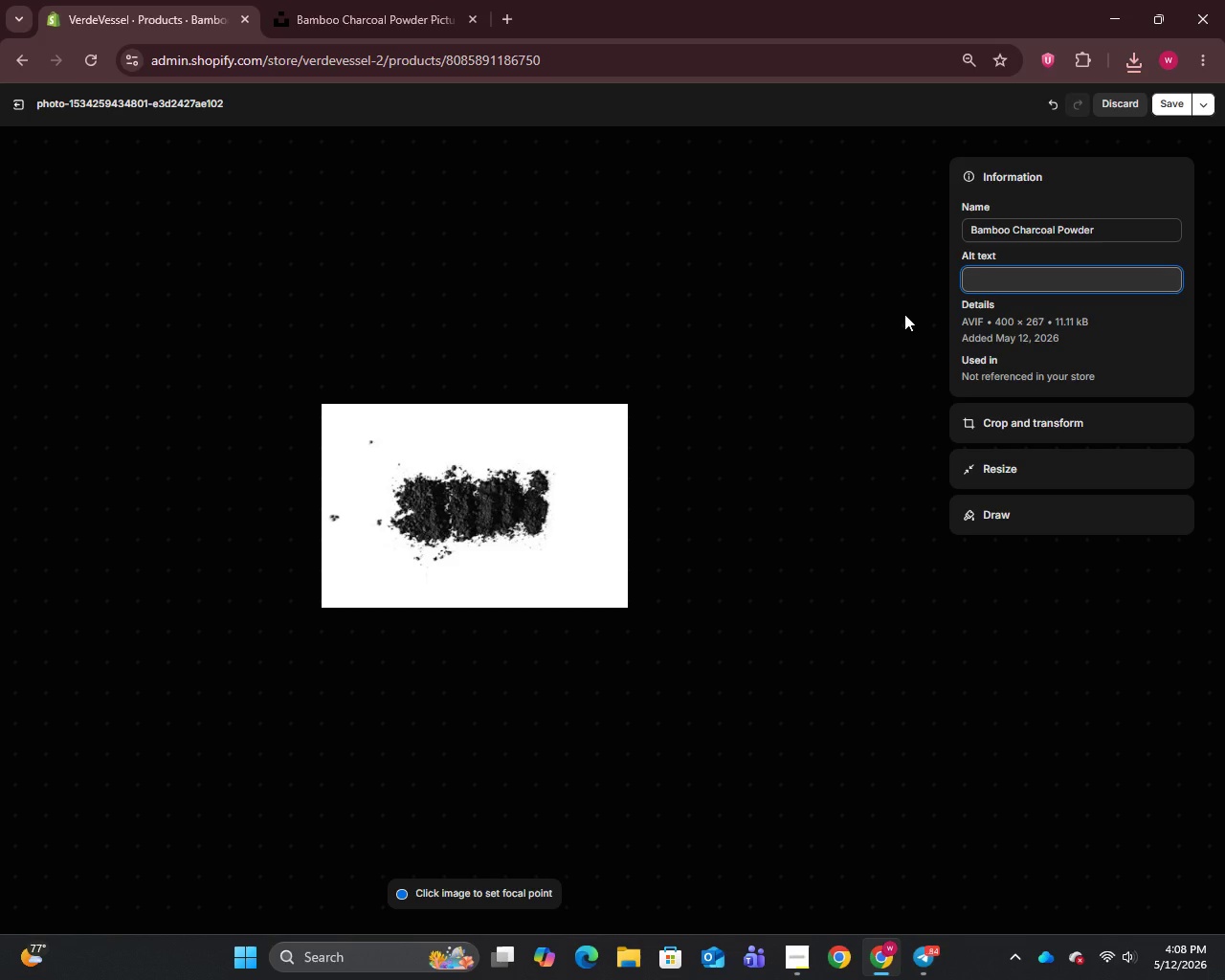 
type(Bamboo charcoal pow)
 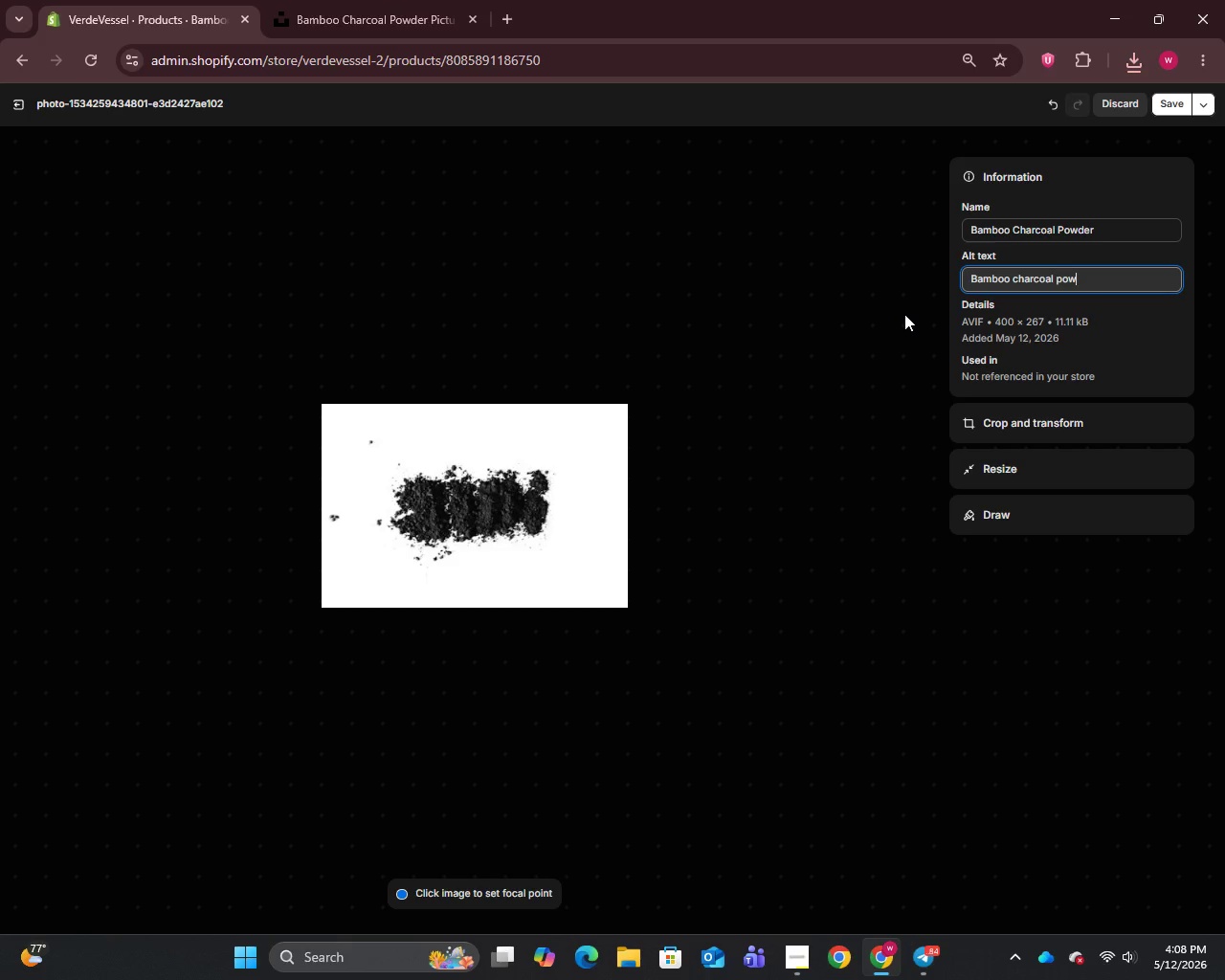 
type(der eco refill for natural cl)
 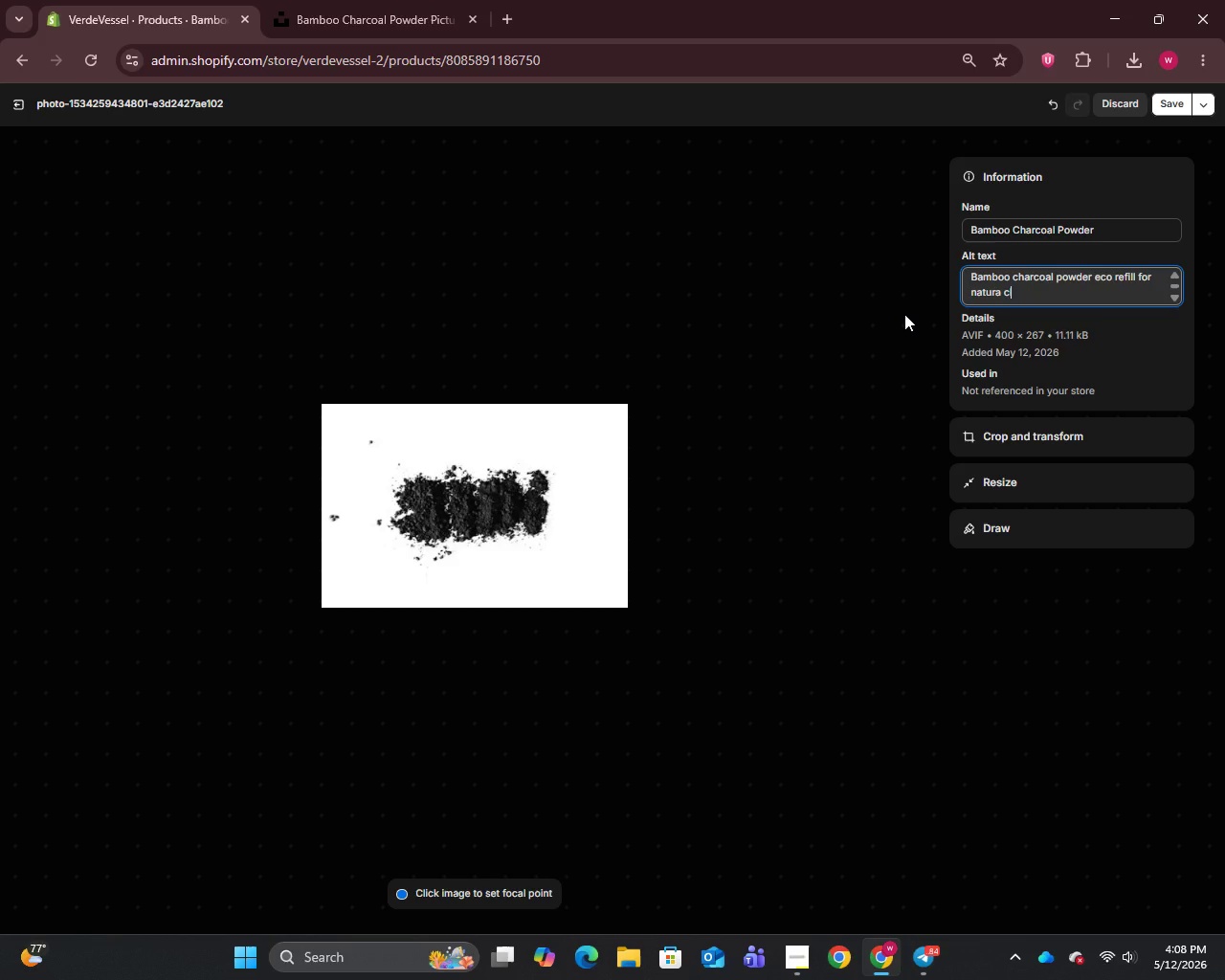 
wait(8.31)
 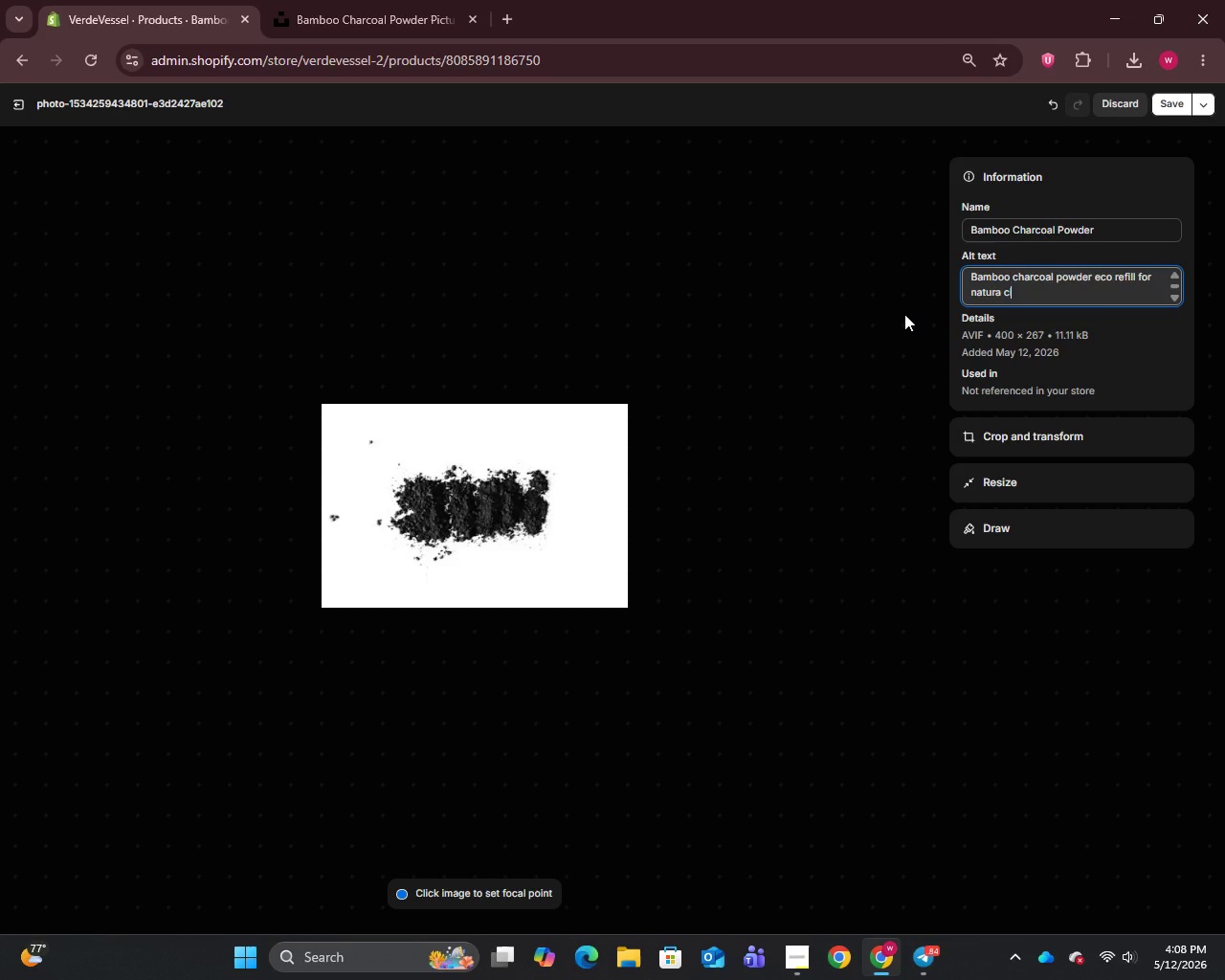 
type(eaning and deodorizing)
 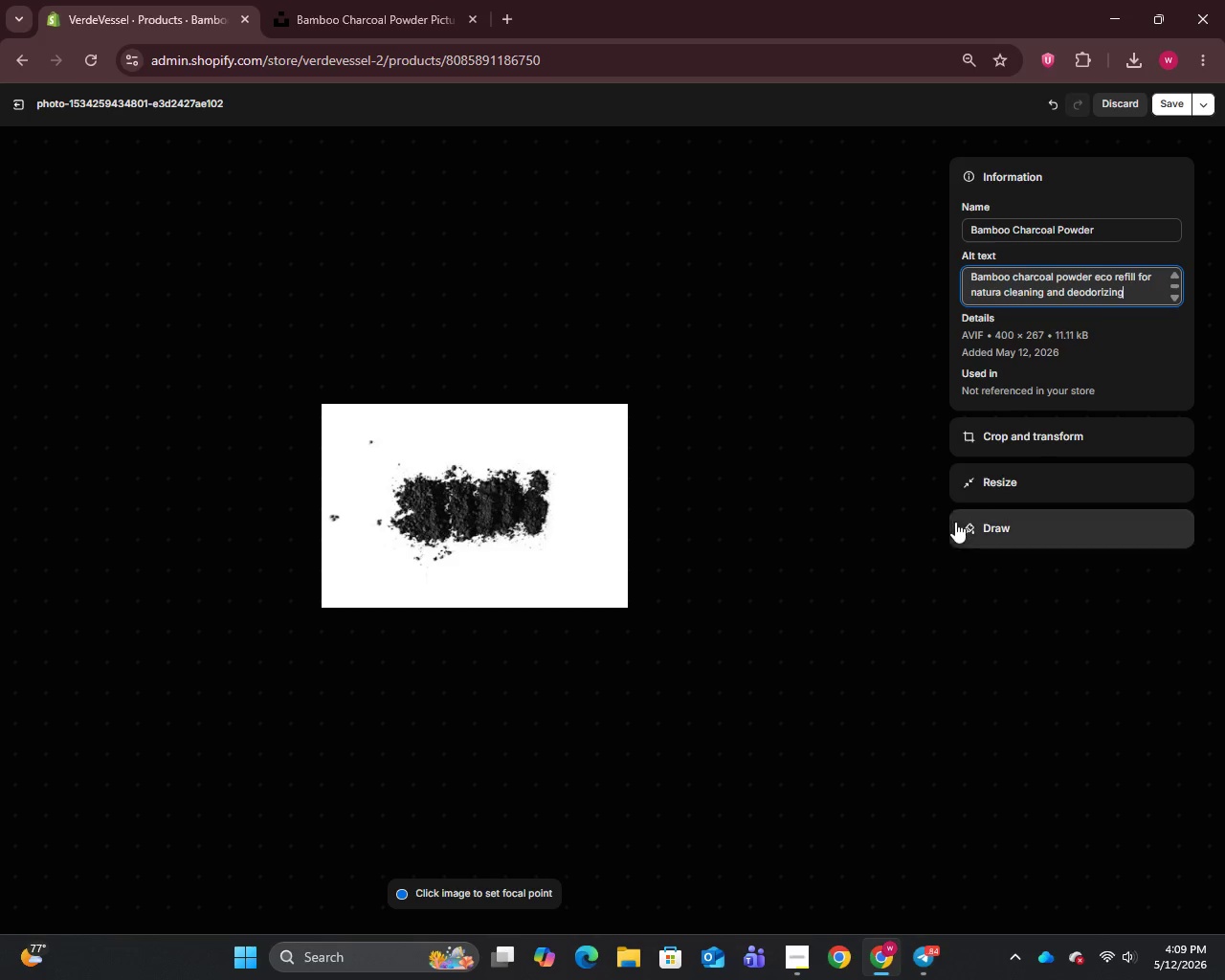 
left_click([1171, 98])
 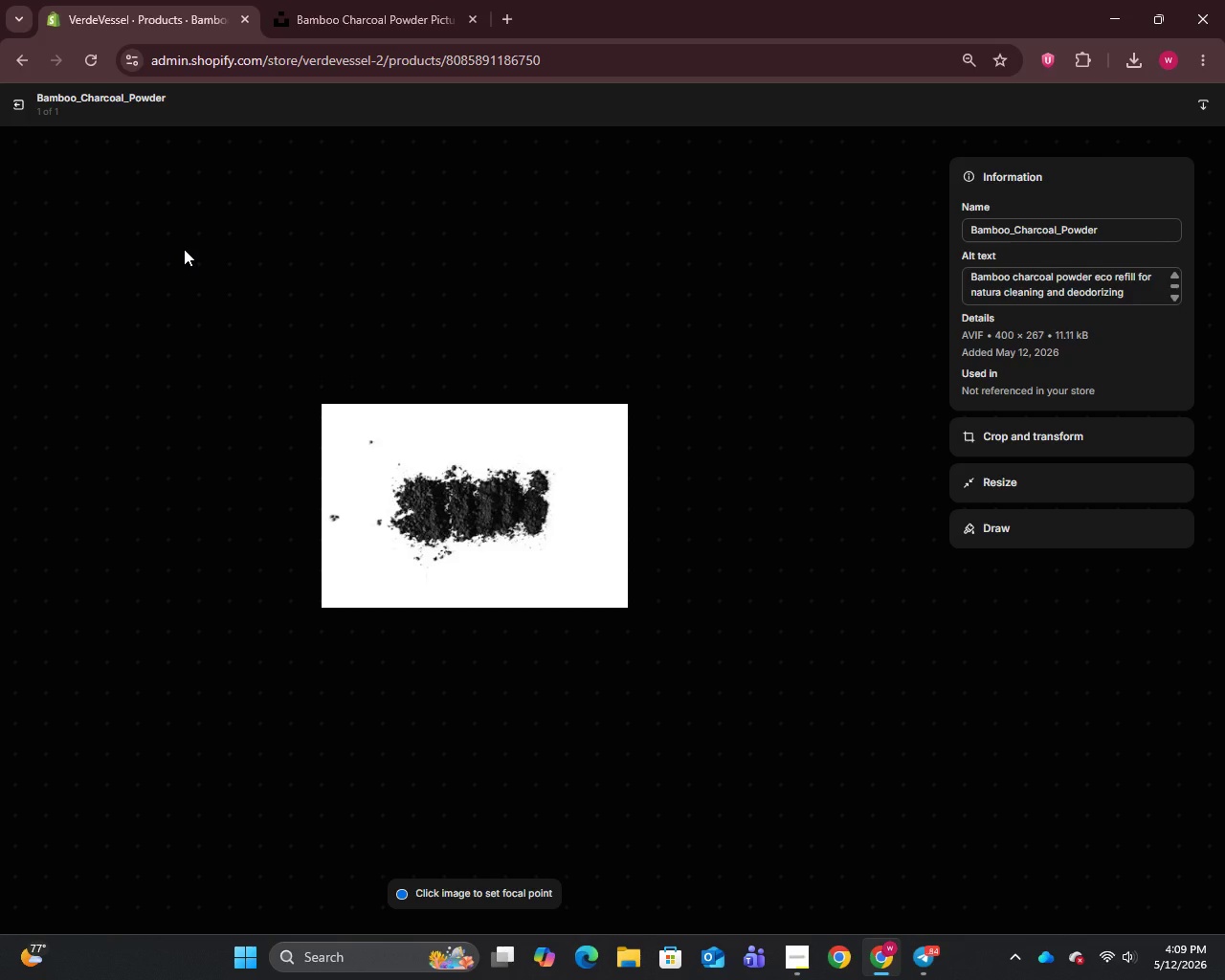 
wait(7.41)
 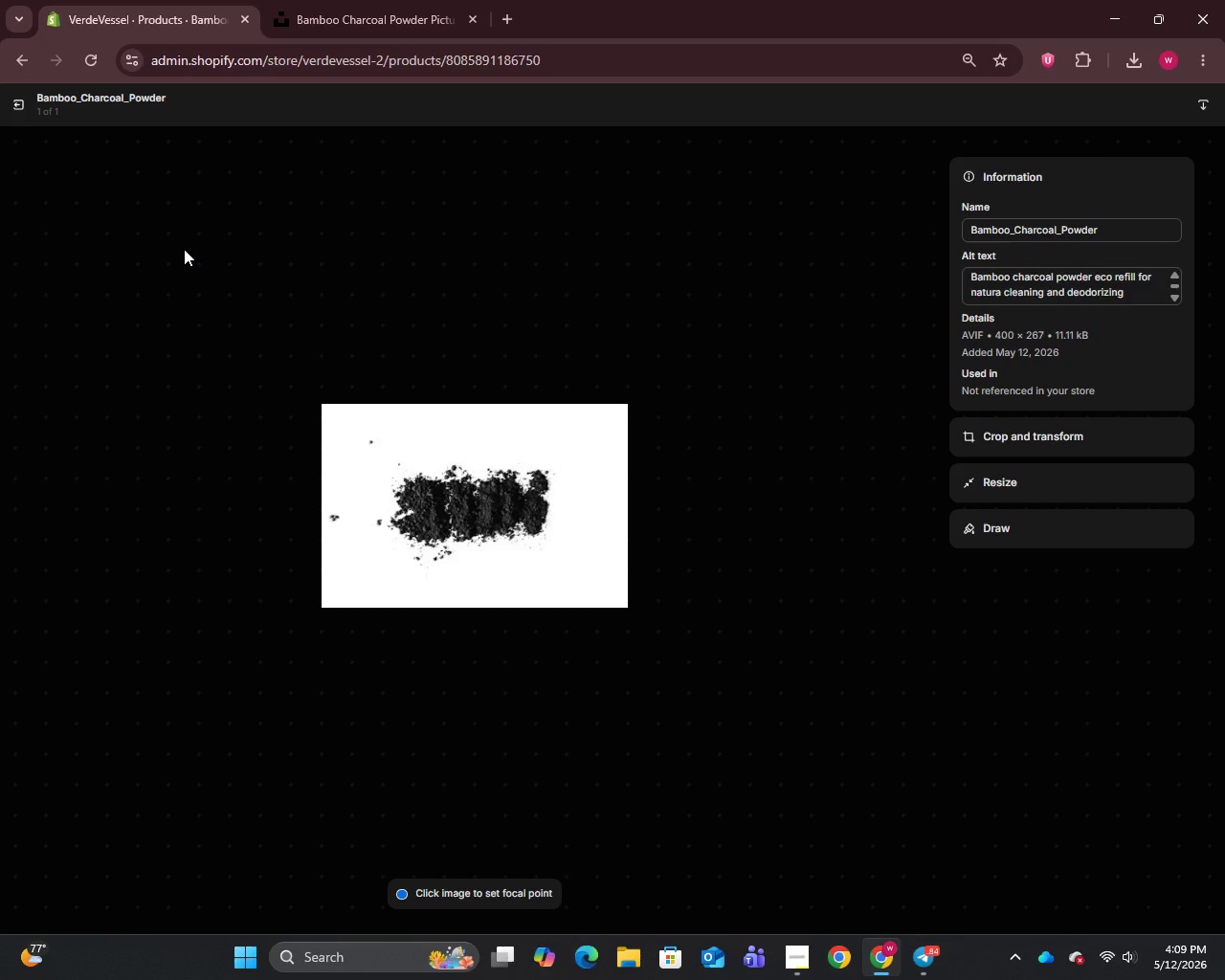 
left_click([8, 100])
 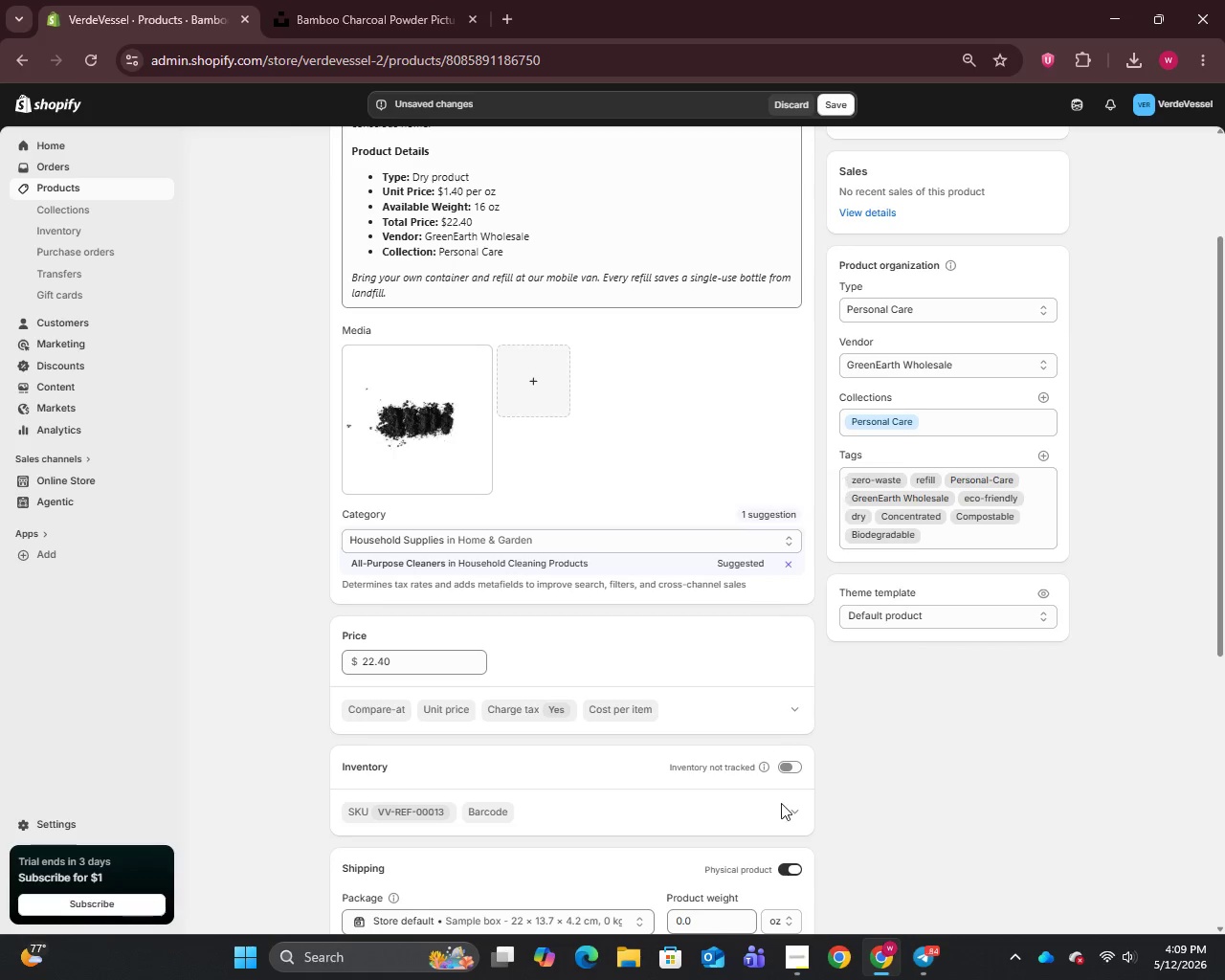 
left_click([794, 766])
 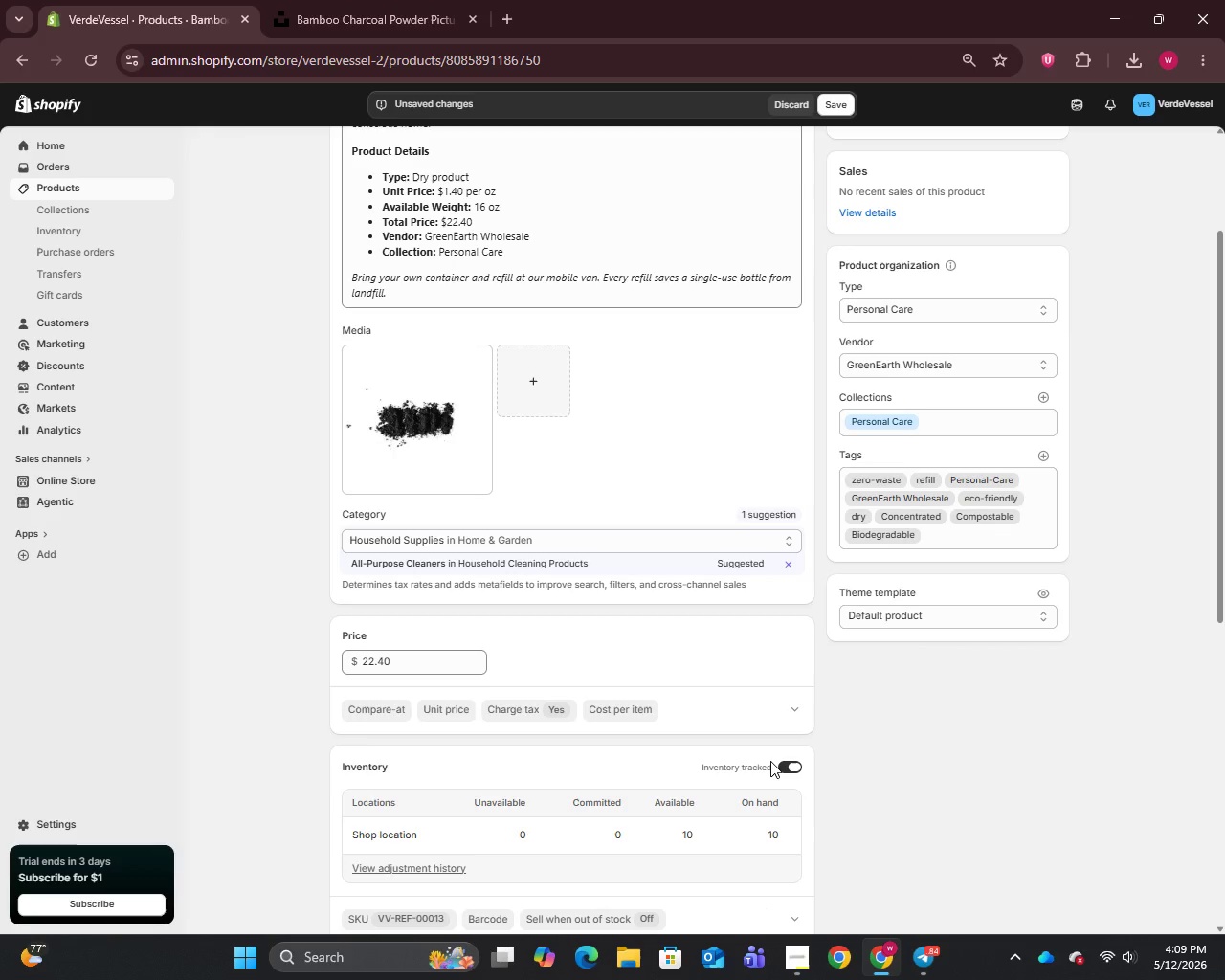 
wait(7.84)
 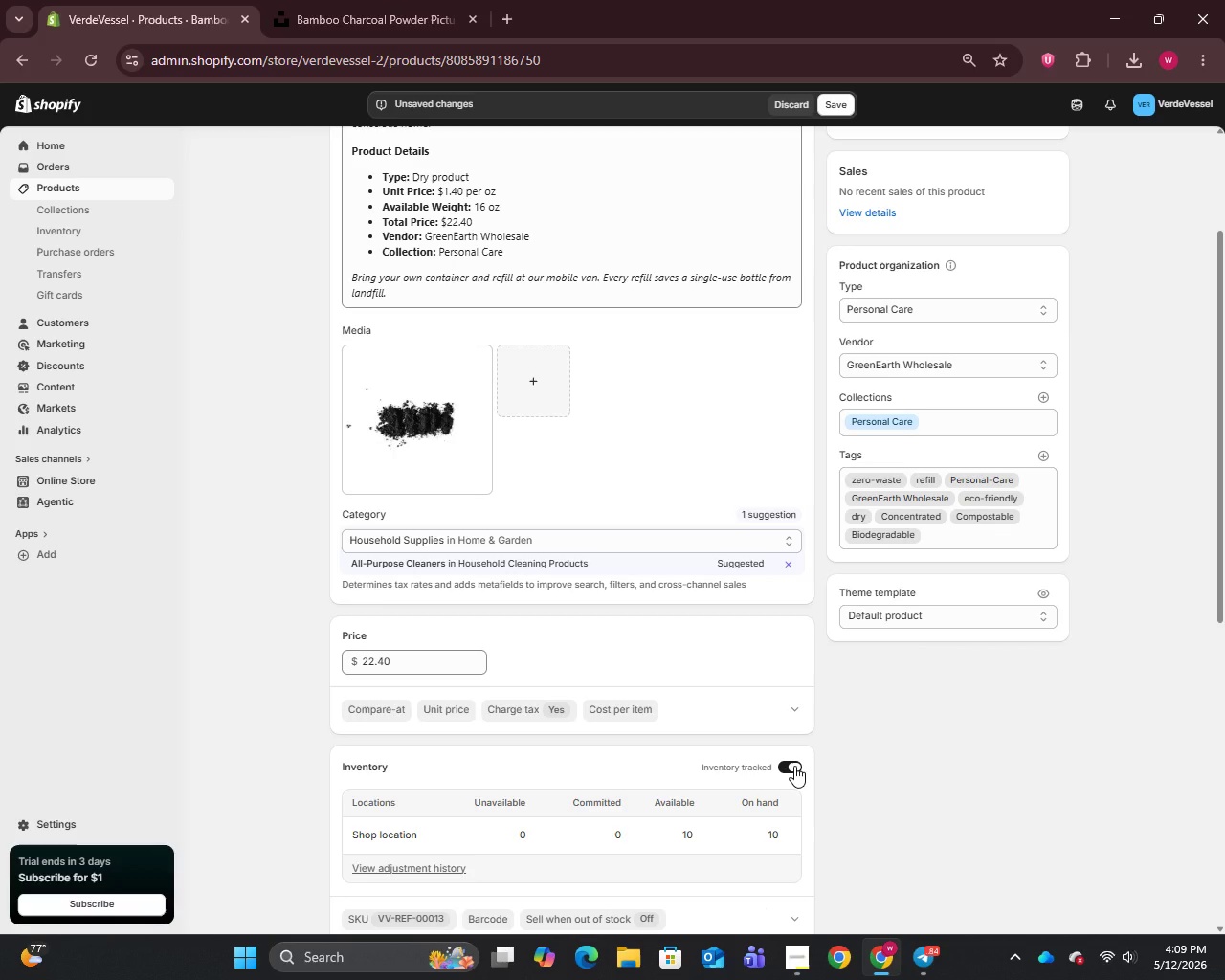 
left_click([833, 101])
 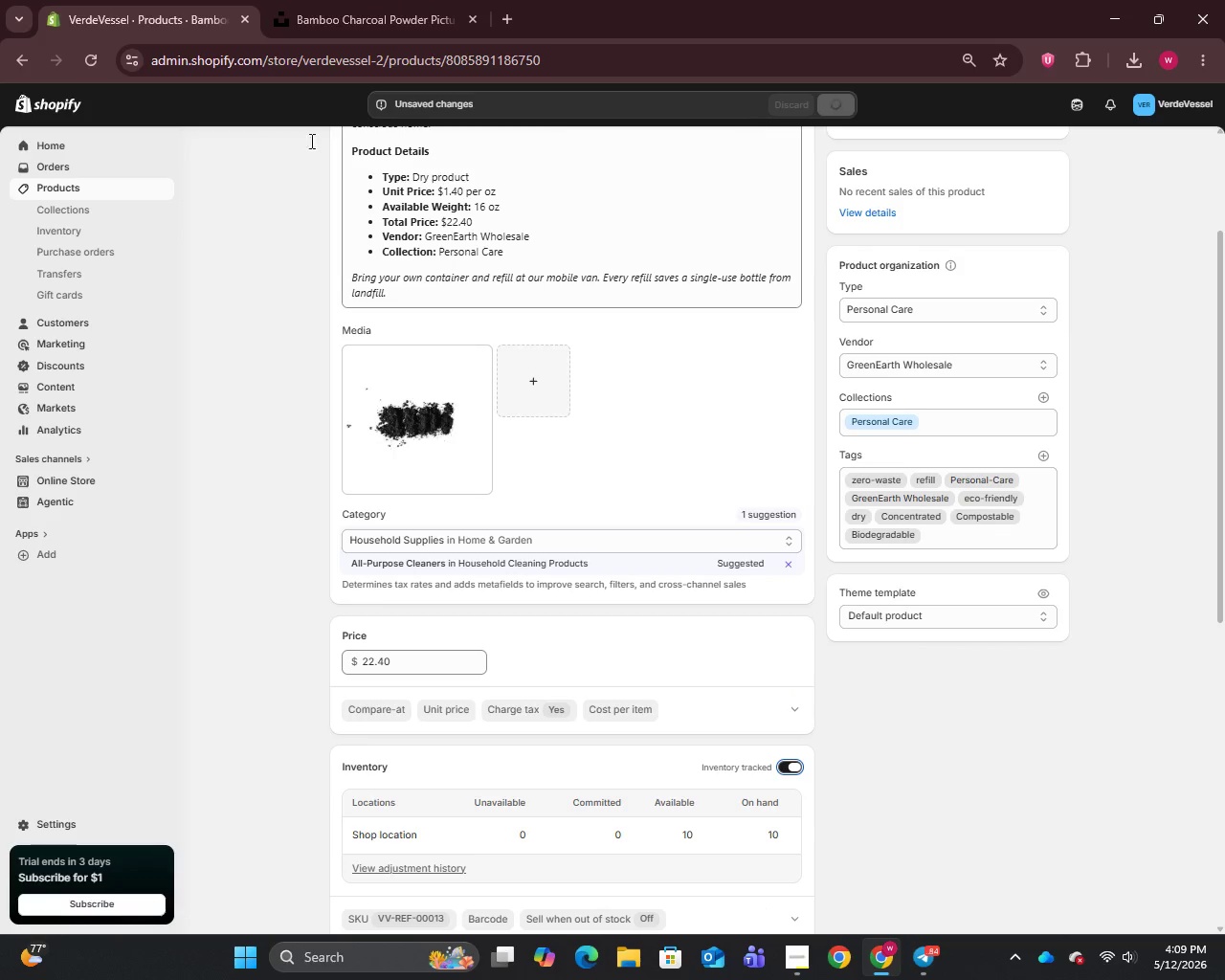 
left_click([56, 186])
 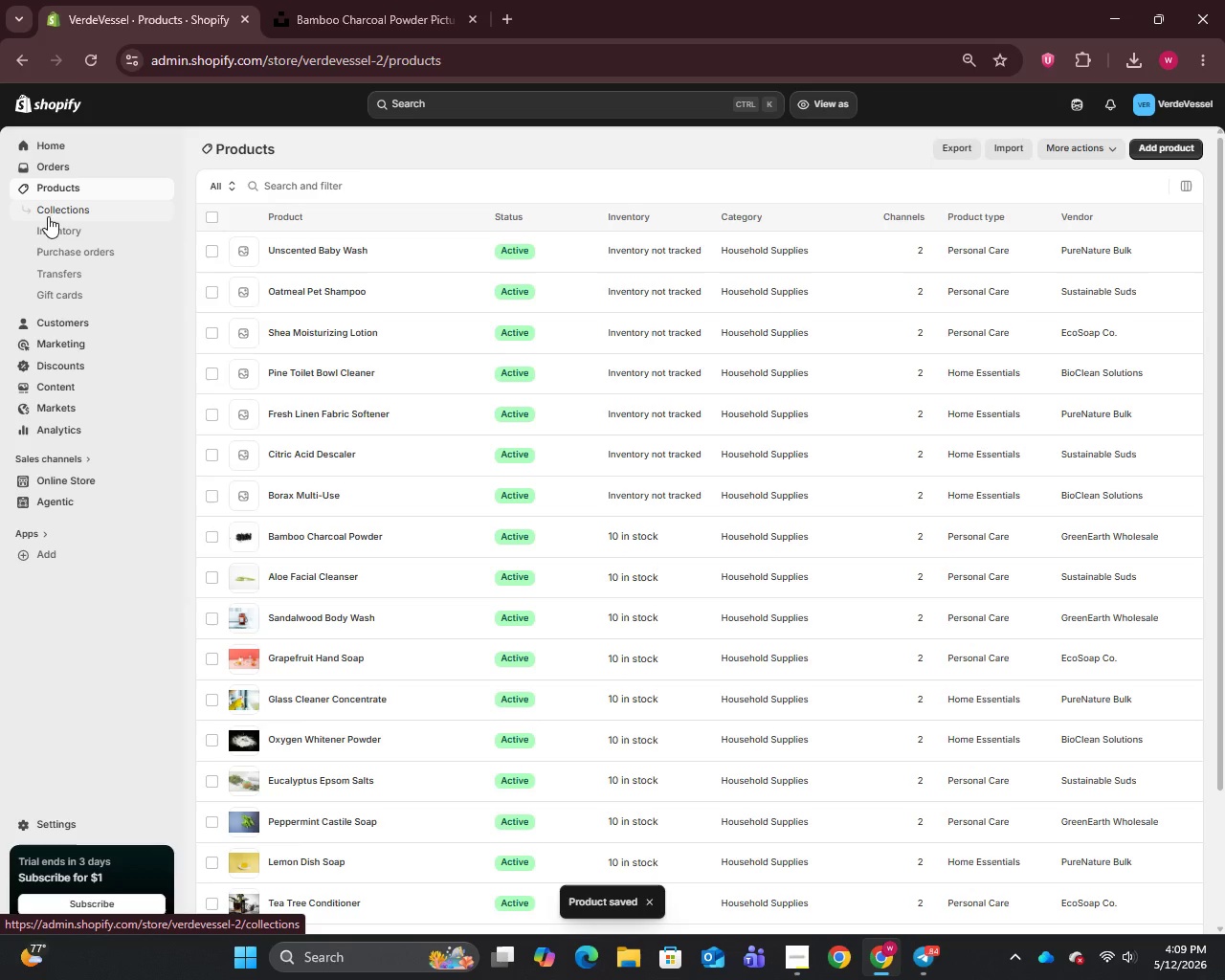 
wait(5.94)
 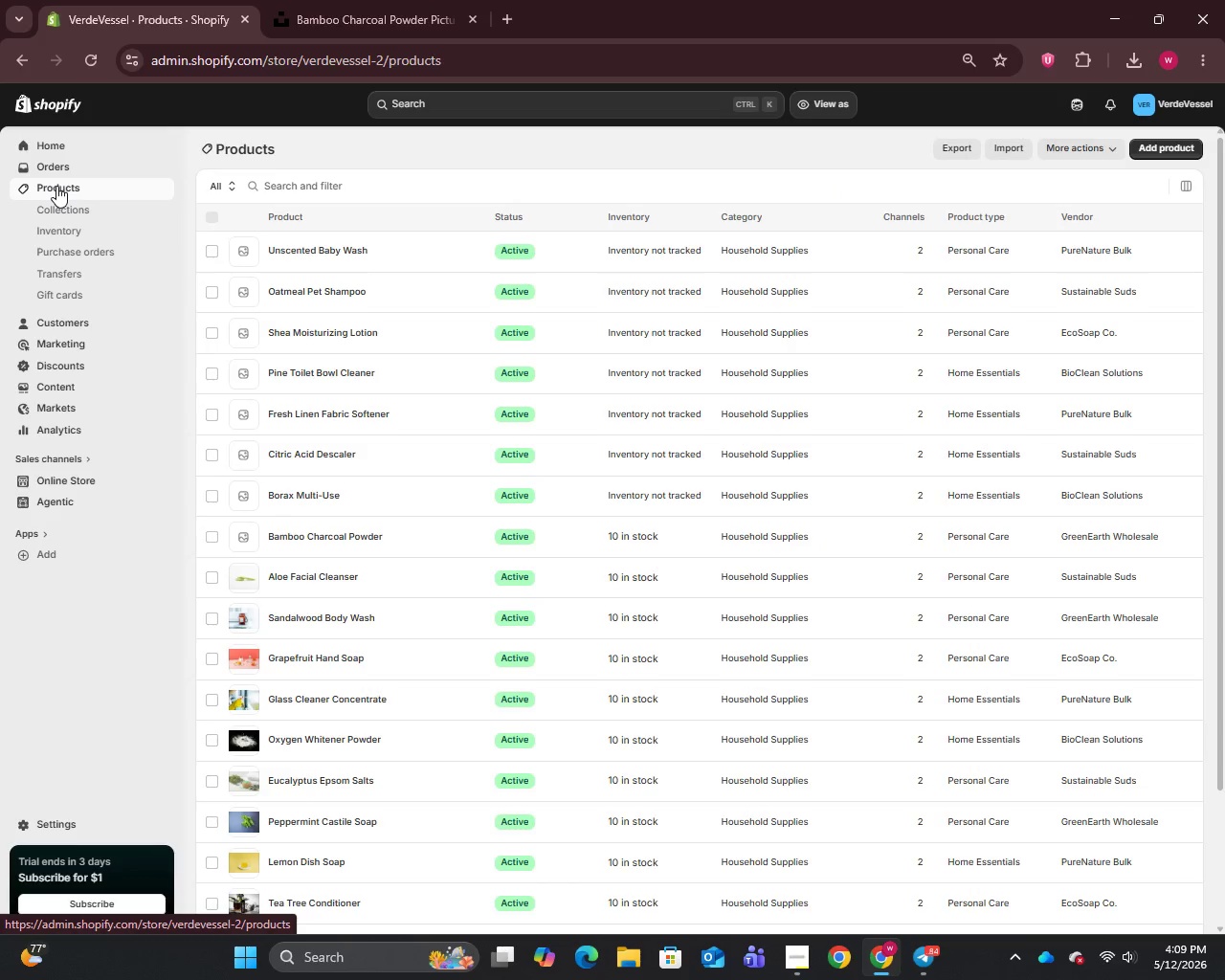 
left_click([286, 492])
 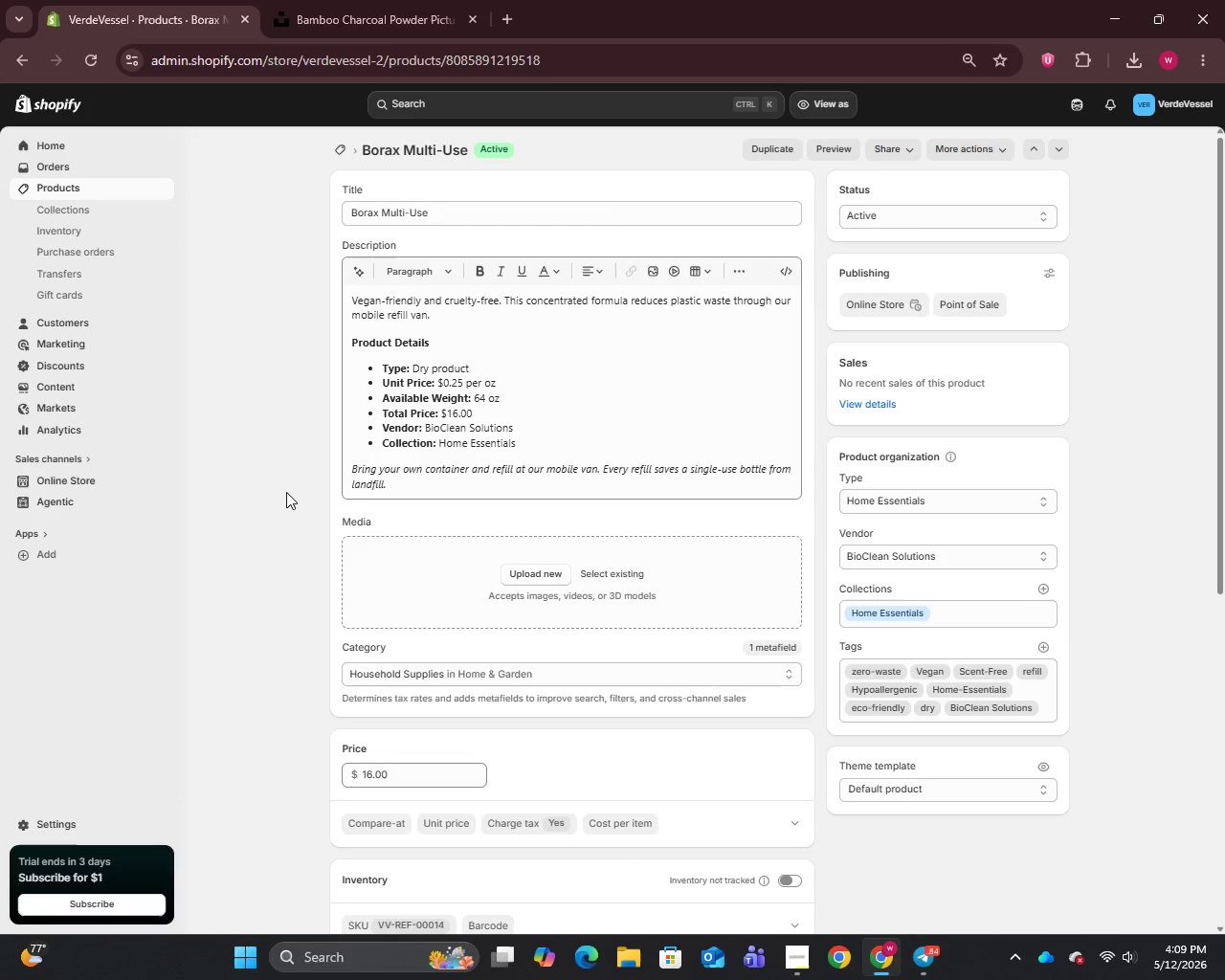 
wait(13.22)
 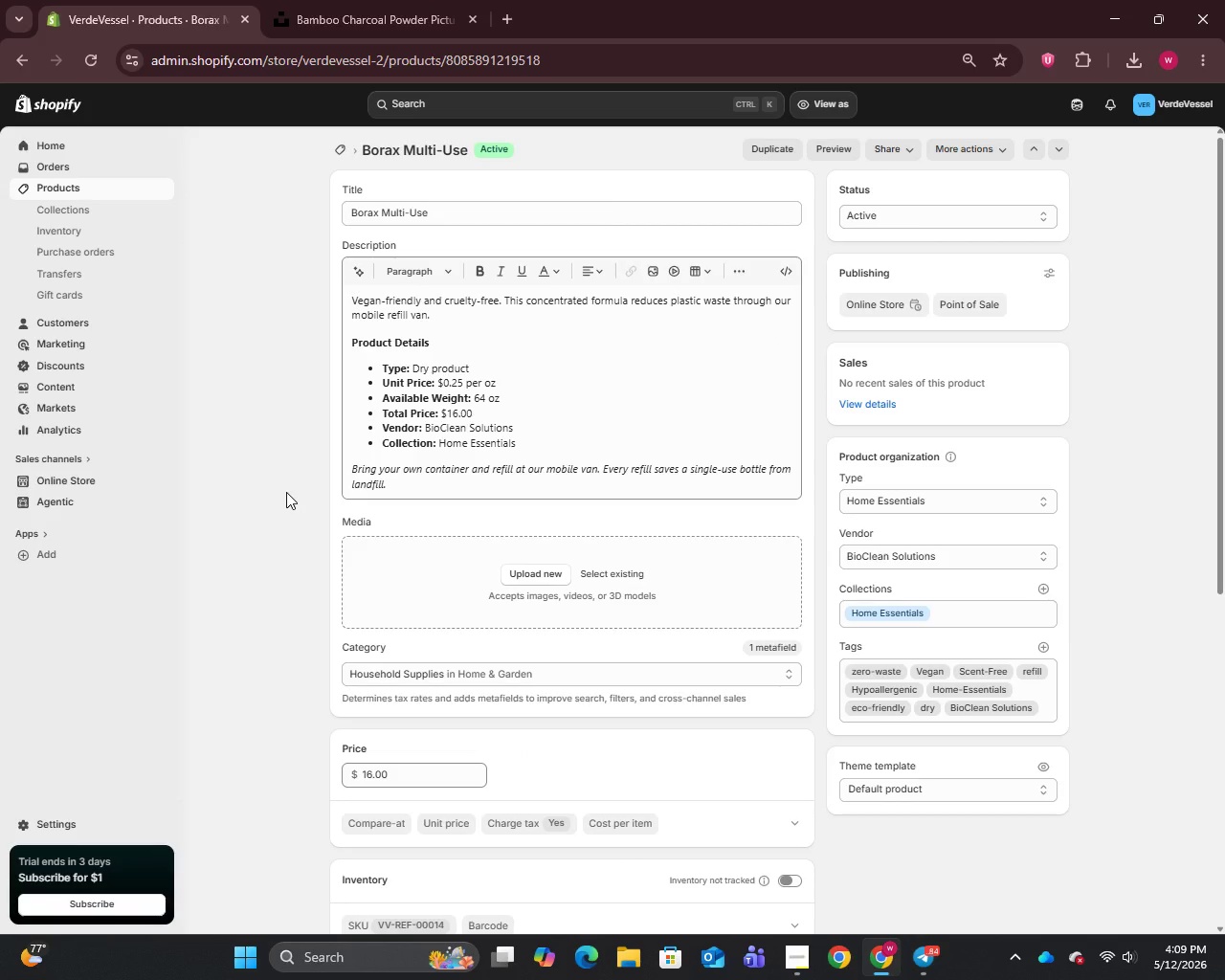 
key(Control+A)
 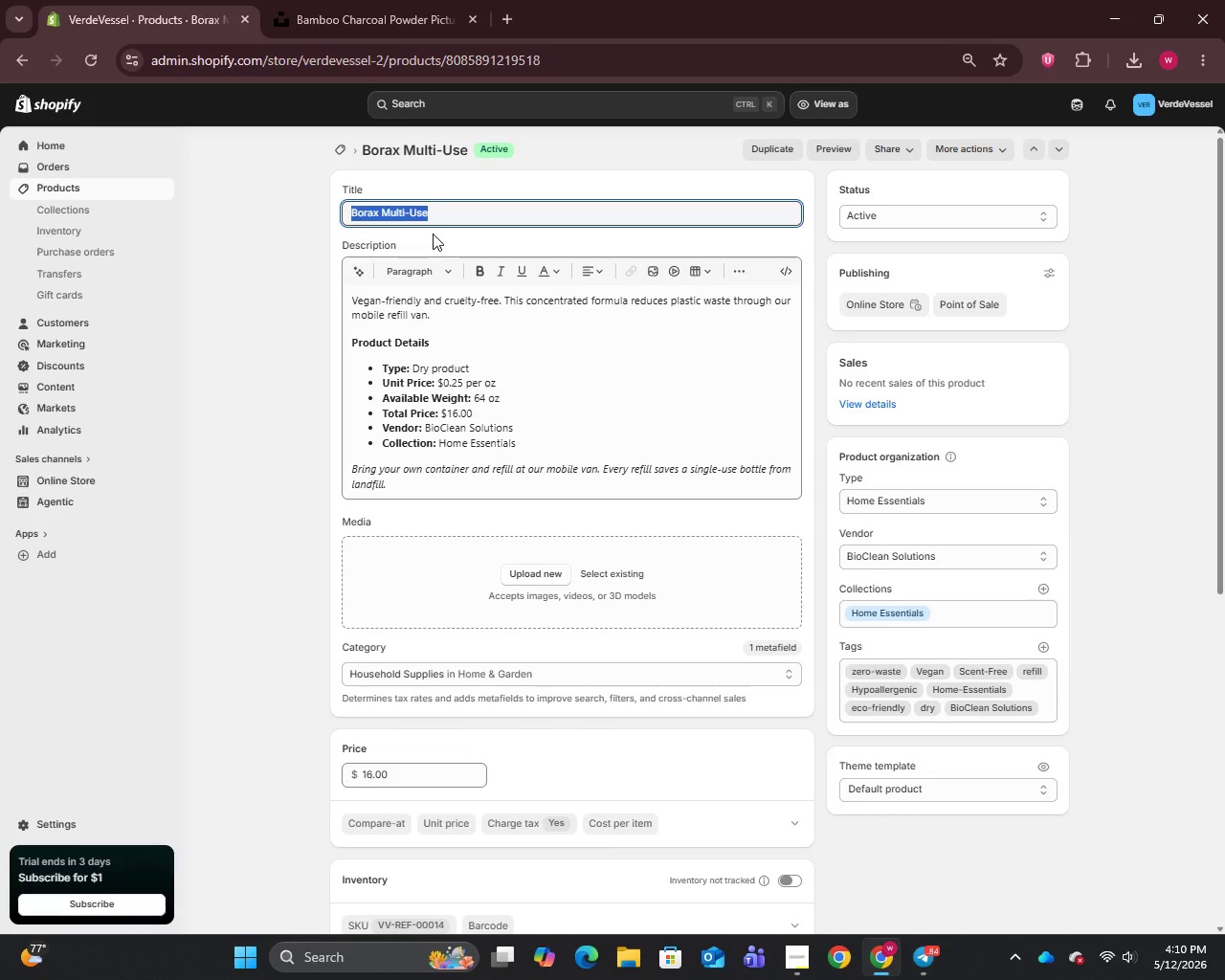 
key(Control+C)
 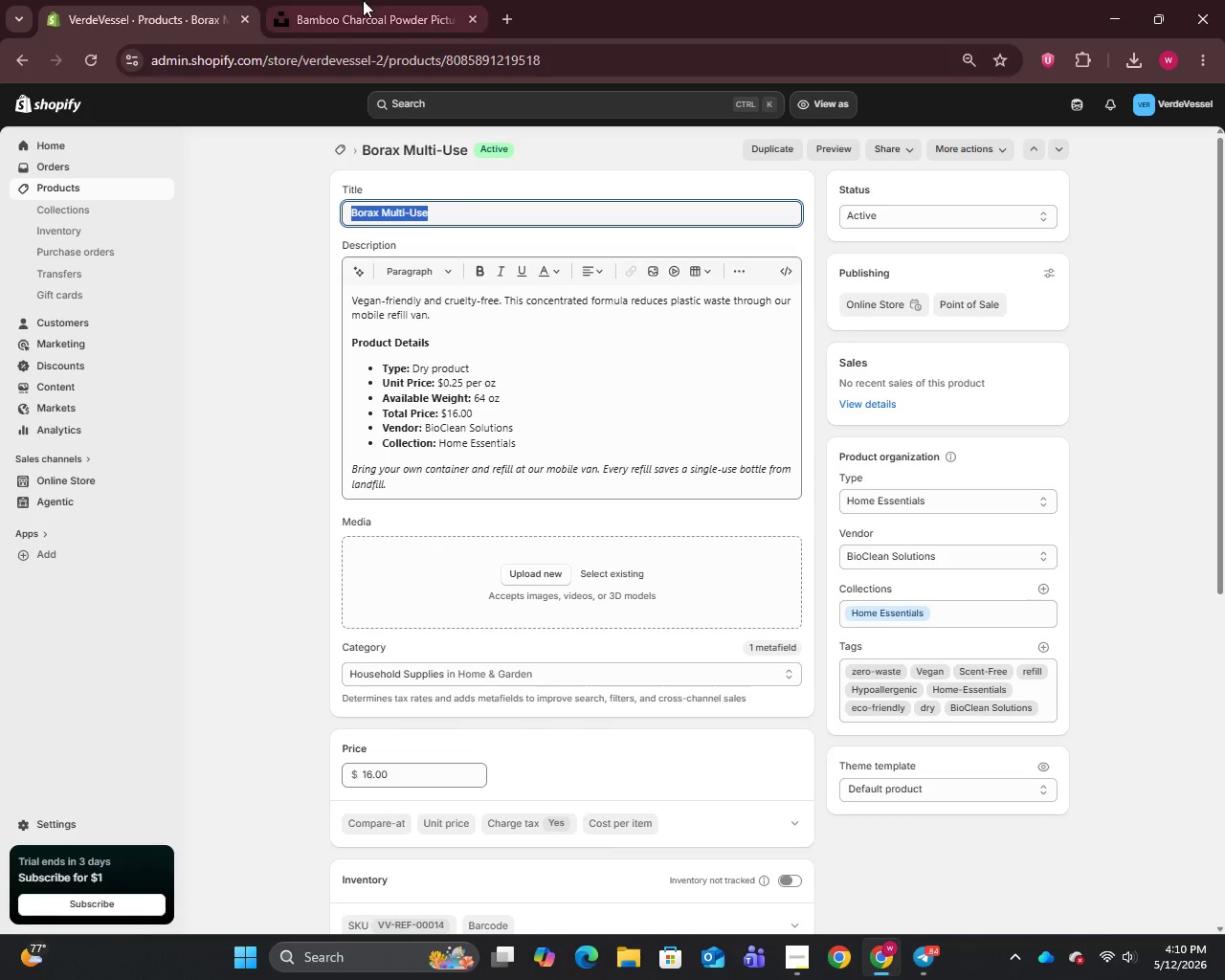 
left_click([361, 0])
 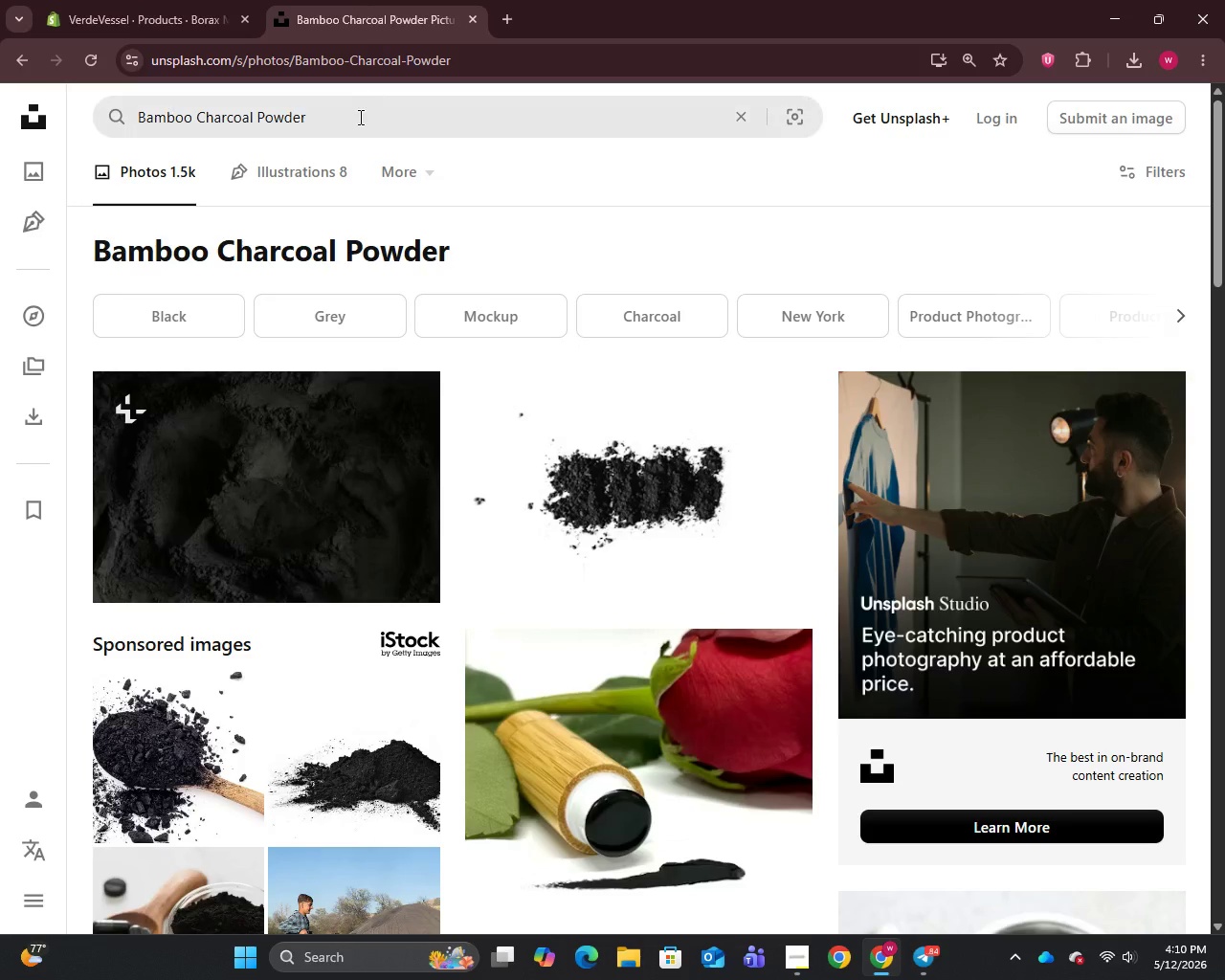 
left_click([358, 119])
 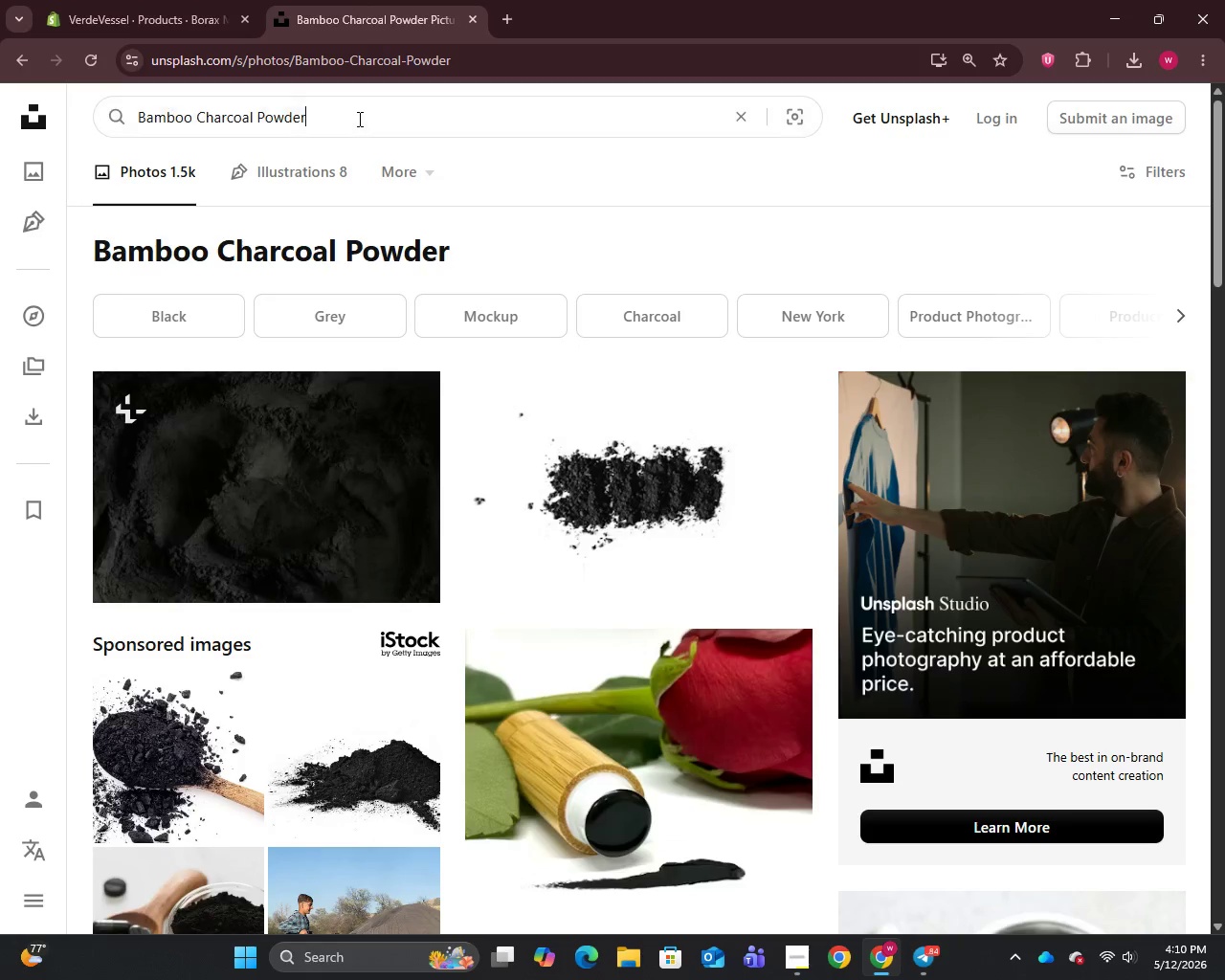 
key(Control+A)
 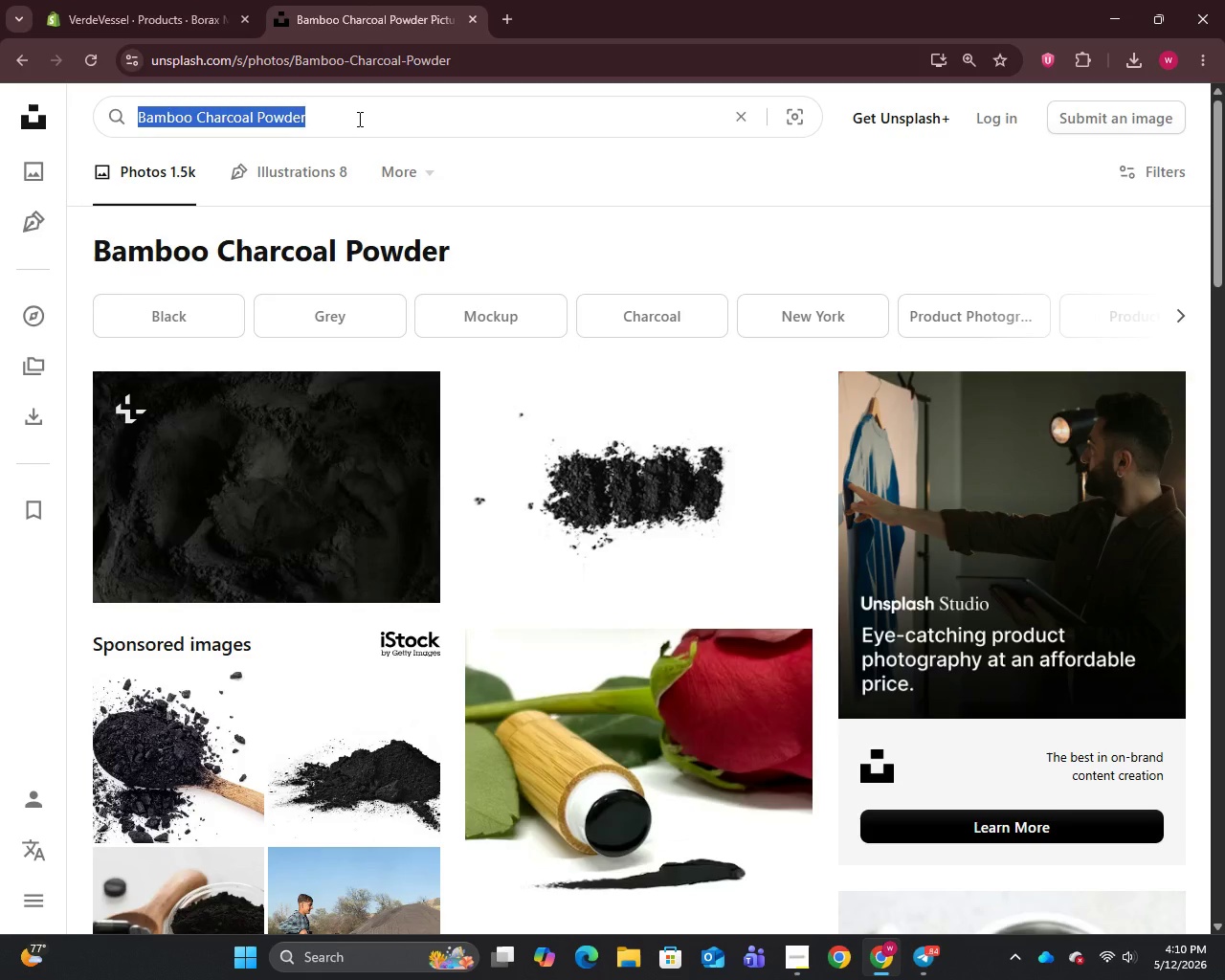 
key(Control+V)
 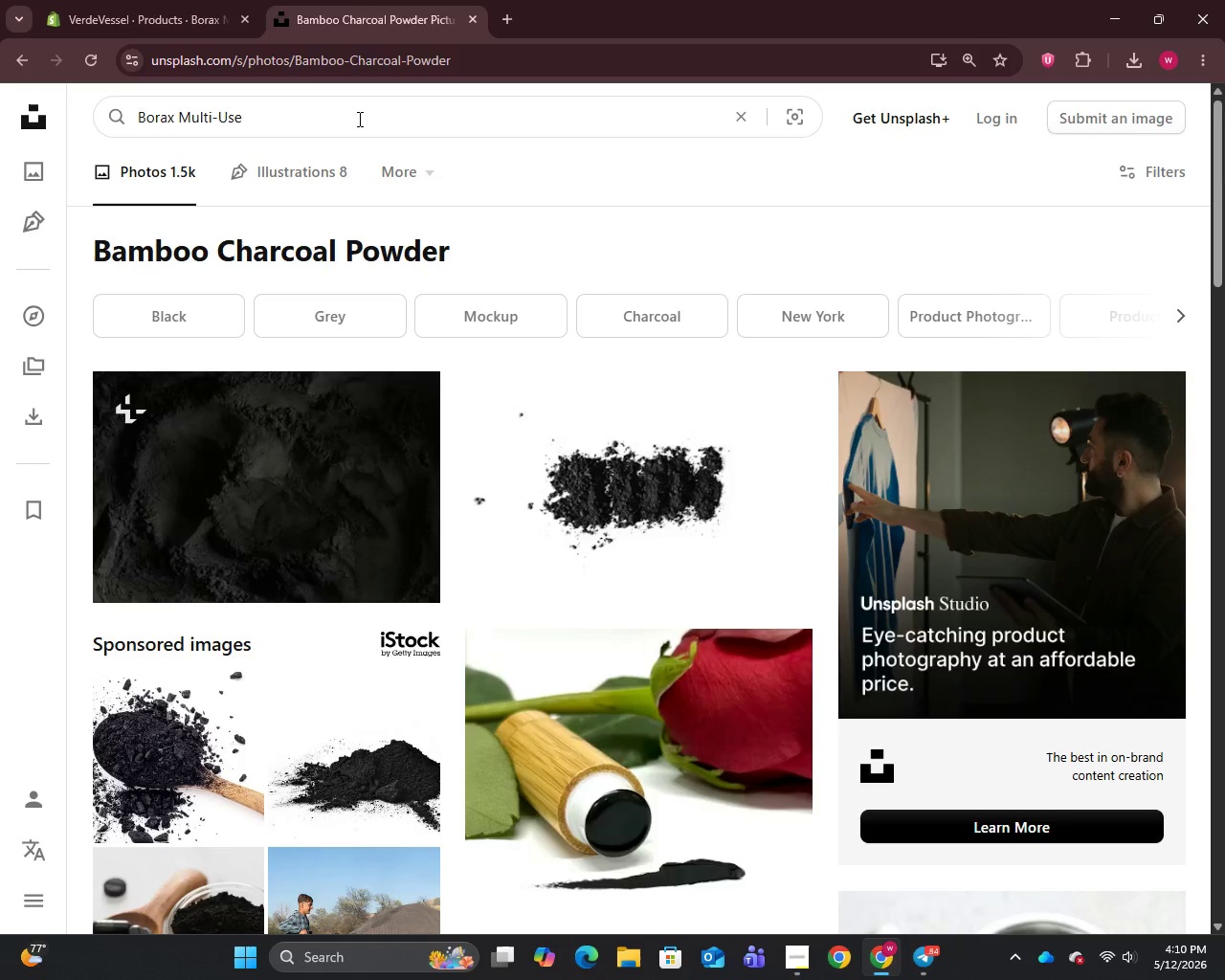 
key(Enter)
 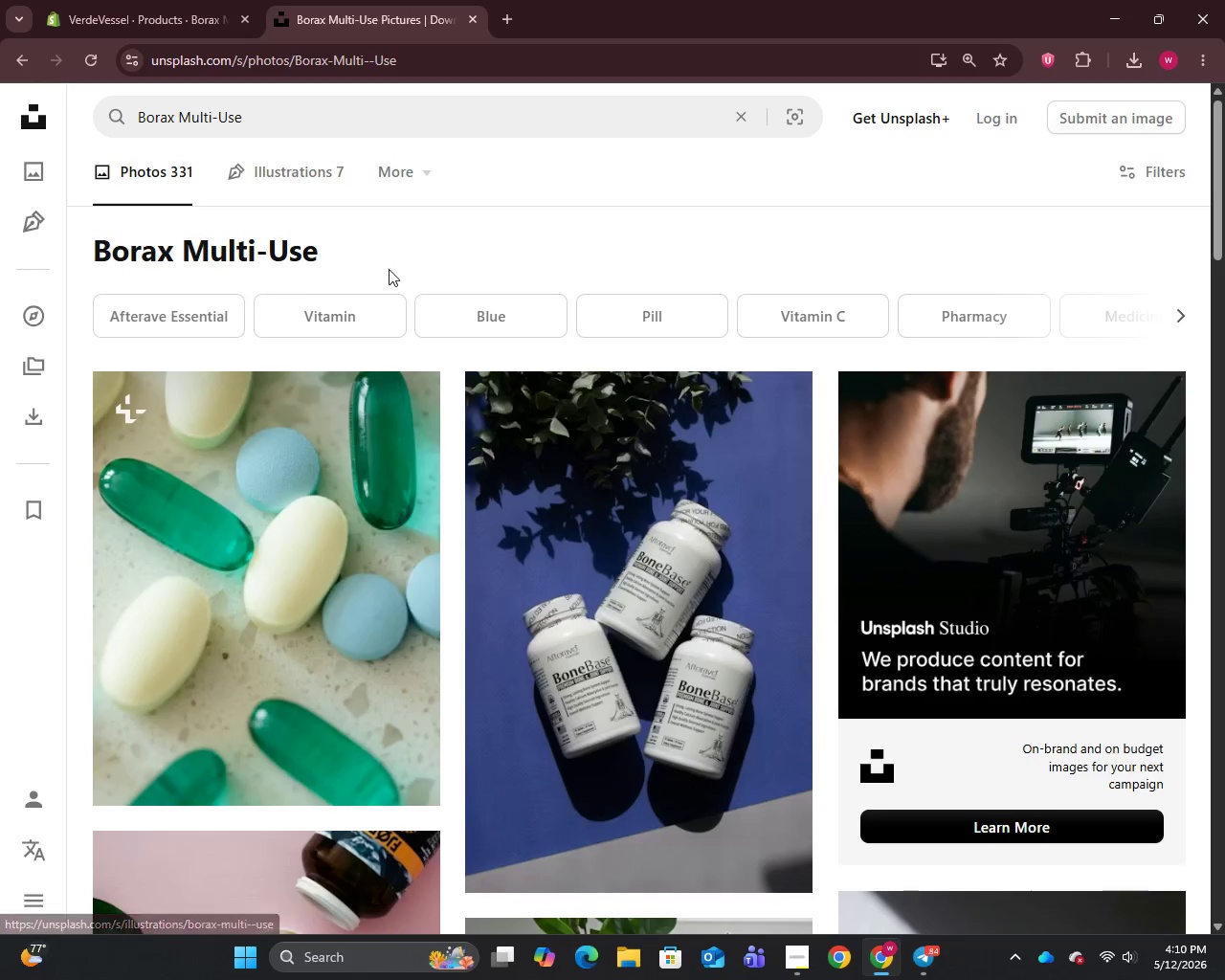 
scroll: coordinate [396, 282], scroll_direction: down, amount: 6.0
 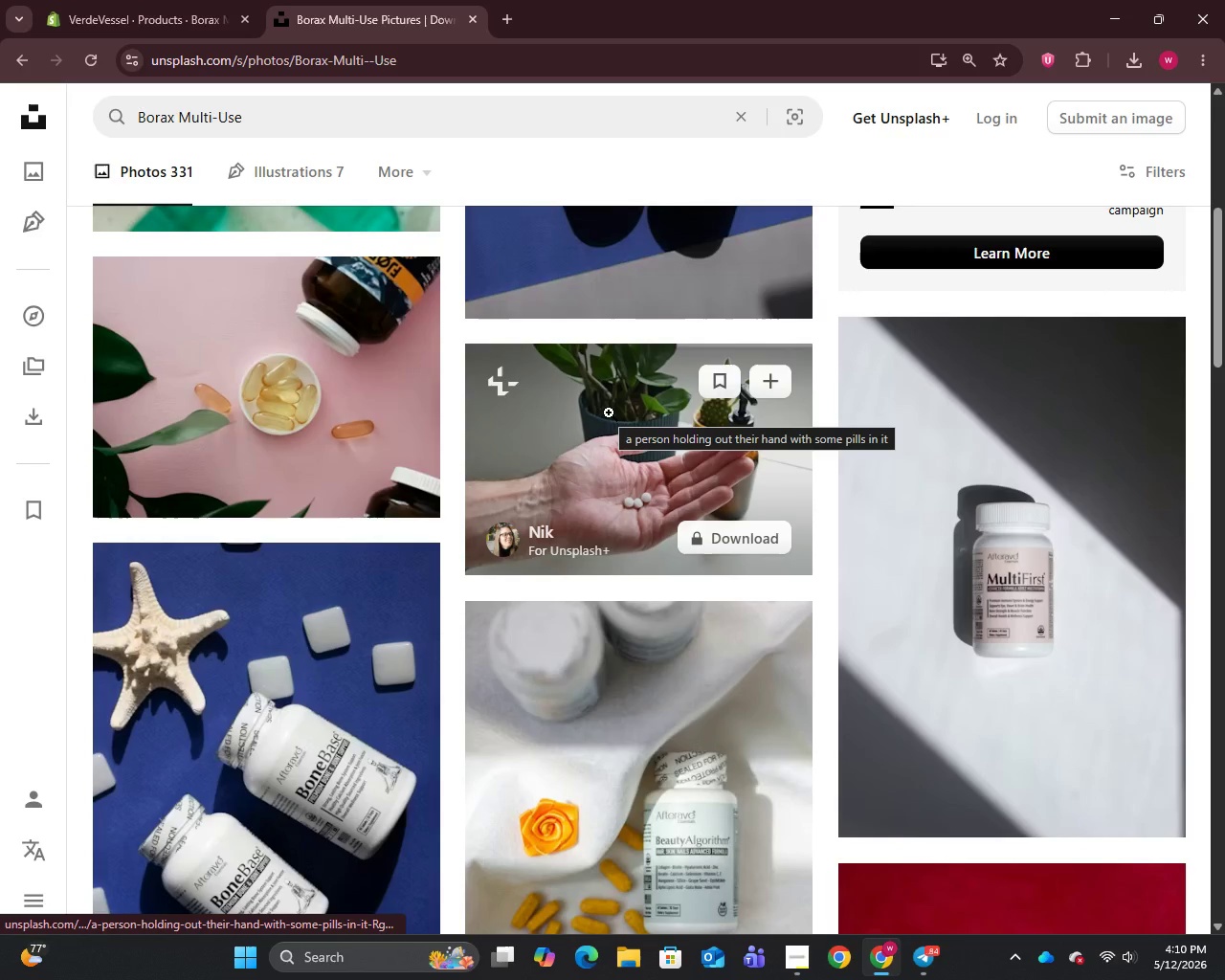 
right_click([609, 412])
 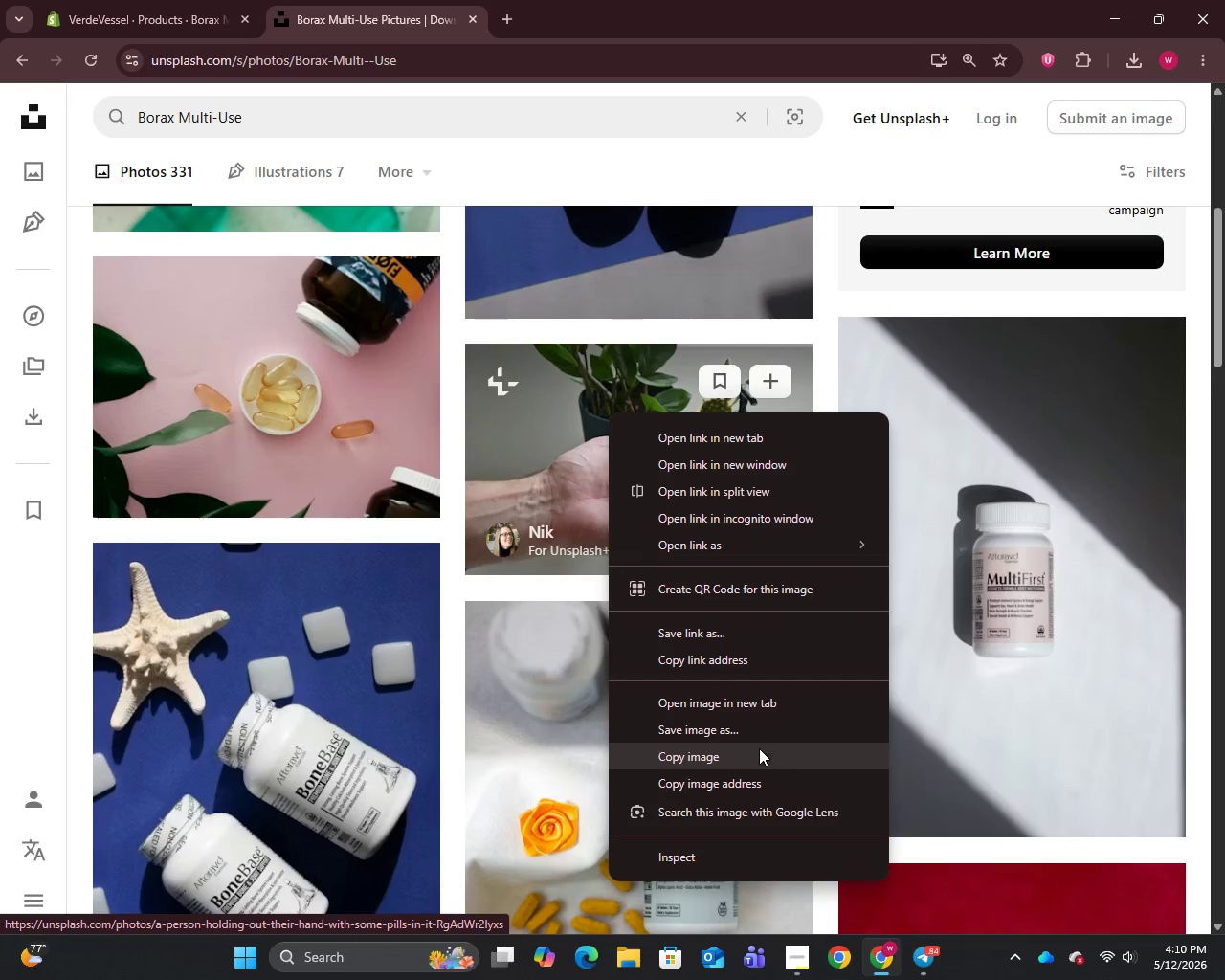 
left_click([746, 738])
 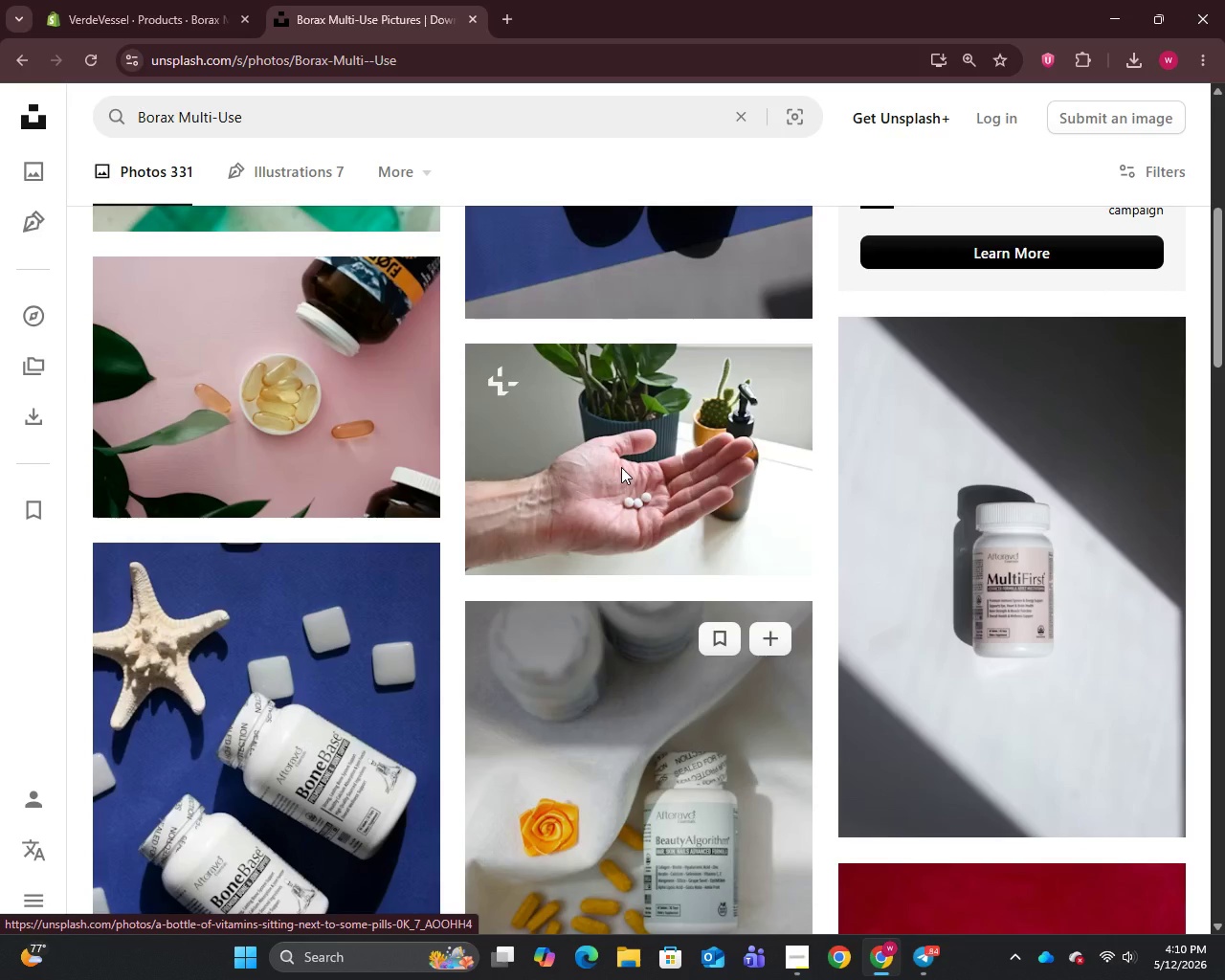 
right_click([621, 467])
 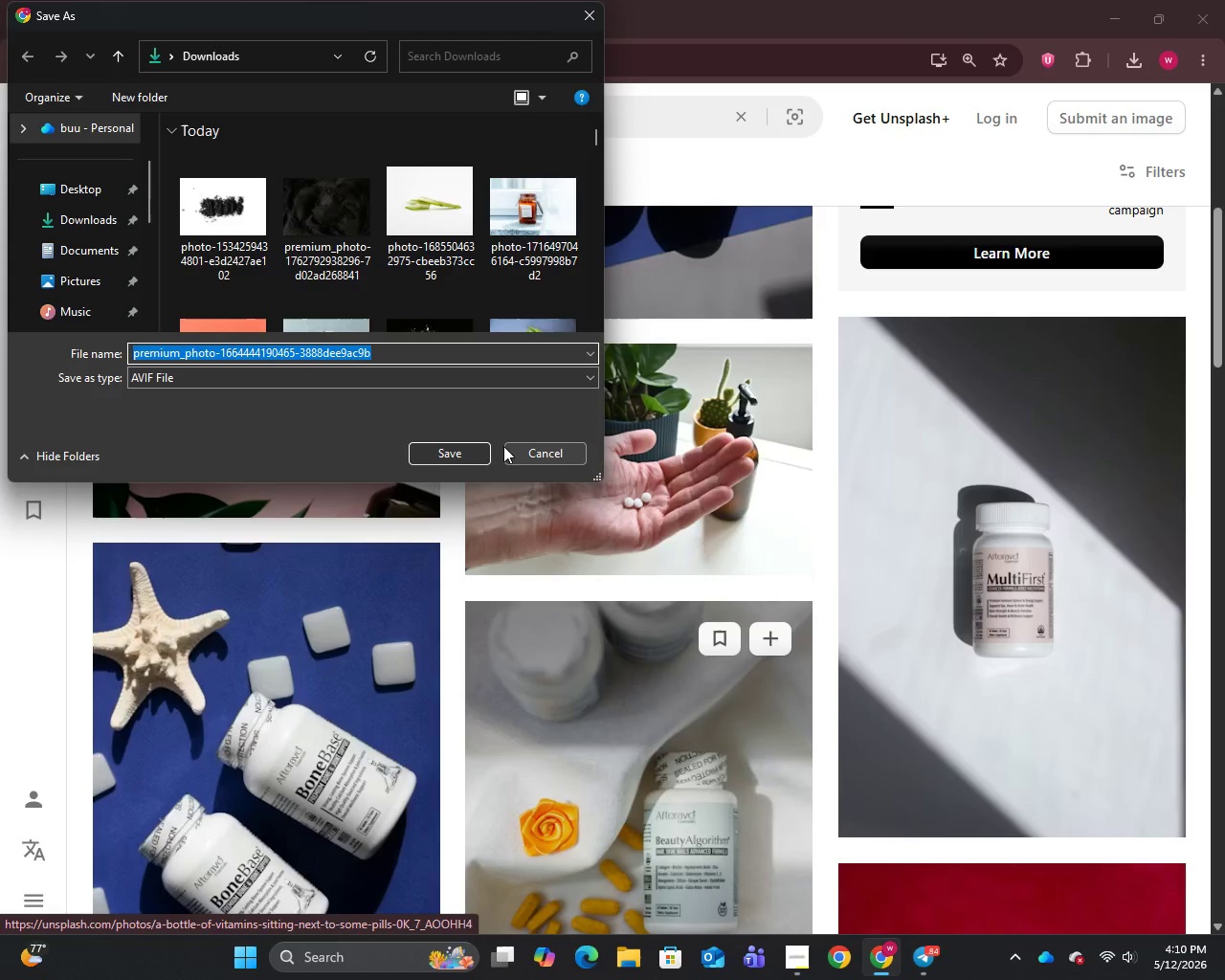 
left_click([451, 447])
 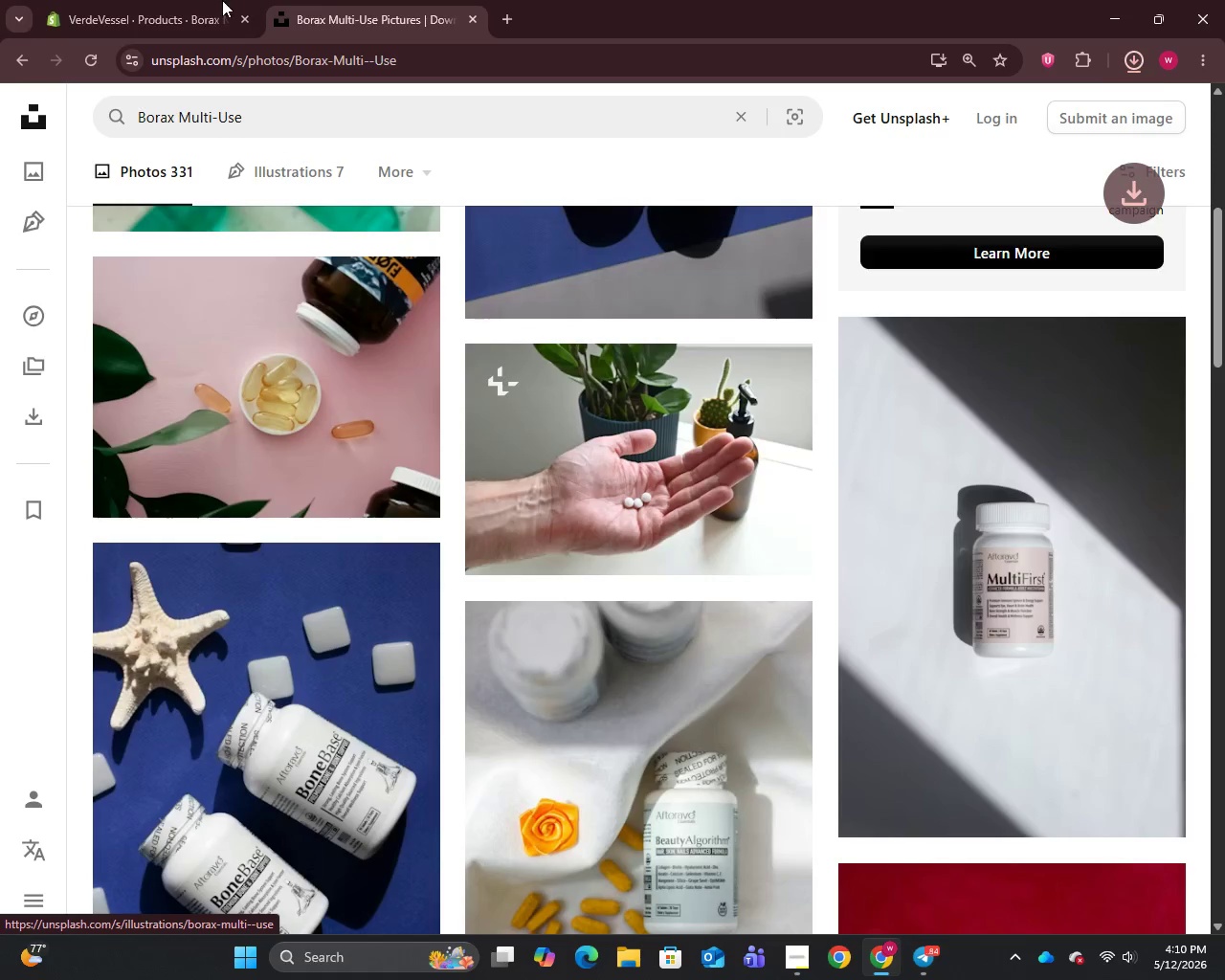 
left_click([186, 0])
 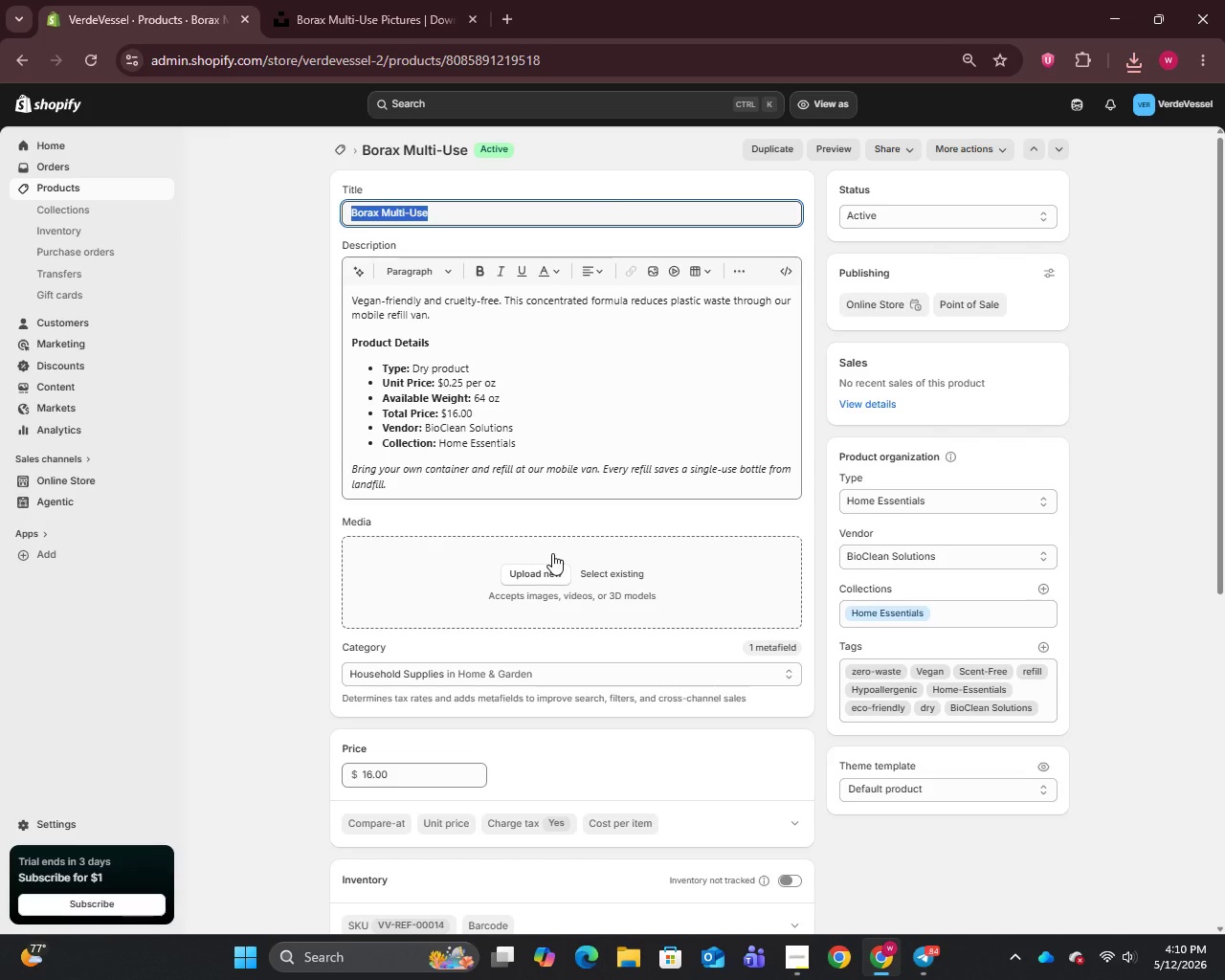 
left_click([542, 571])
 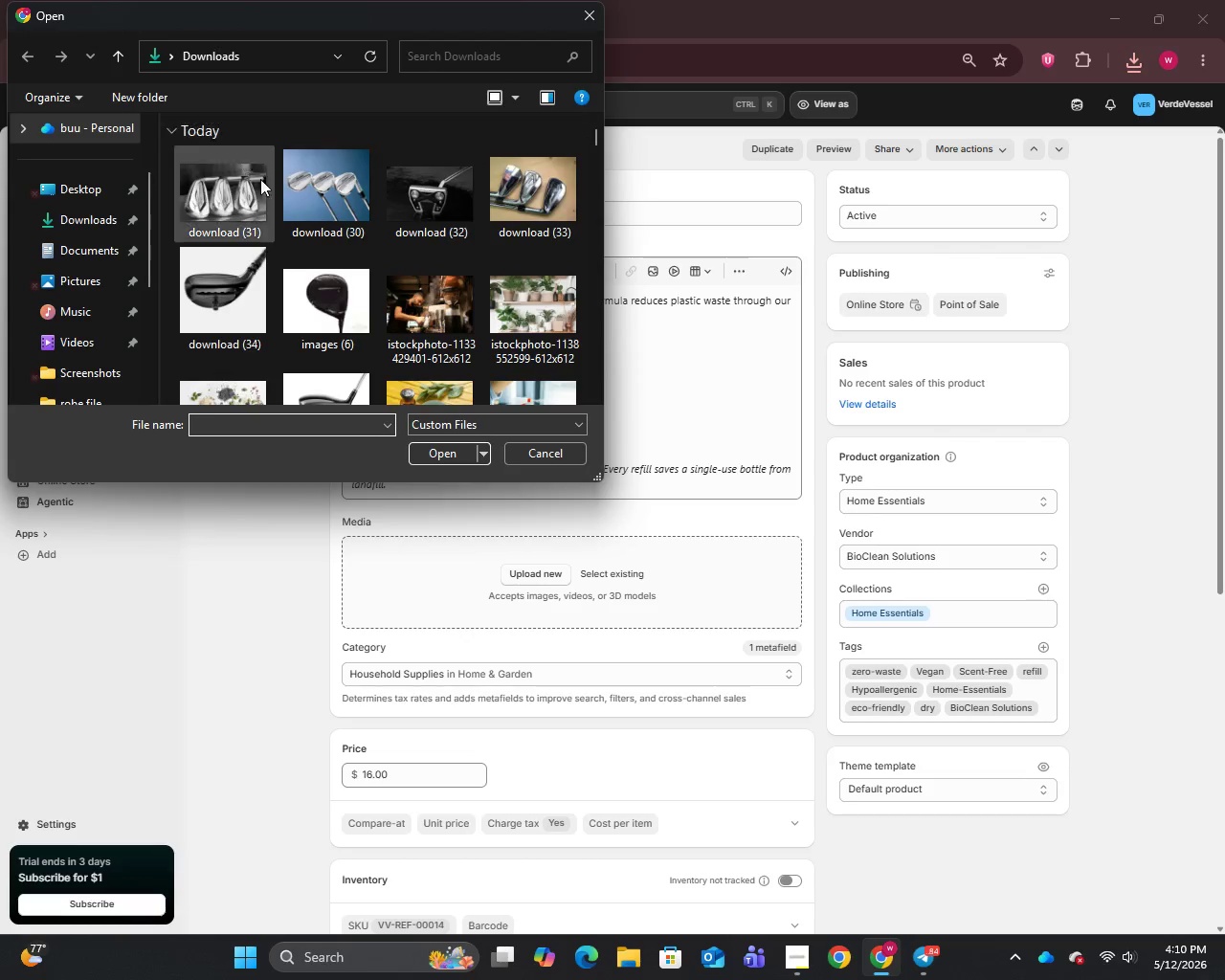 
left_click([231, 210])
 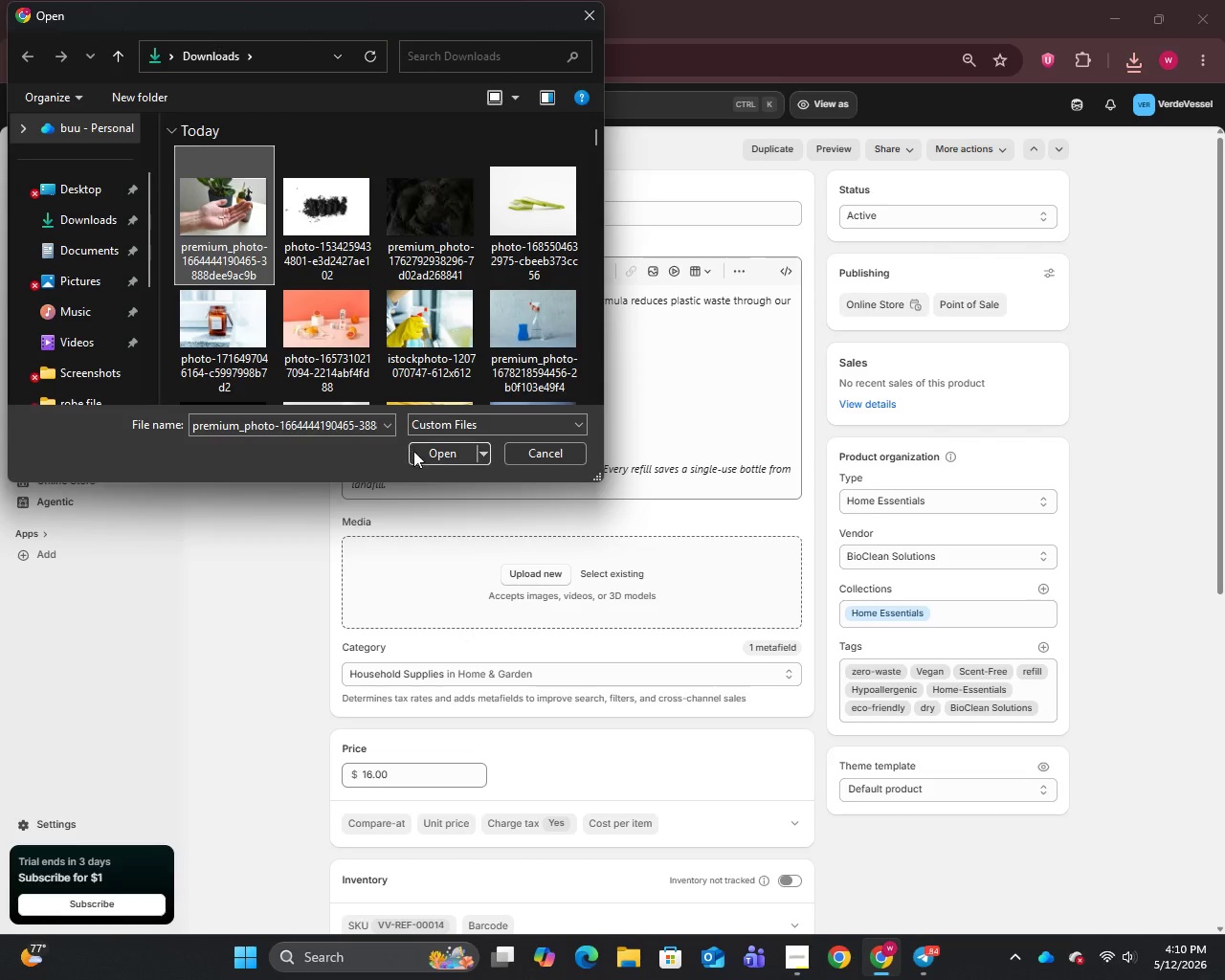 
left_click([440, 449])
 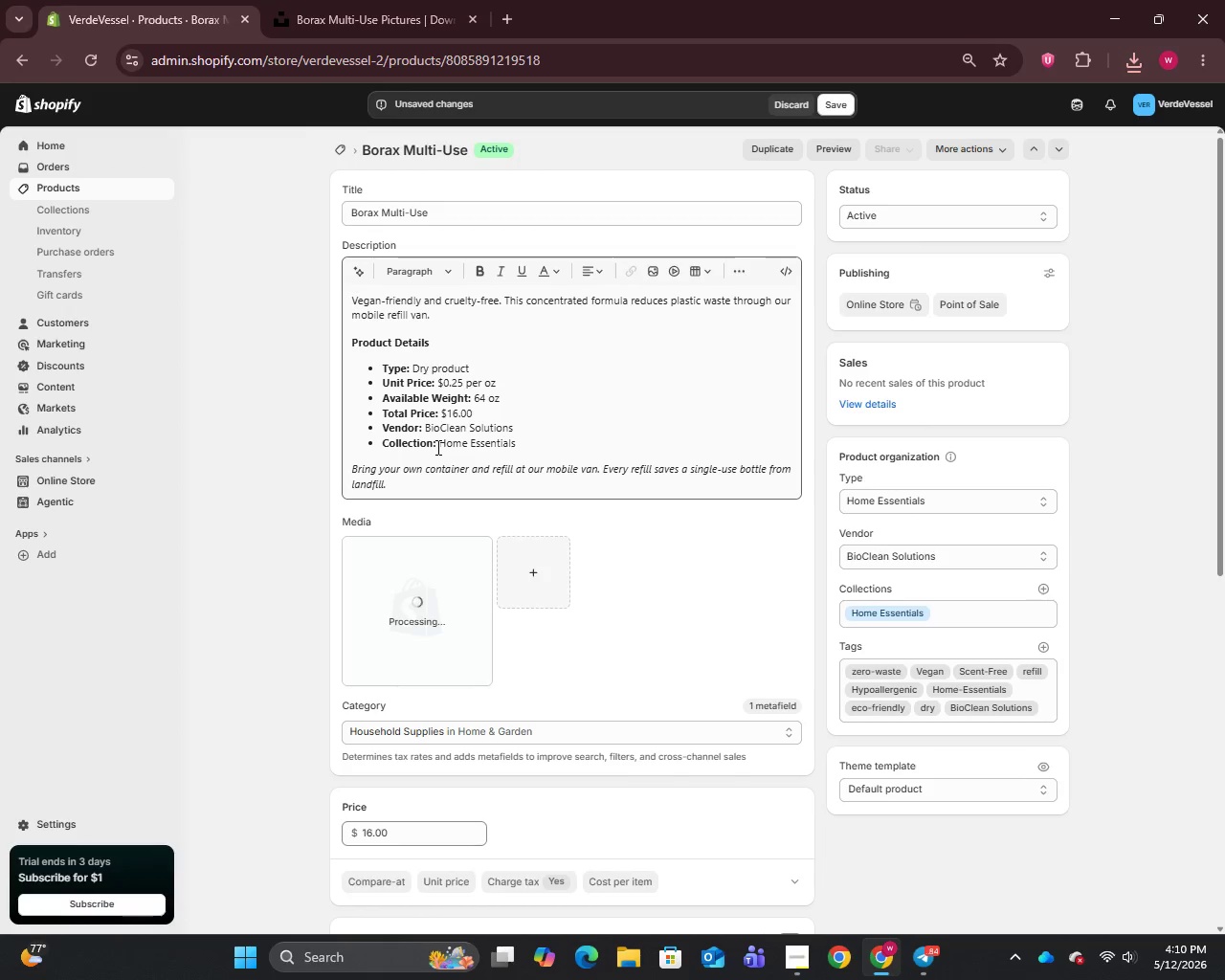 
wait(8.66)
 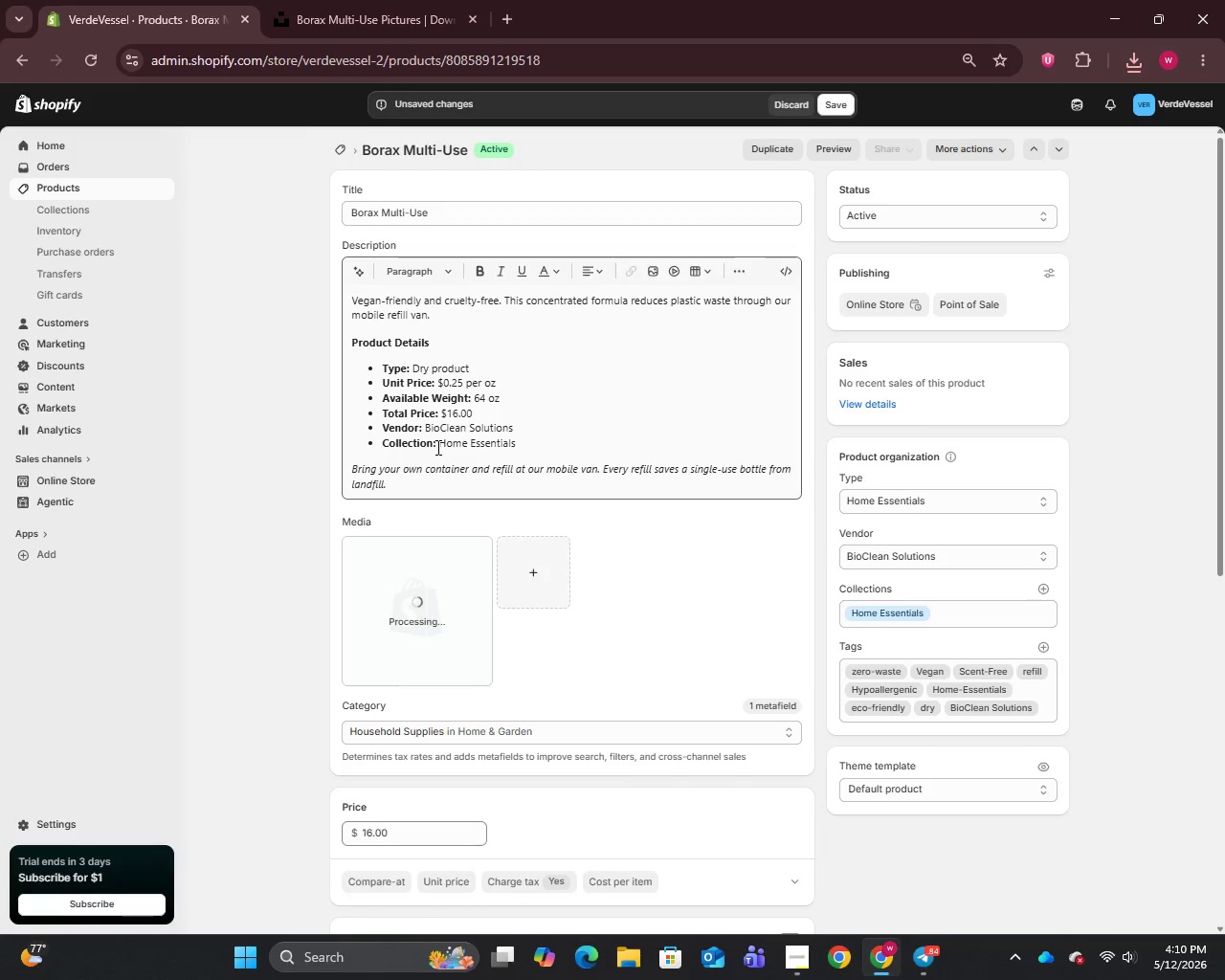 
left_click([430, 615])
 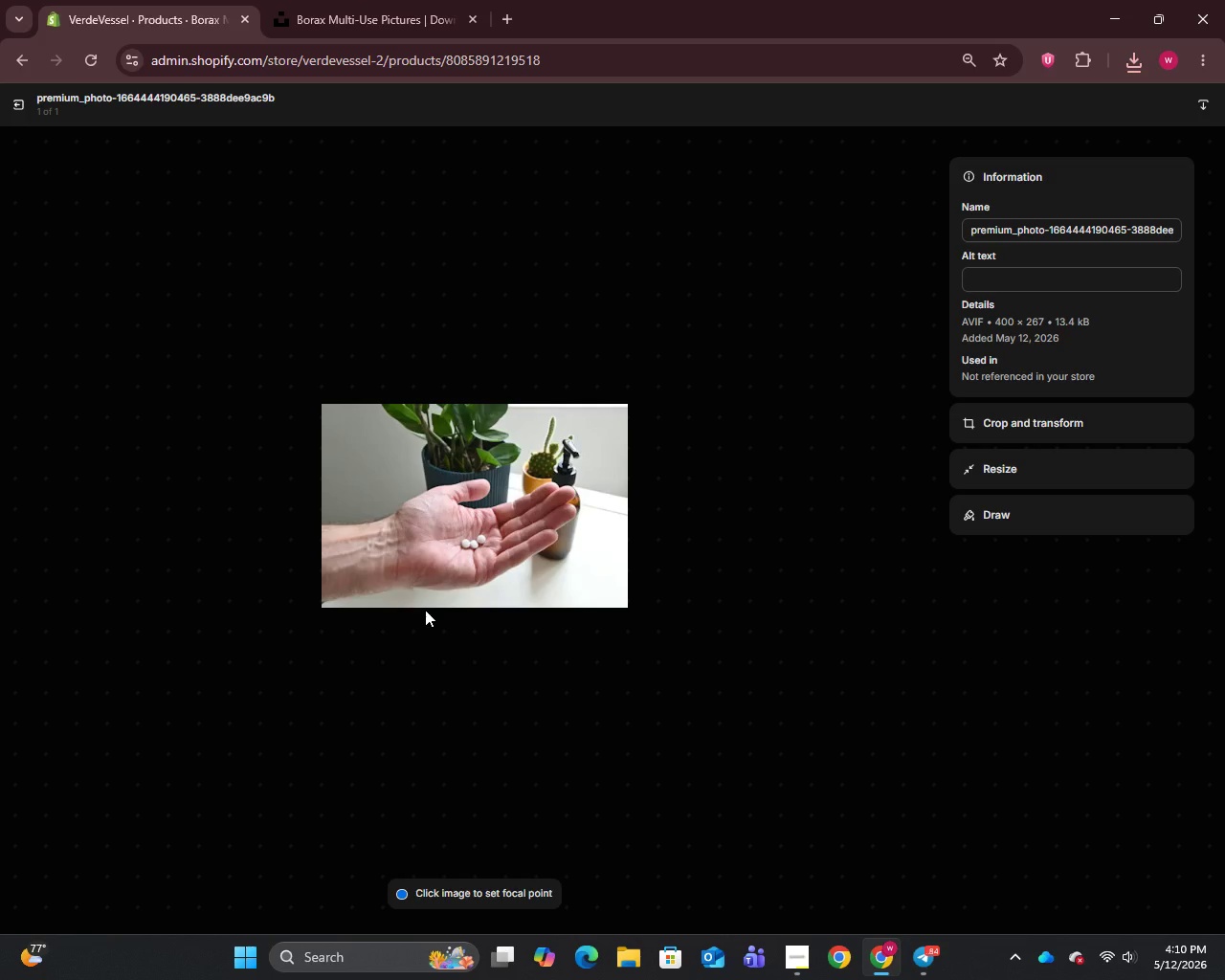 
wait(5.36)
 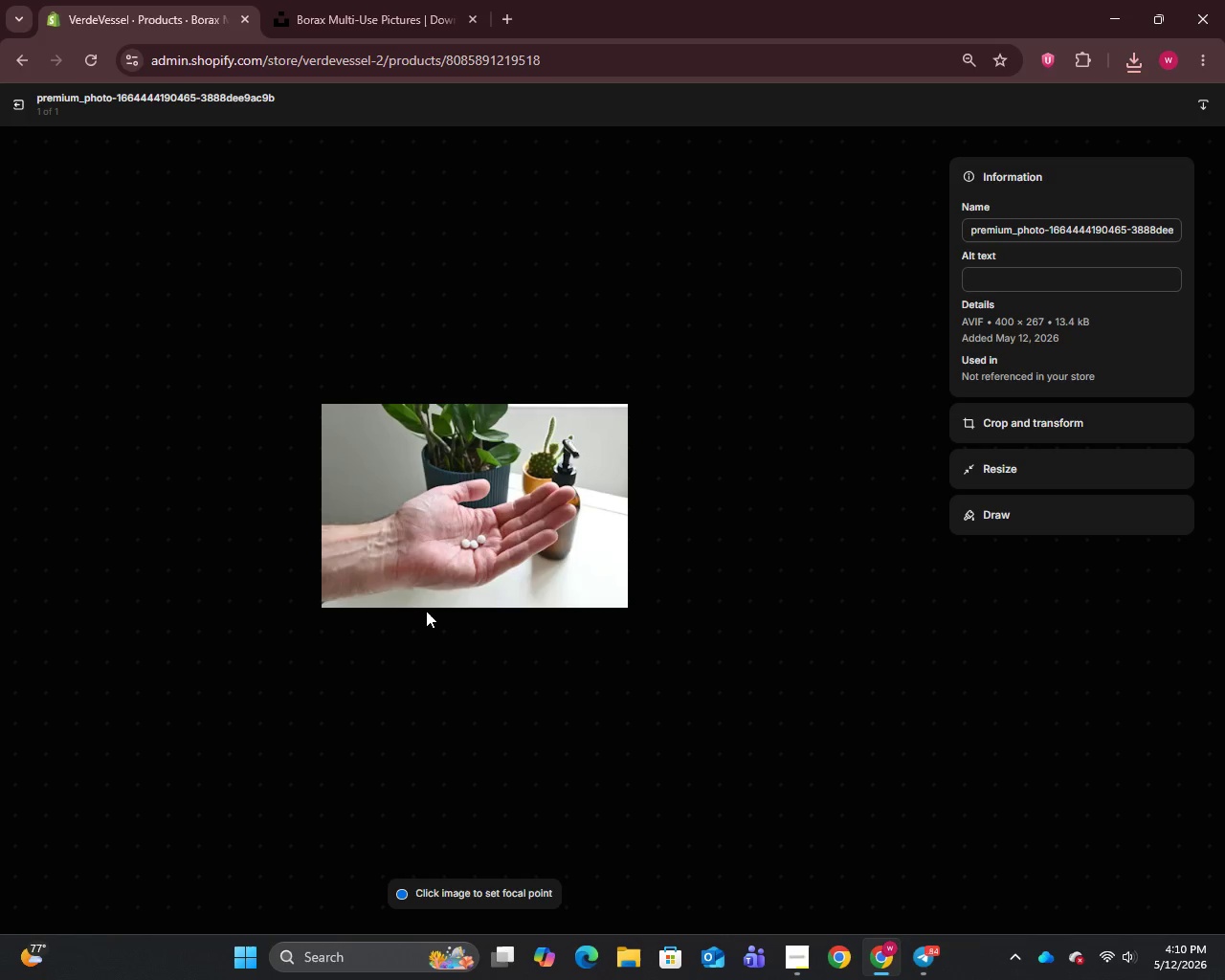 
left_click([1004, 230])
 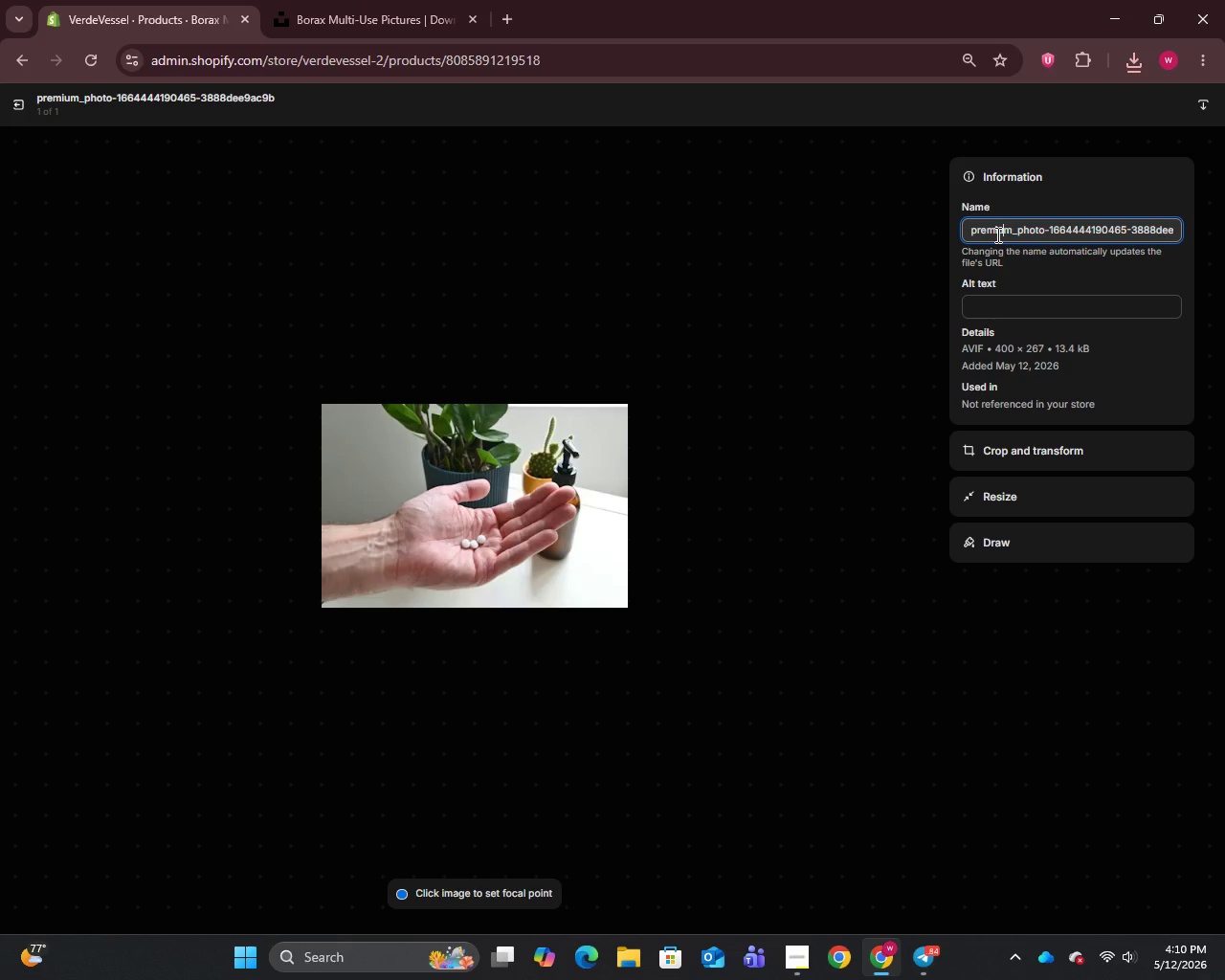 
key(Control+A)
 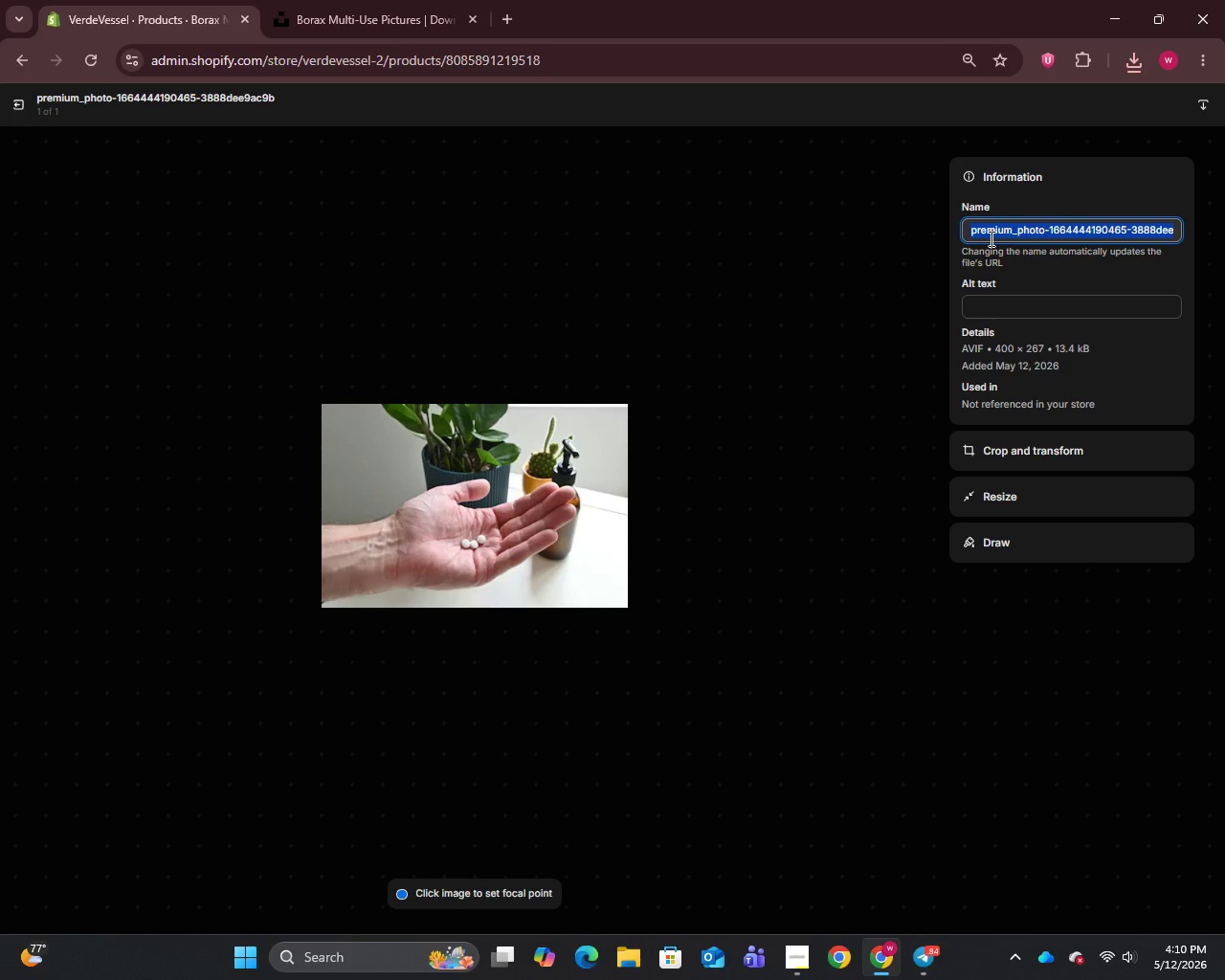 
key(Control+V)
 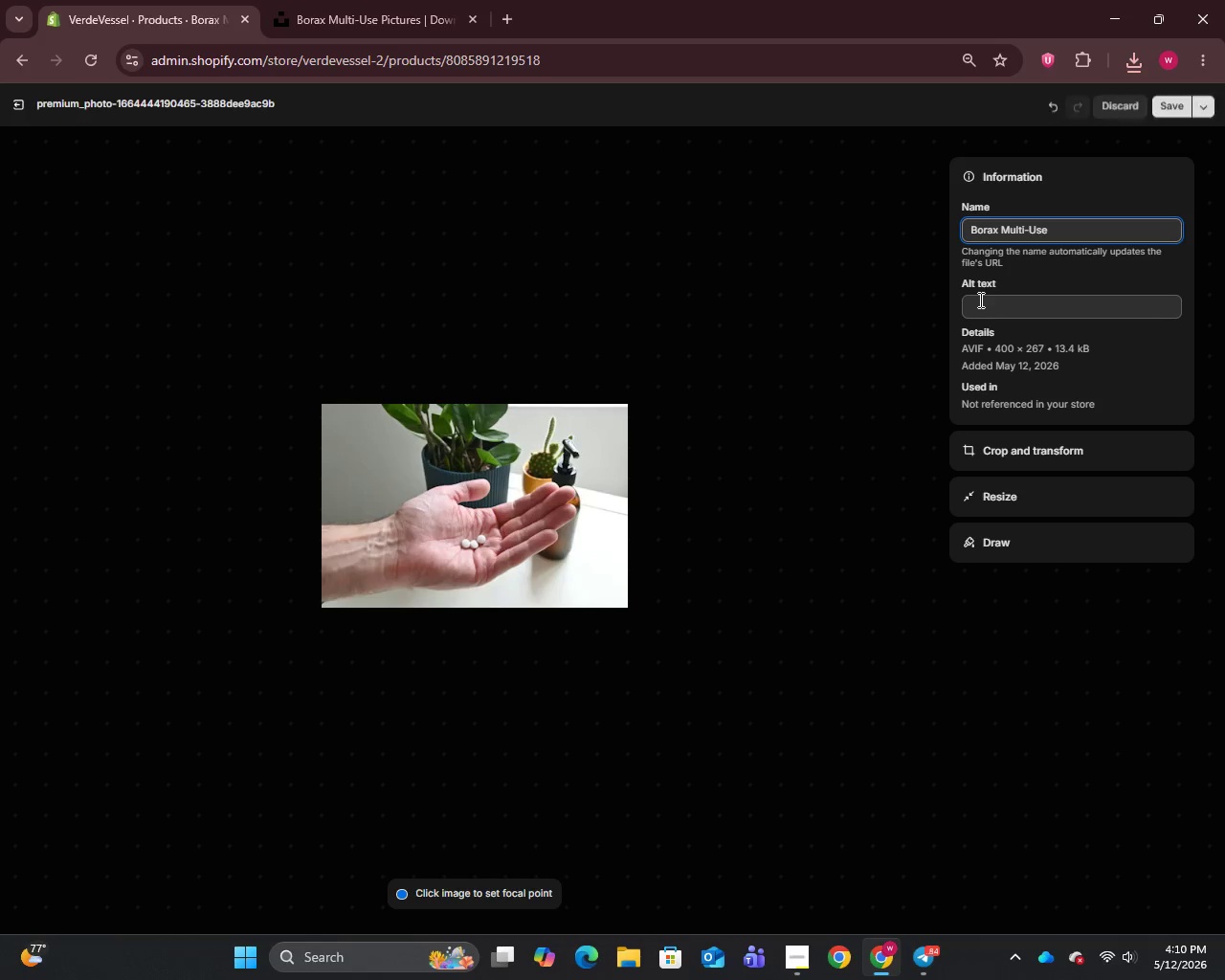 
left_click([979, 300])
 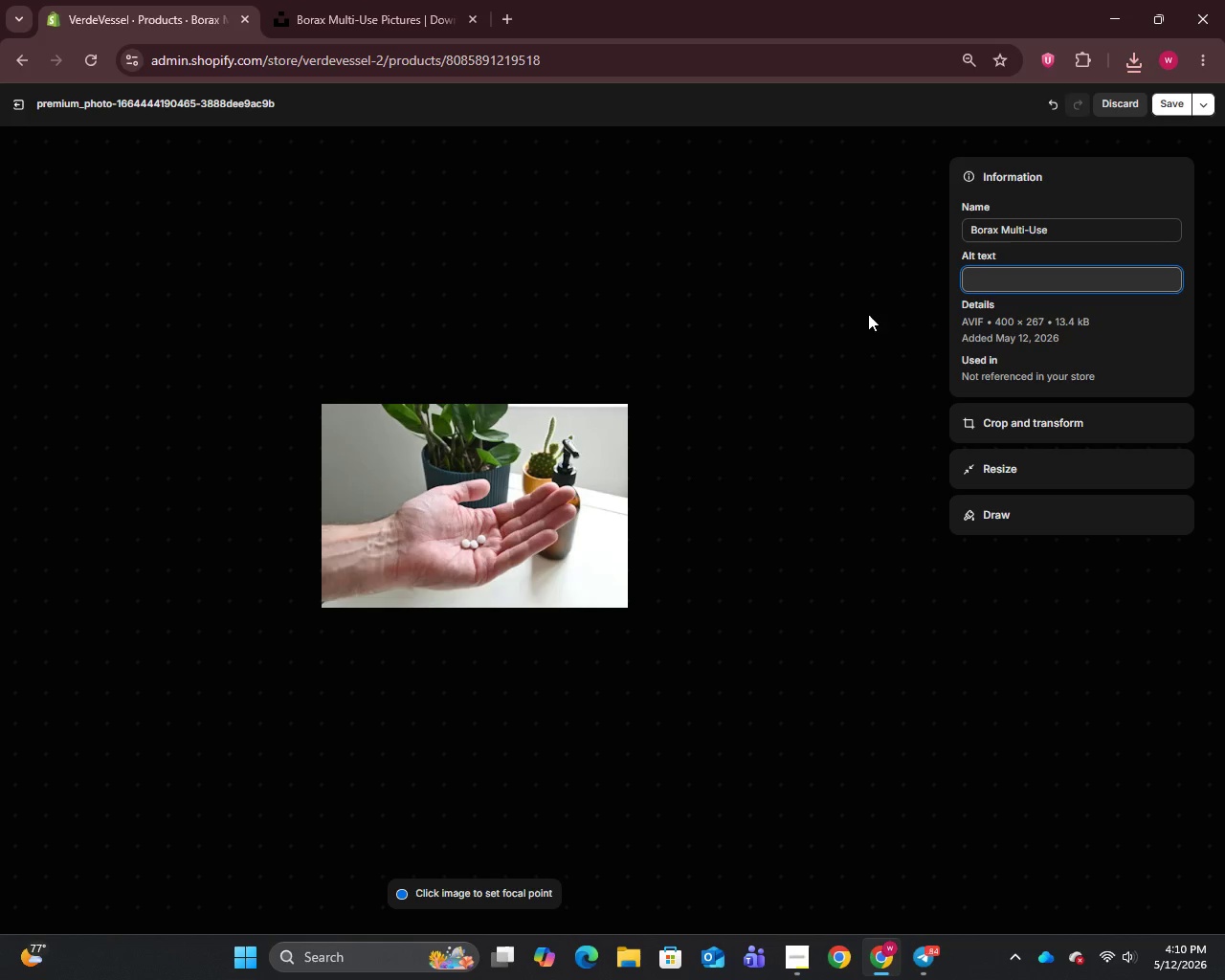 
wait(7.7)
 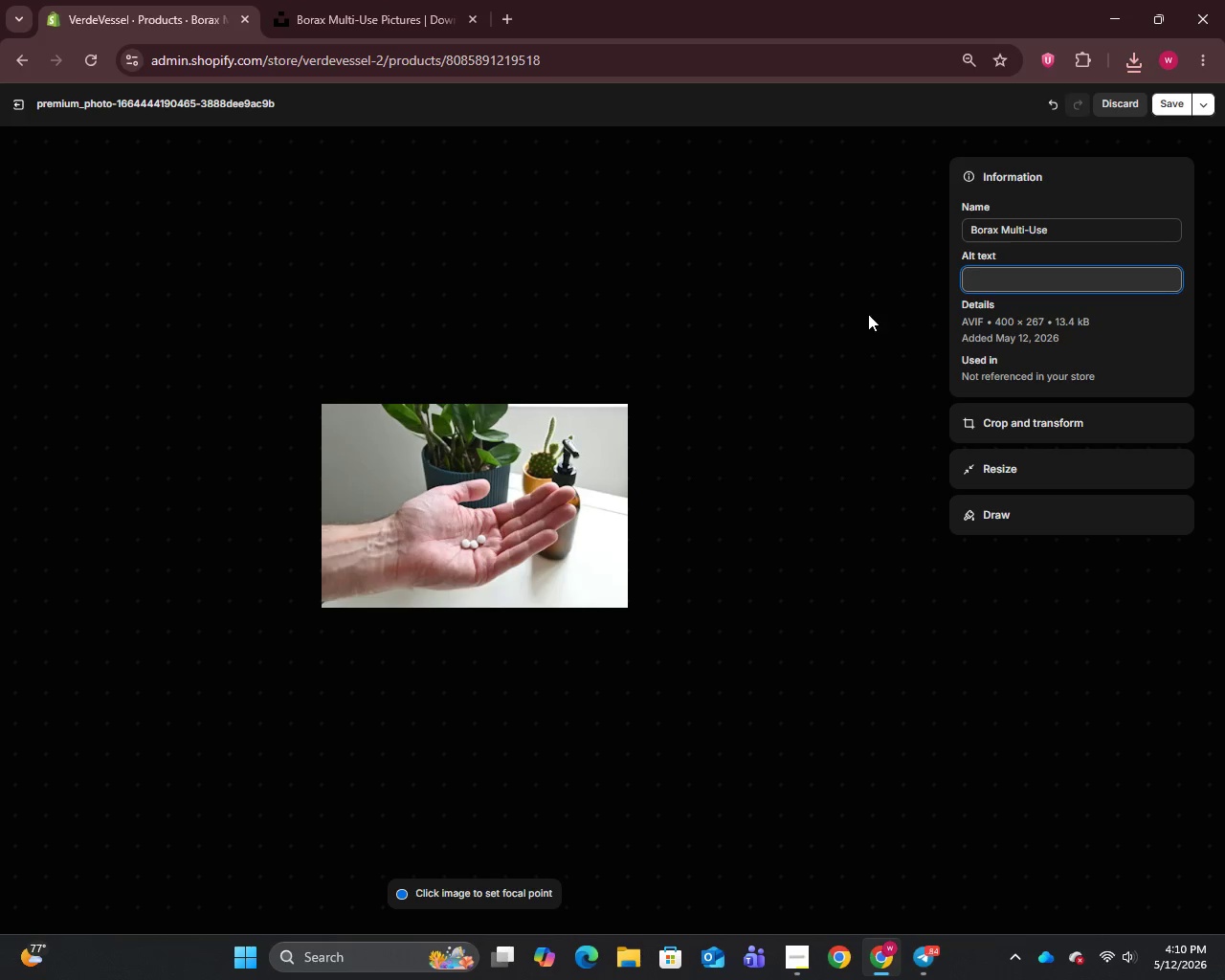 
key(CapsLock)
 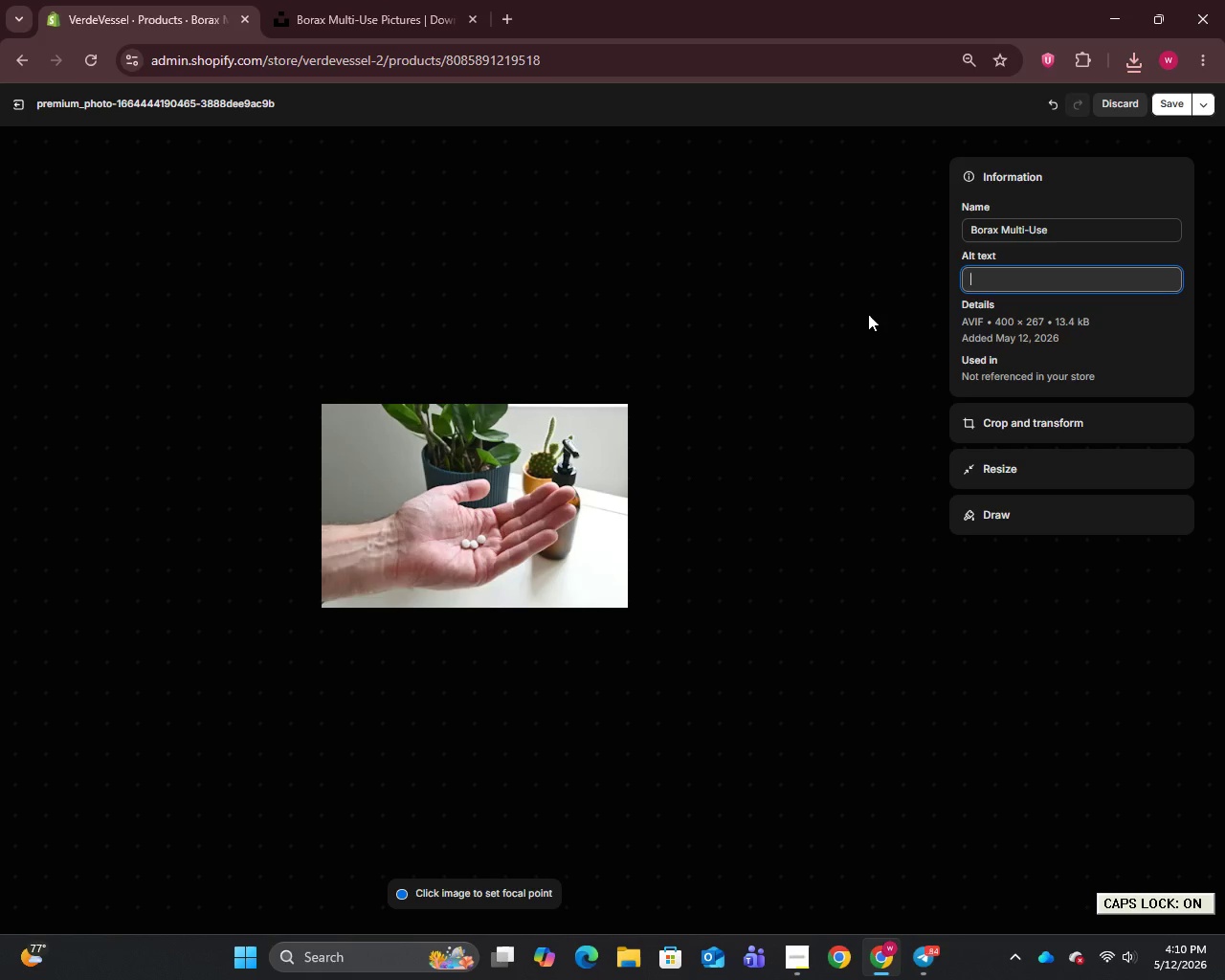 
key(B)
 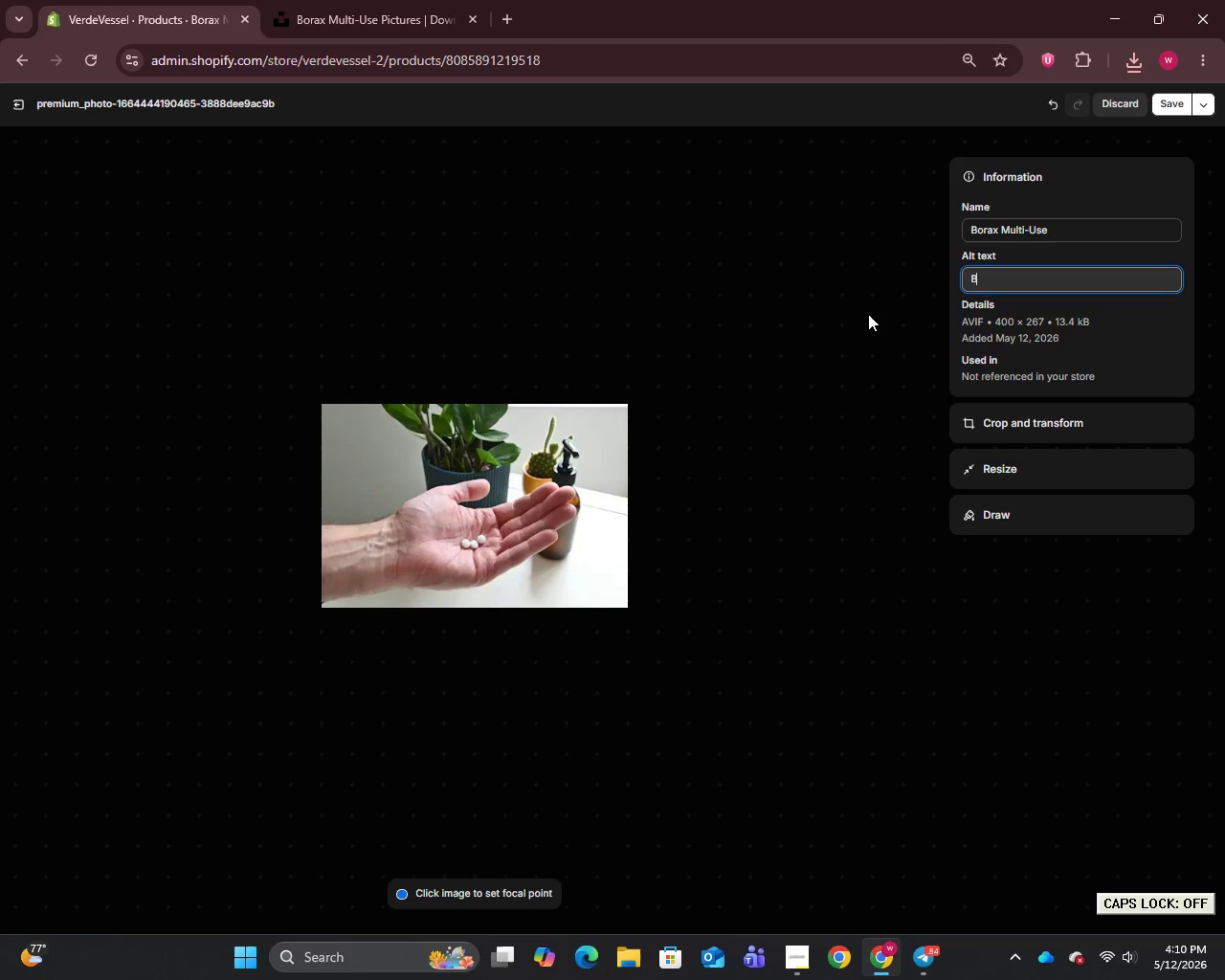 
key(CapsLock)
 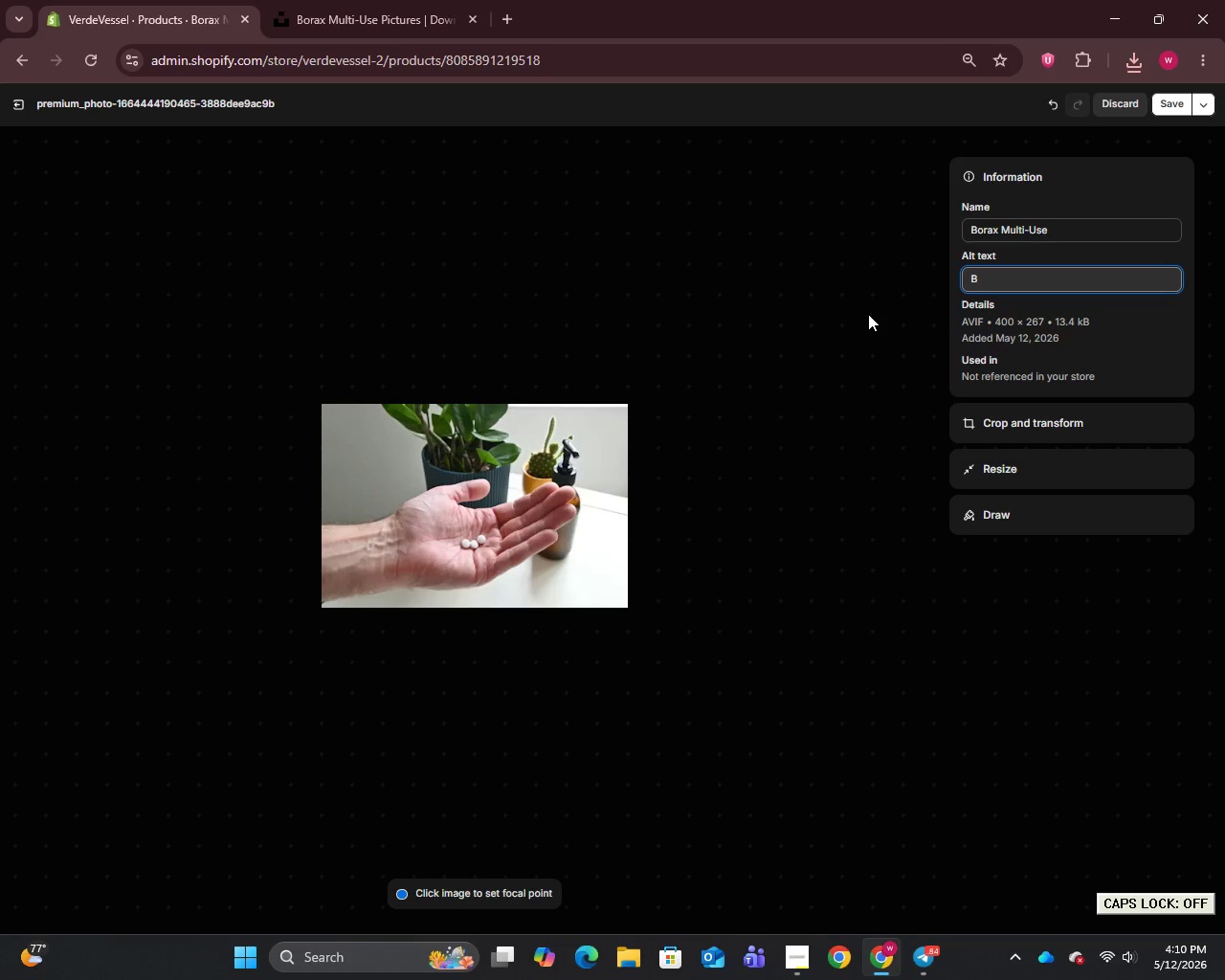 
key(O)
 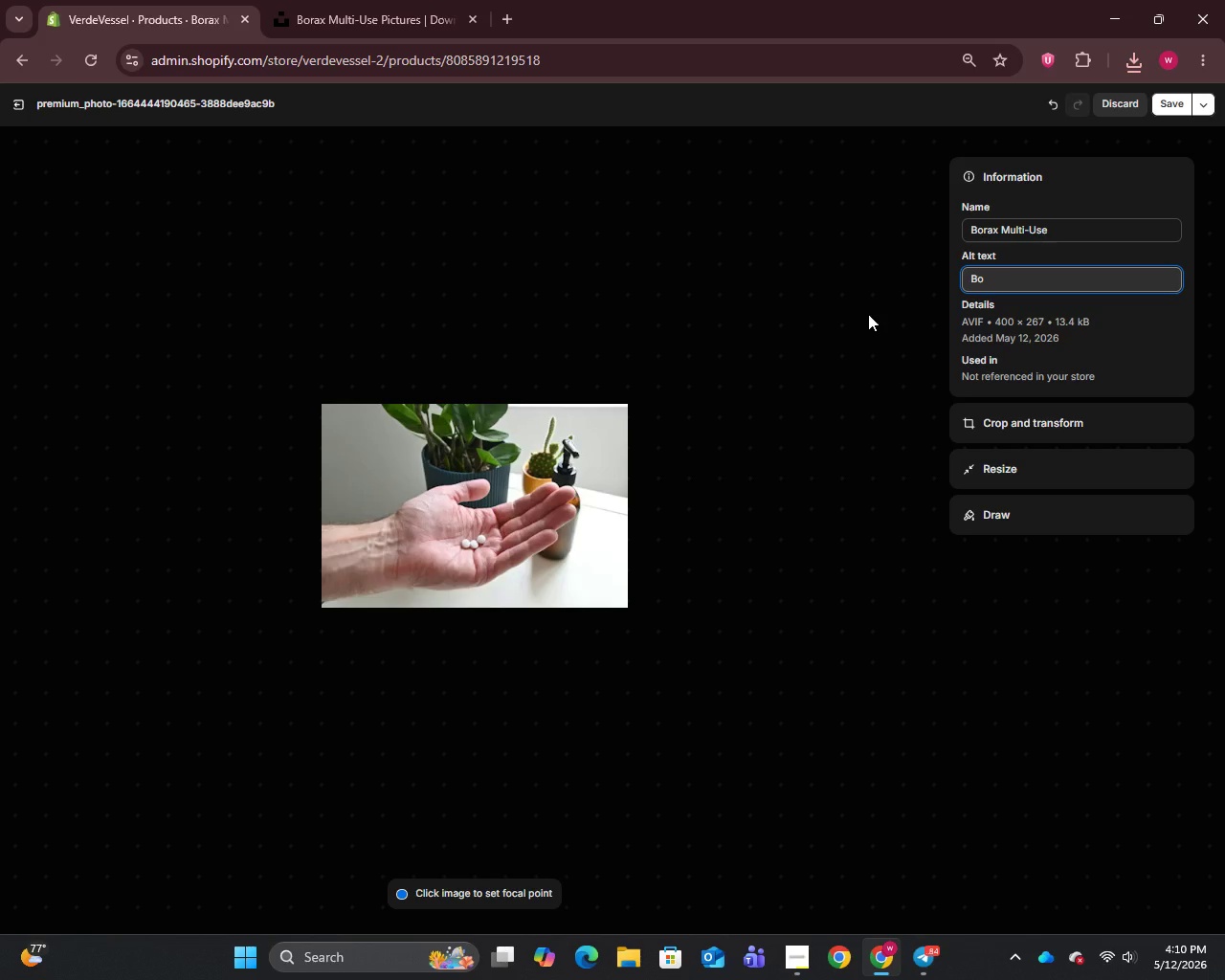 
type(rax multi-use refill powder )
 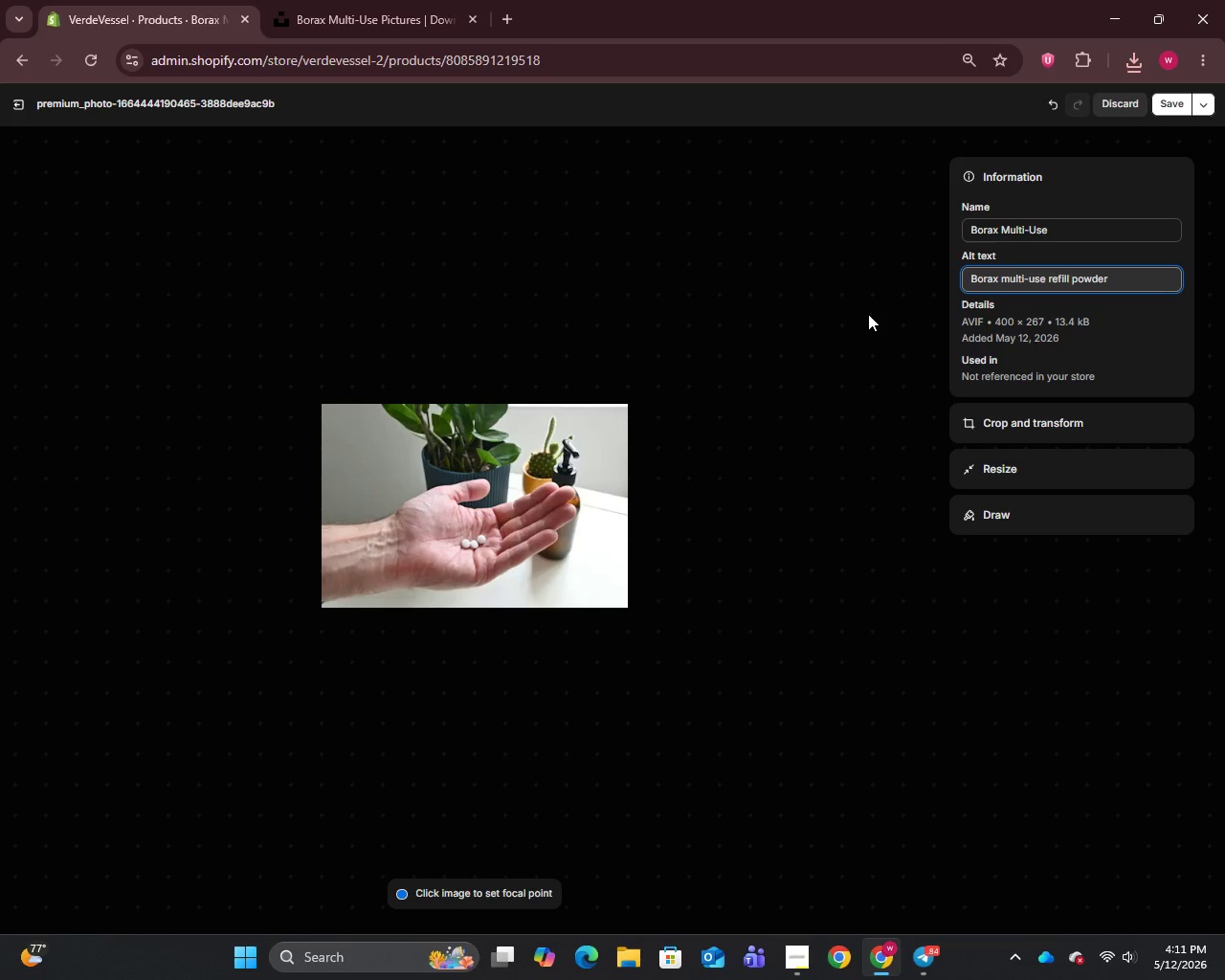 
type(for household cleaning tasks)
 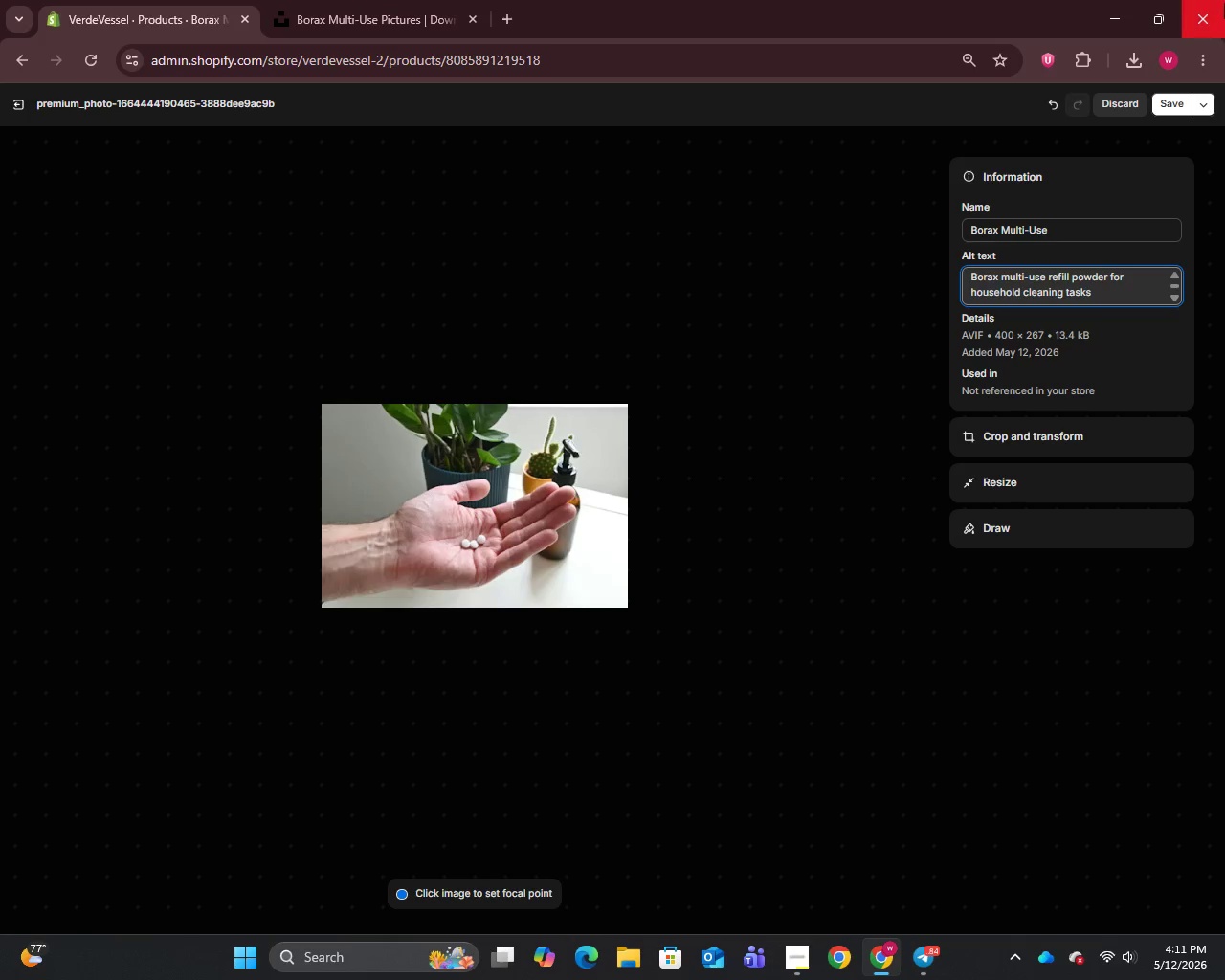 
left_click([1165, 110])
 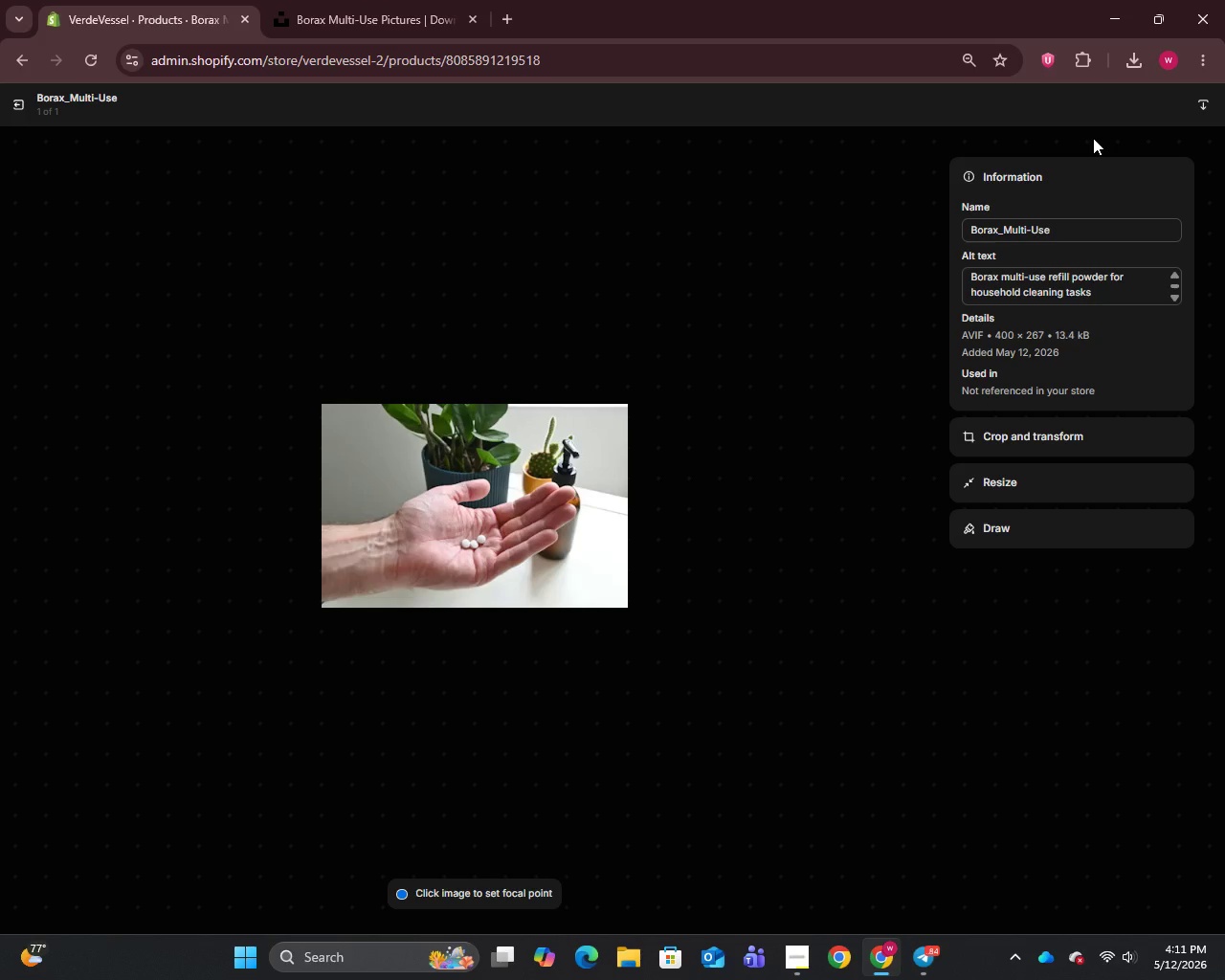 
wait(12.14)
 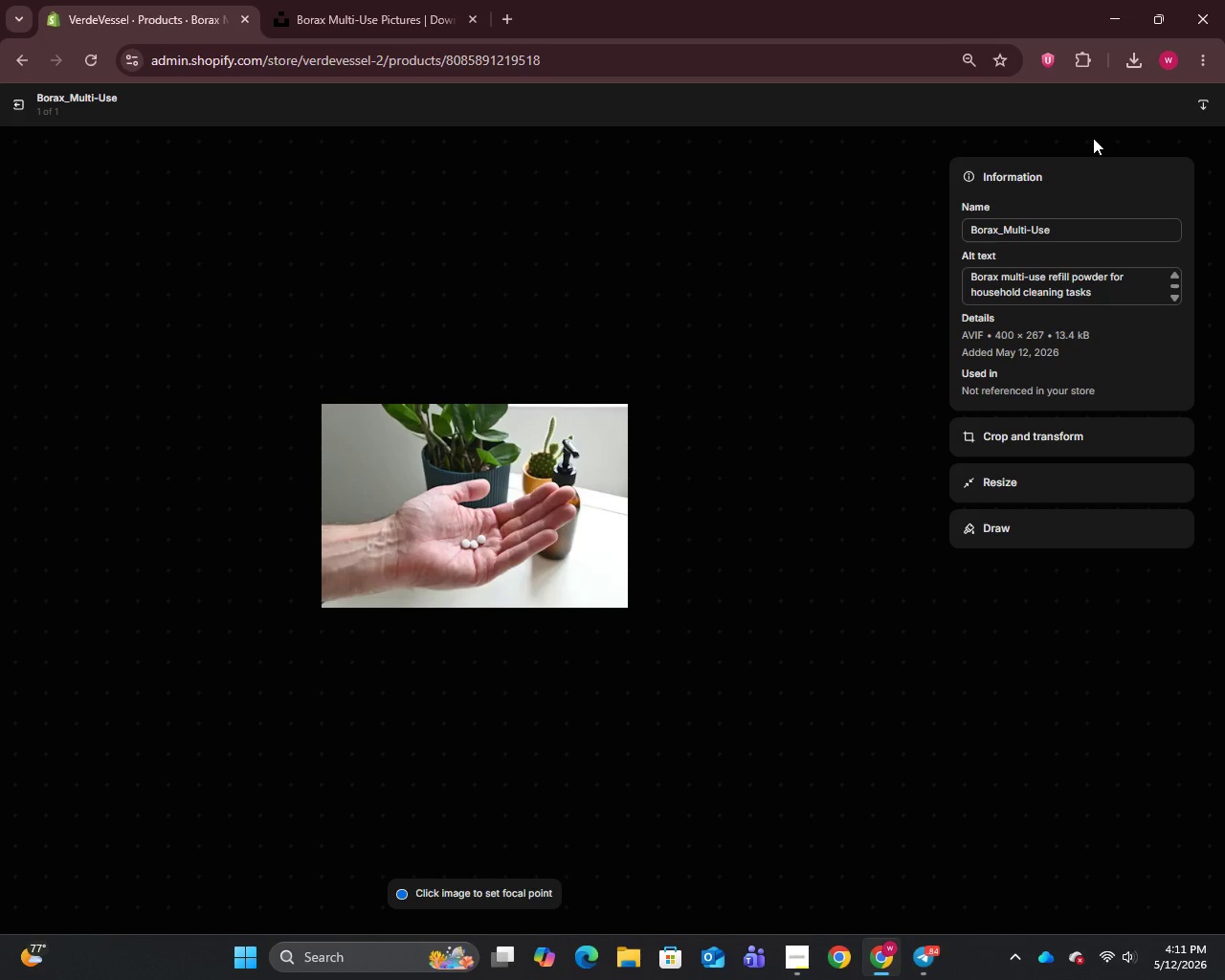 
scroll: coordinate [670, 517], scroll_direction: down, amount: 7.0
 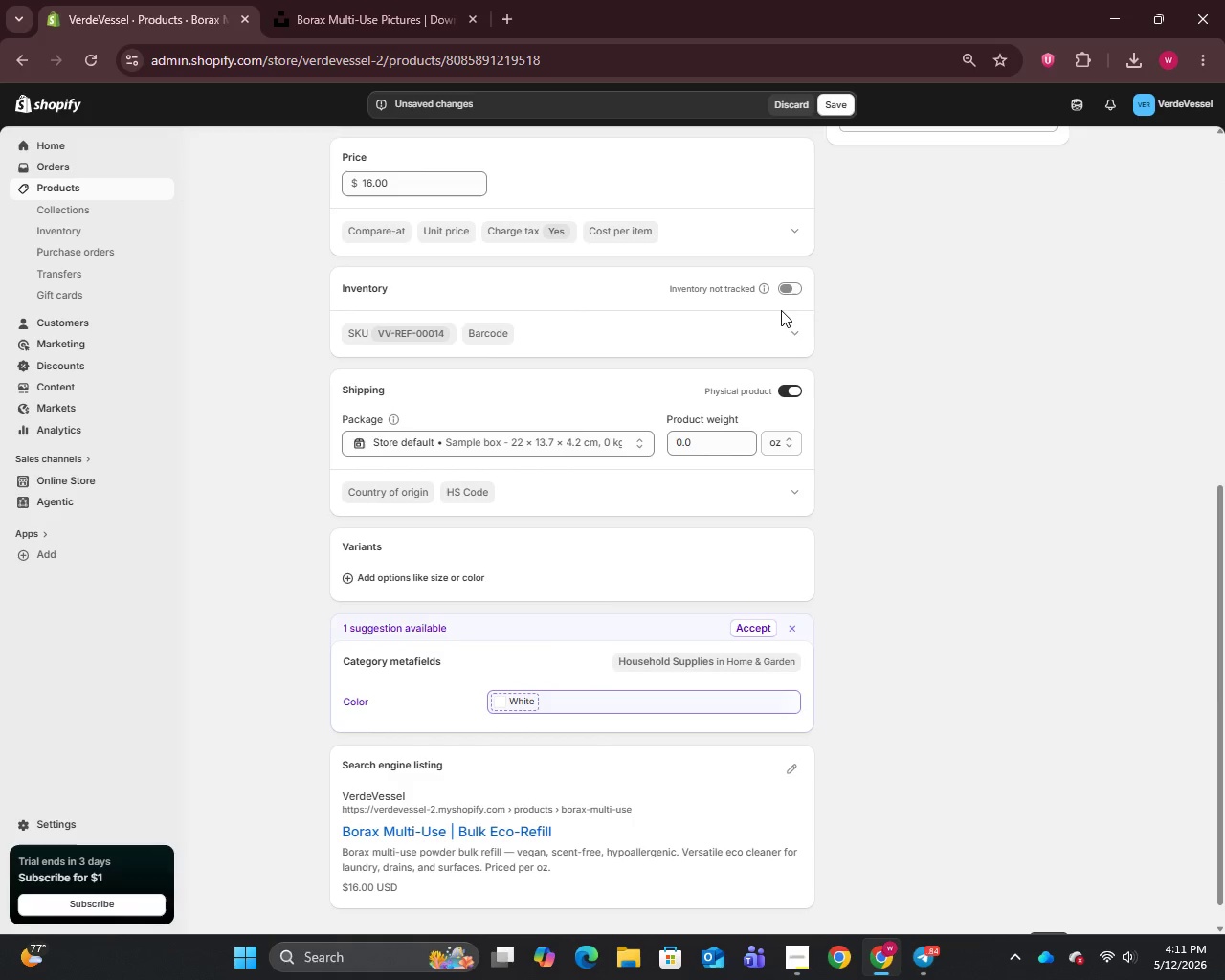 
left_click([782, 285])
 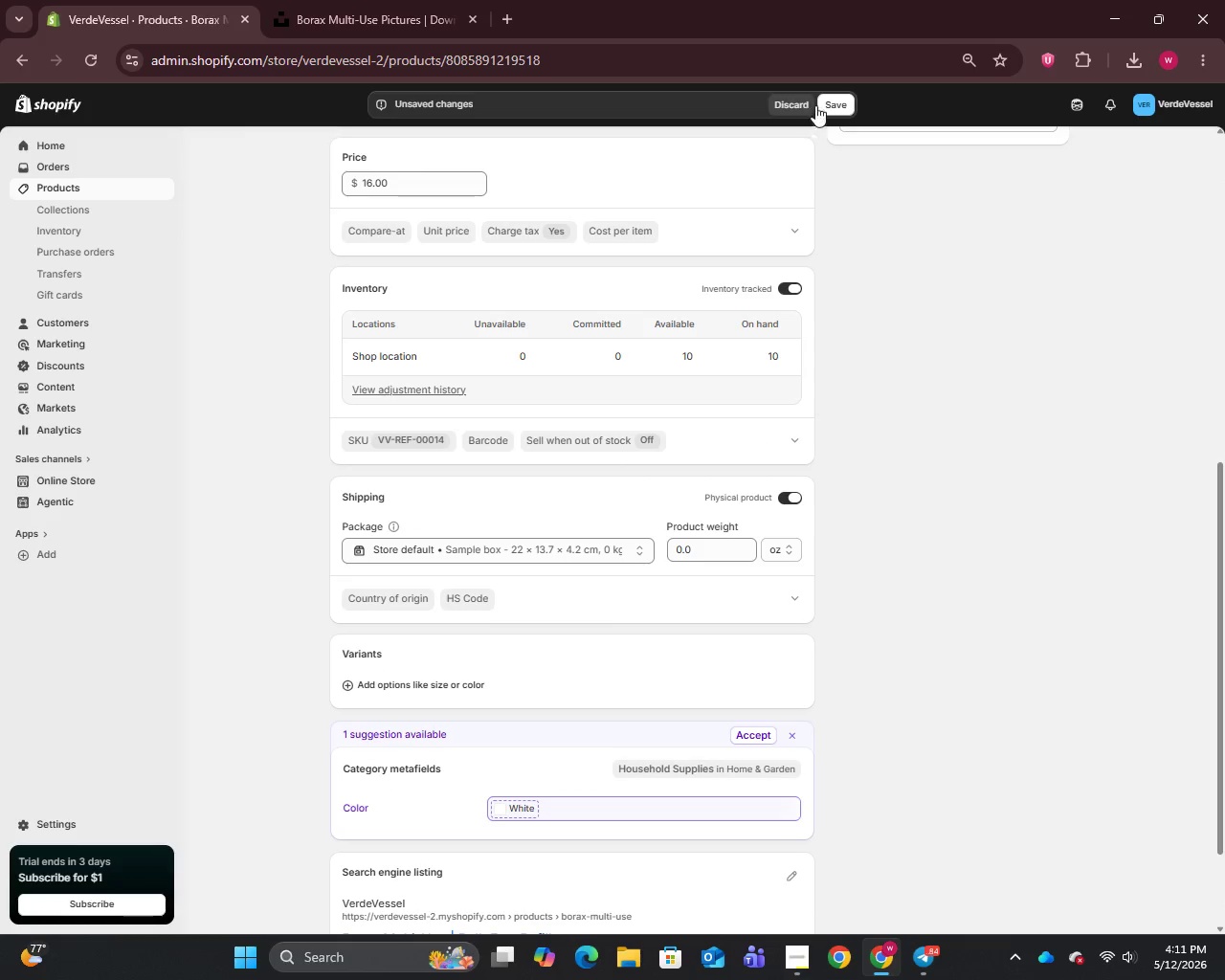 
left_click([825, 104])
 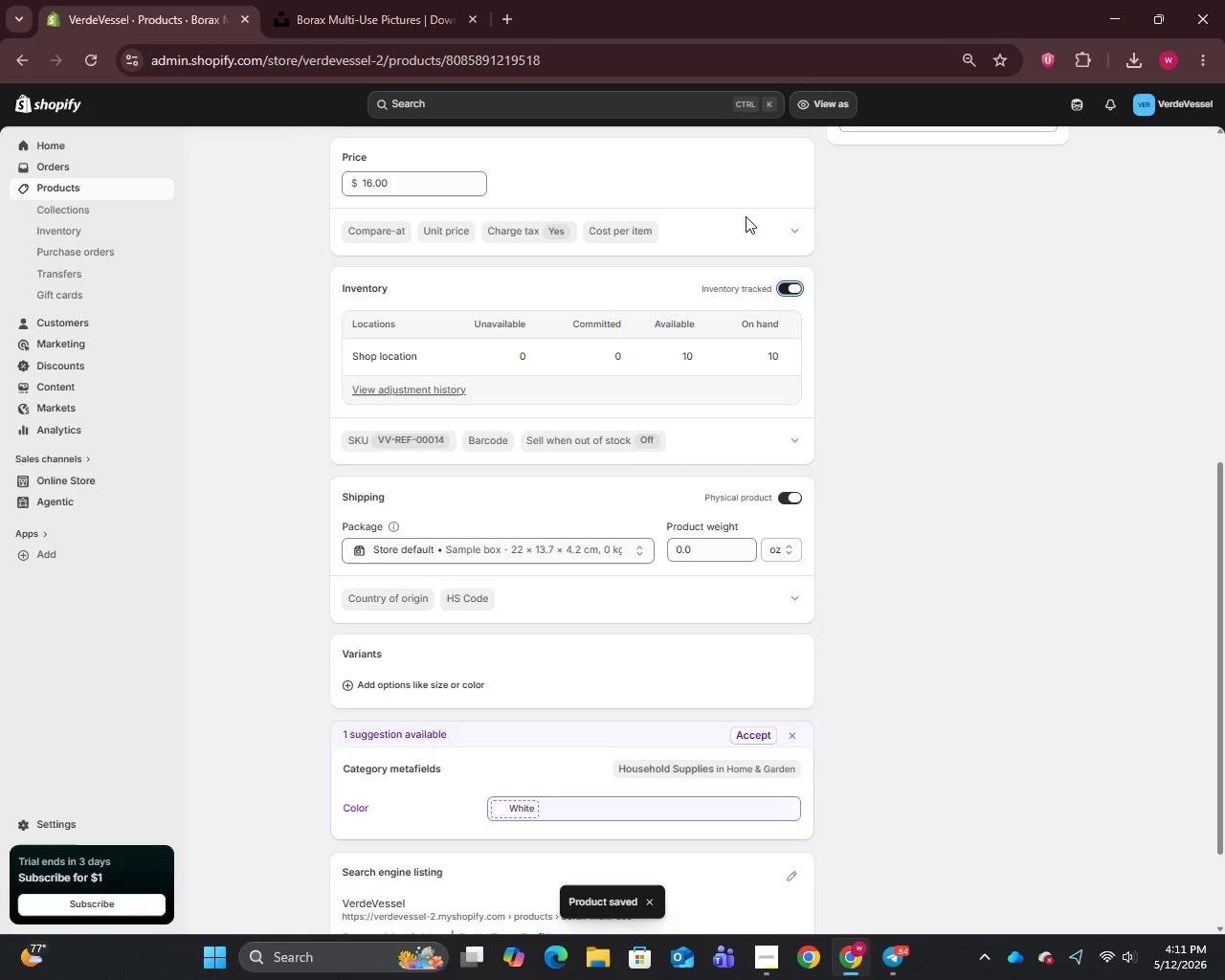 
wait(5.59)
 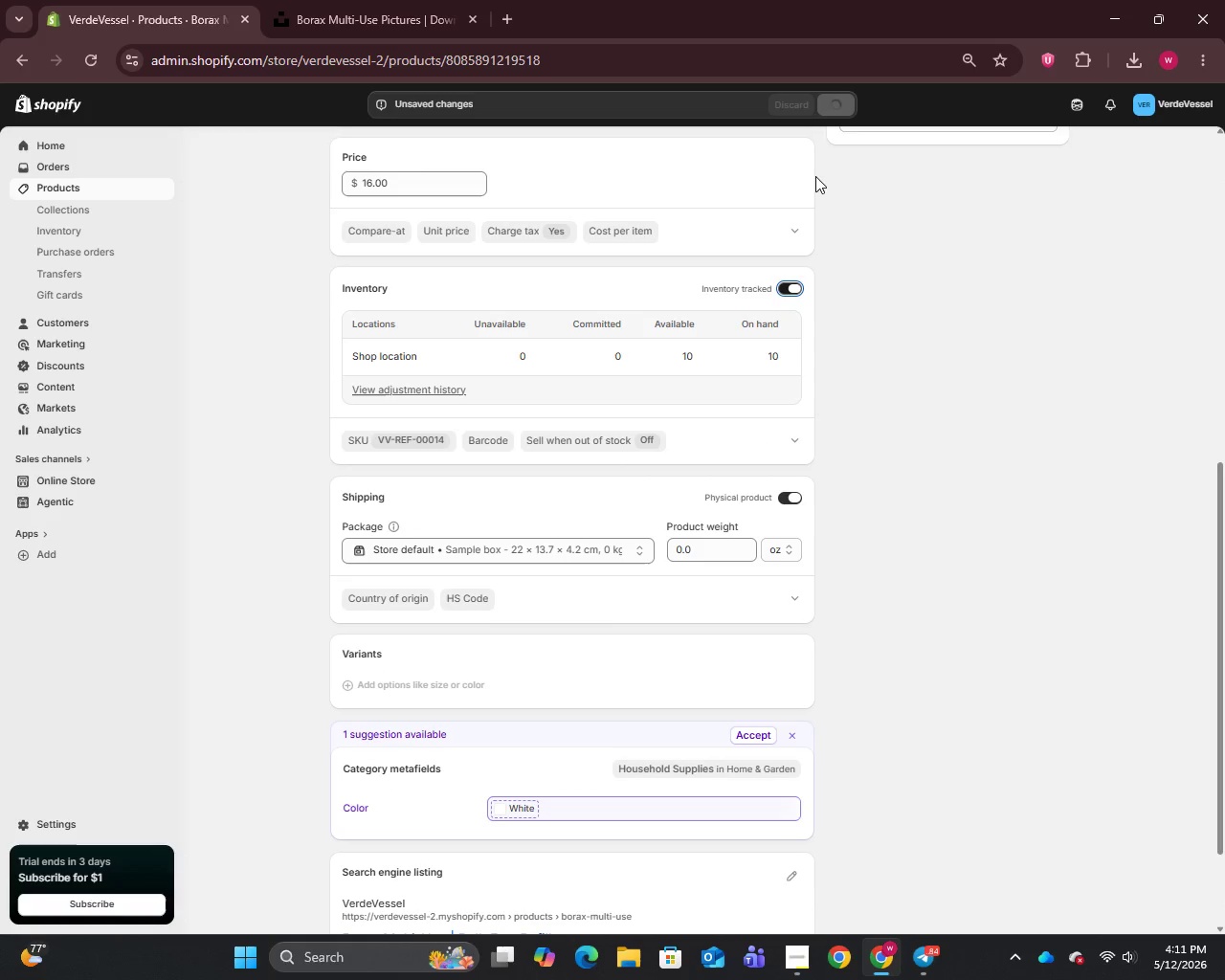 
left_click([64, 185])
 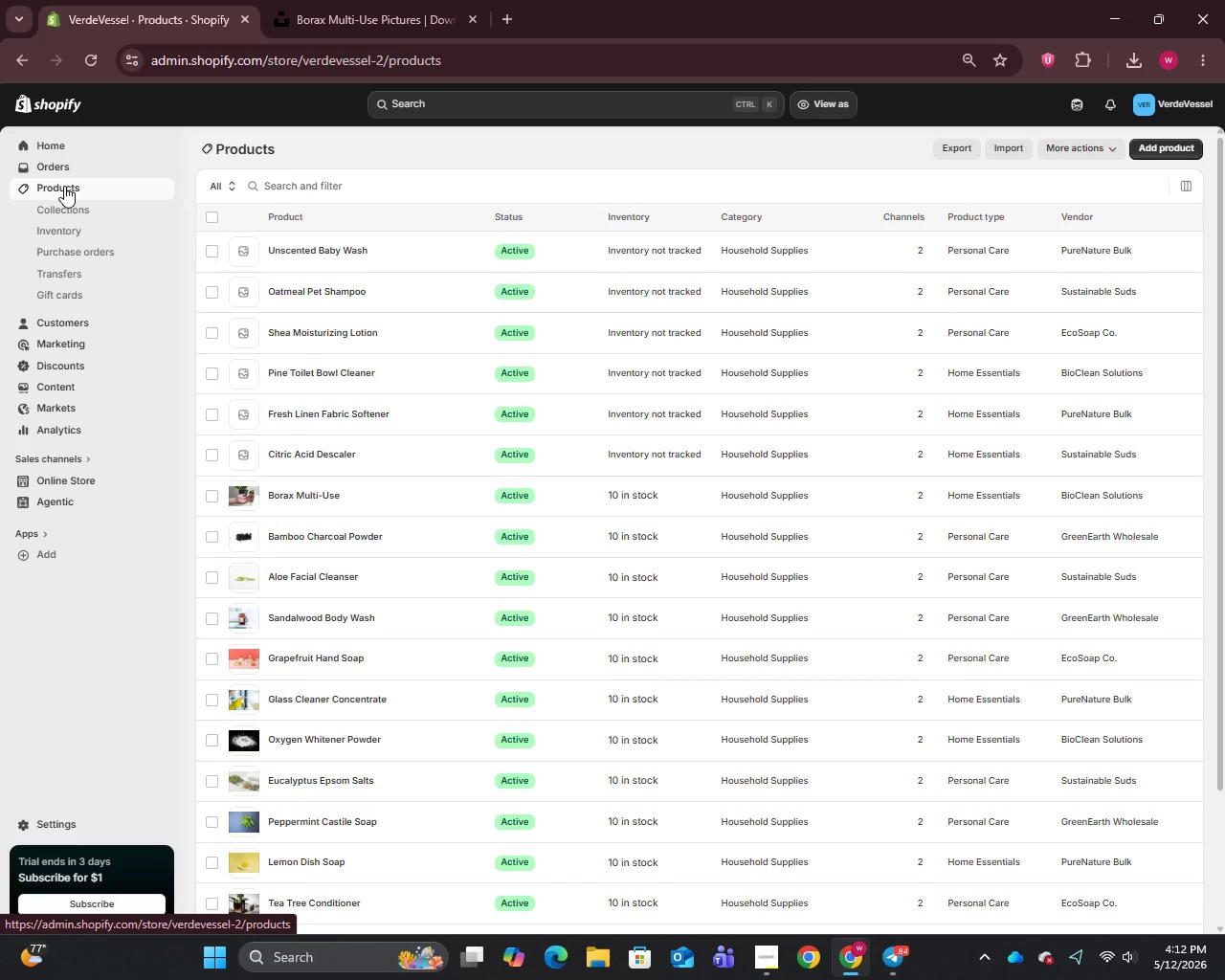 
left_click([307, 457])
 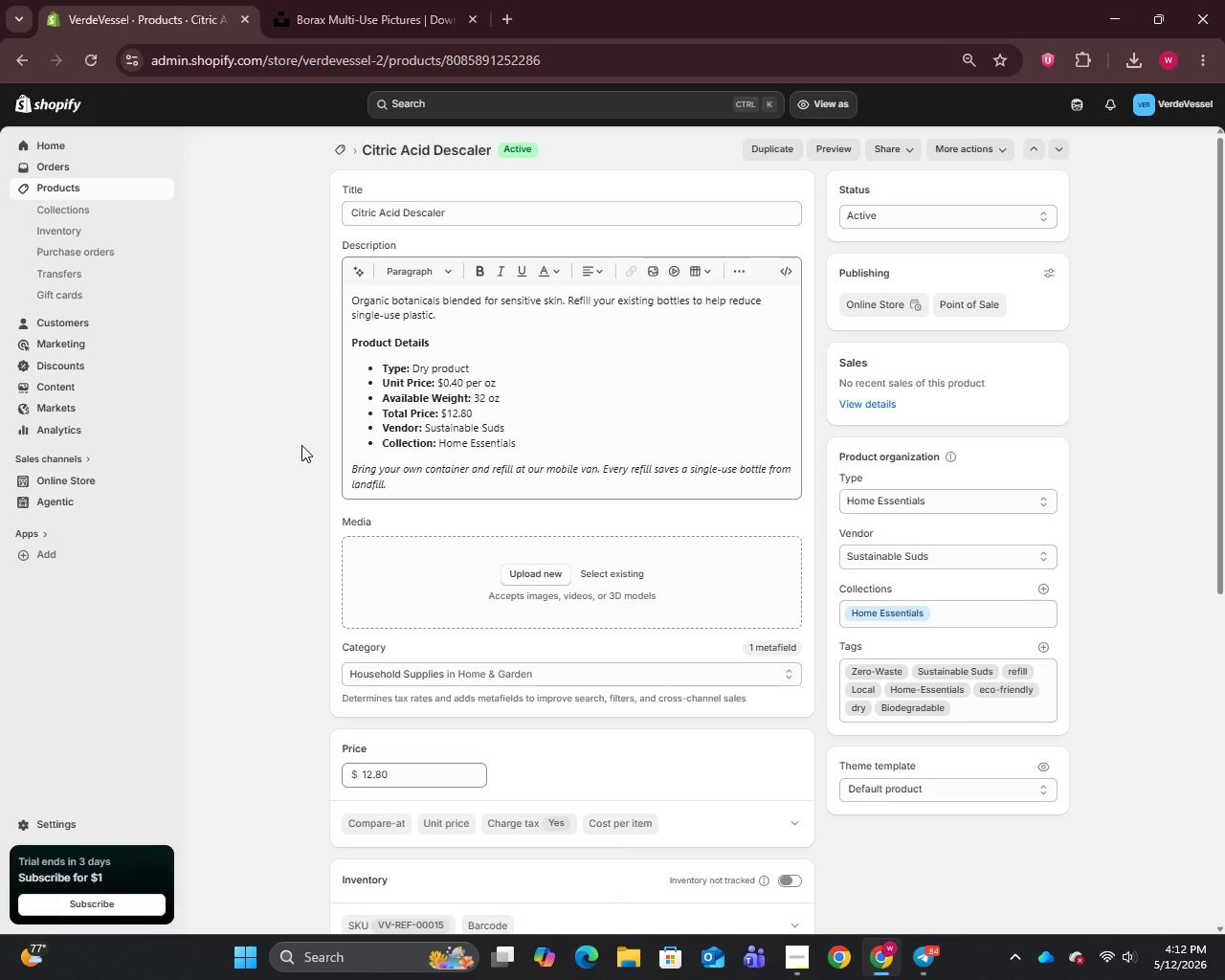 
wait(22.3)
 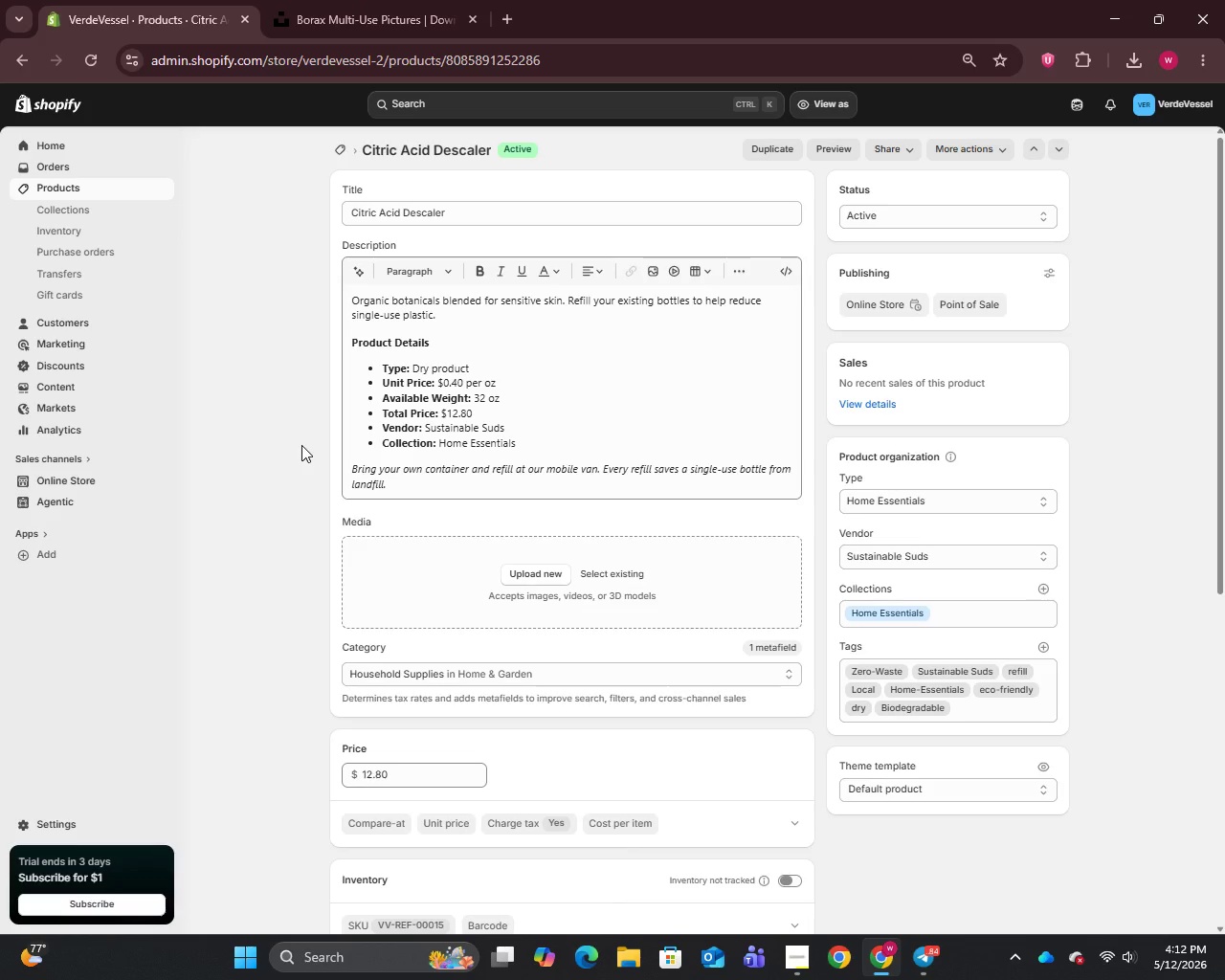 
scroll: coordinate [757, 574], scroll_direction: down, amount: 4.0
 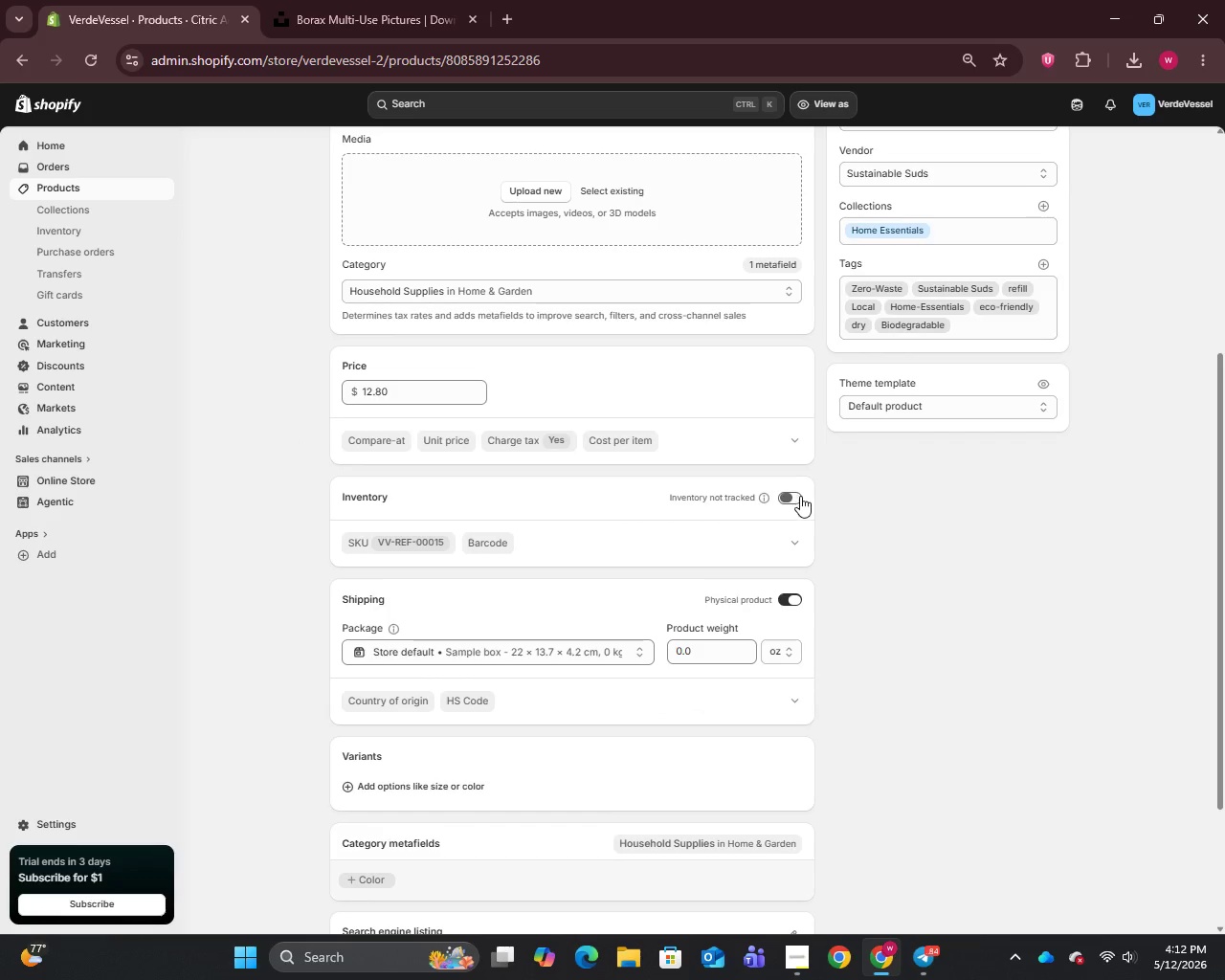 
scroll: coordinate [786, 500], scroll_direction: up, amount: 7.0
 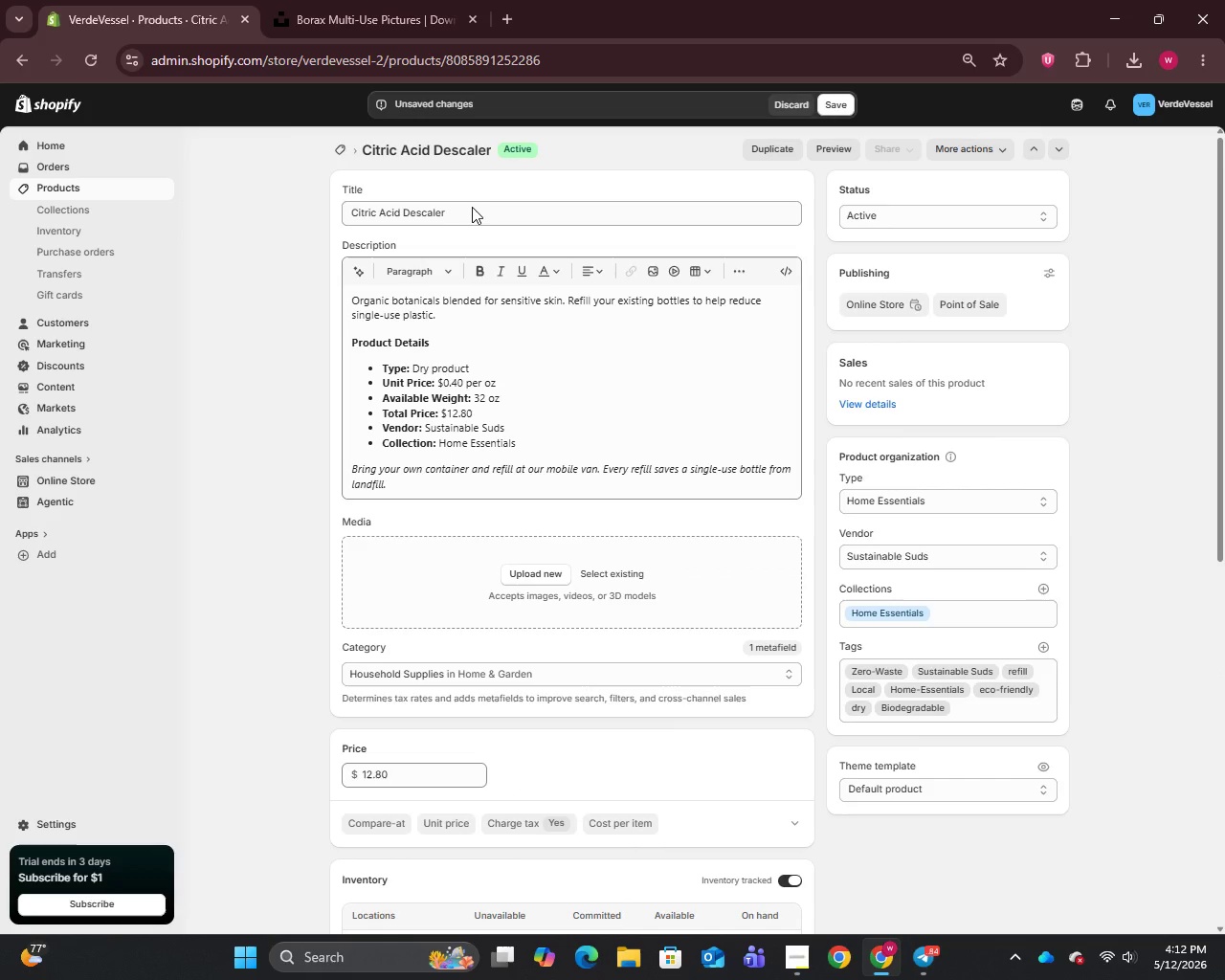 
left_click([469, 207])
 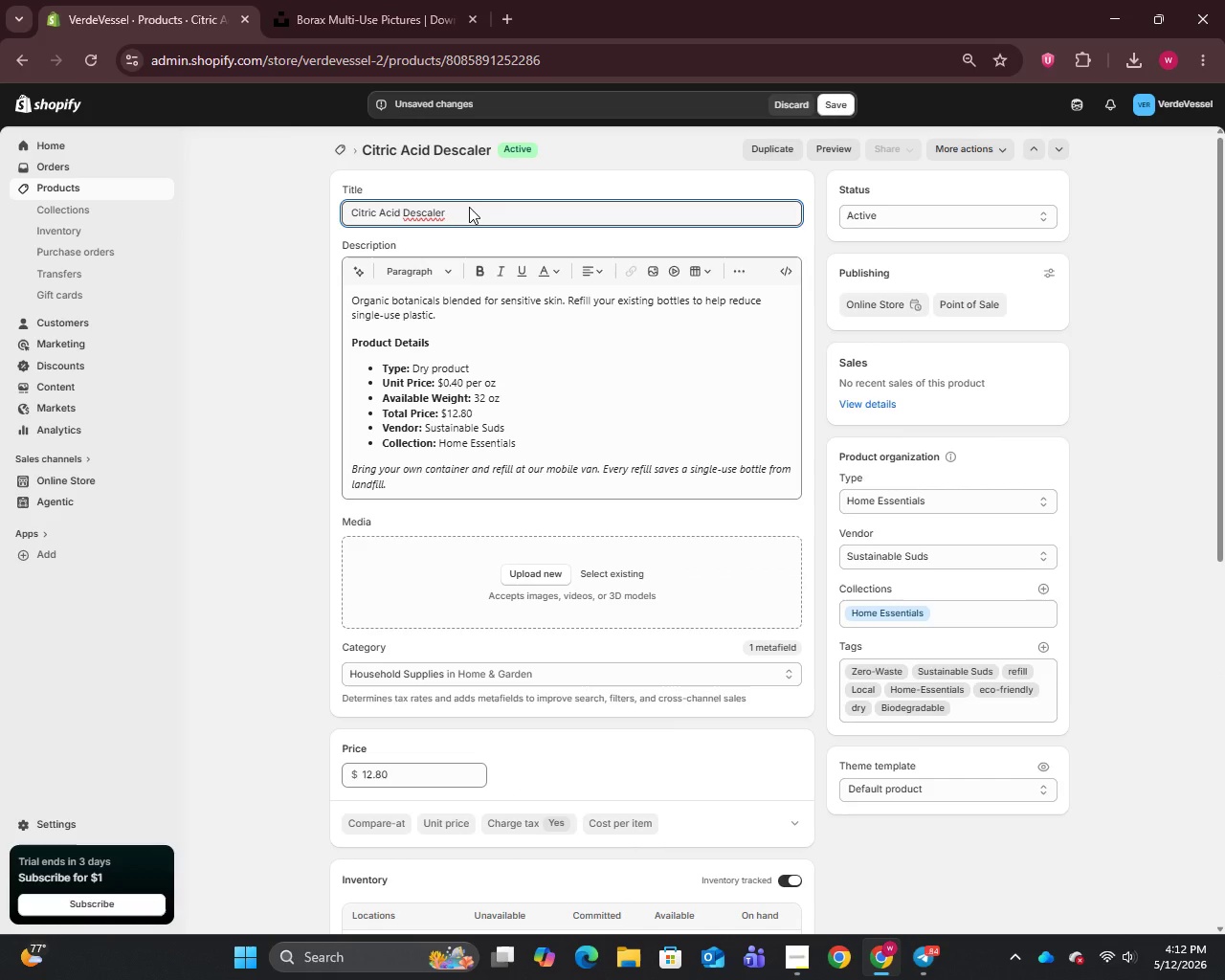 
key(Control+A)
 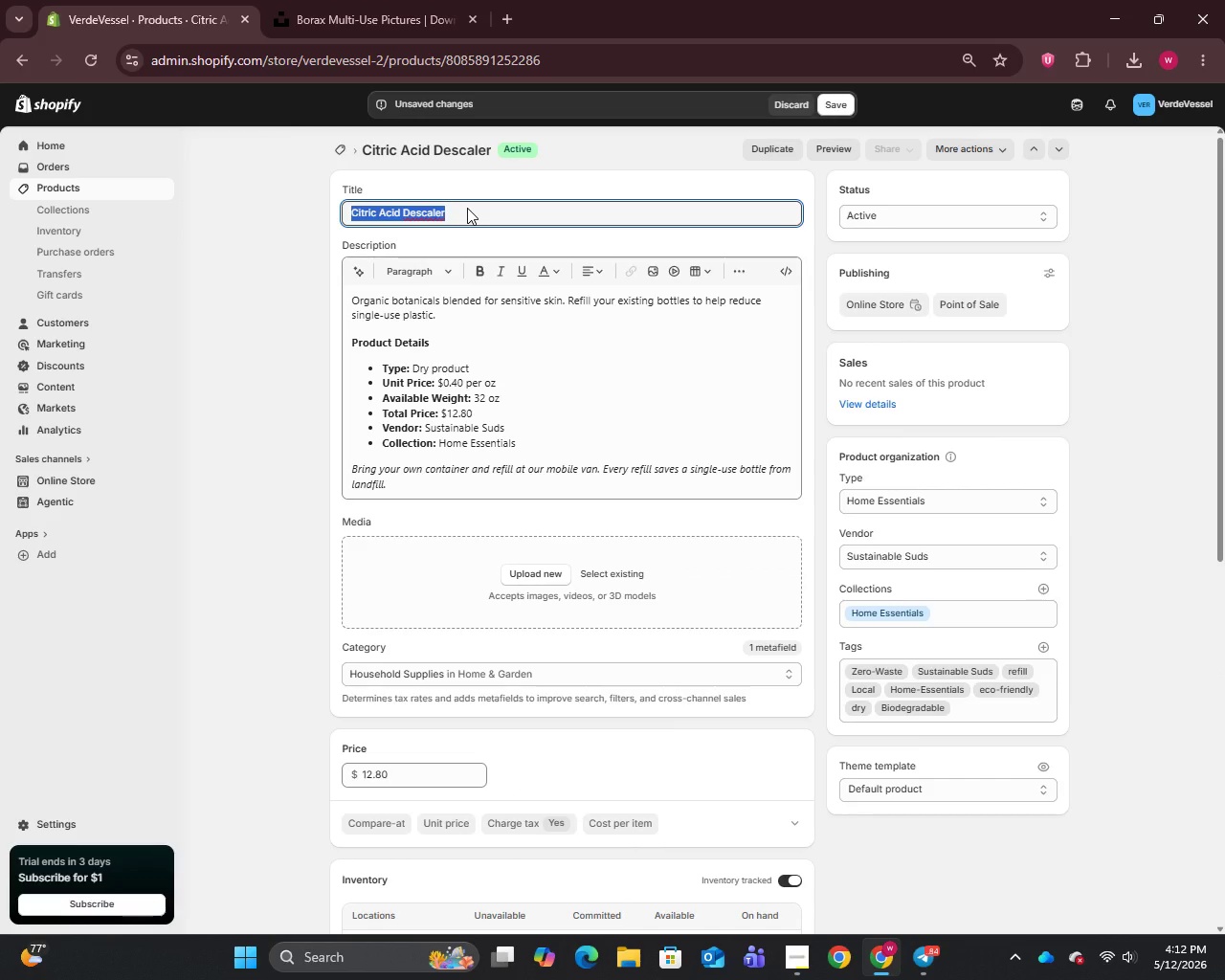 
key(Control+C)
 